 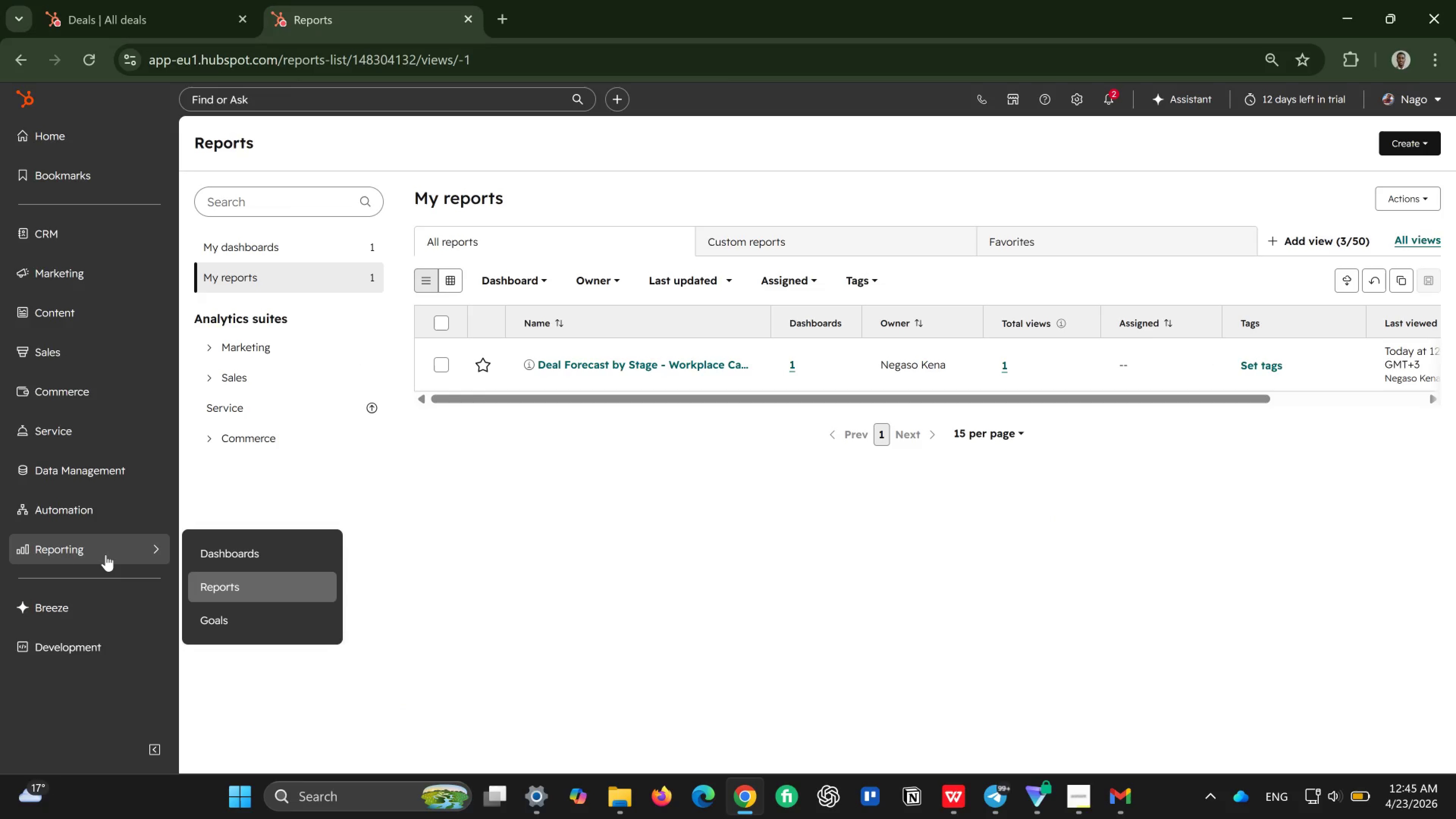 
left_click([577, 579])
 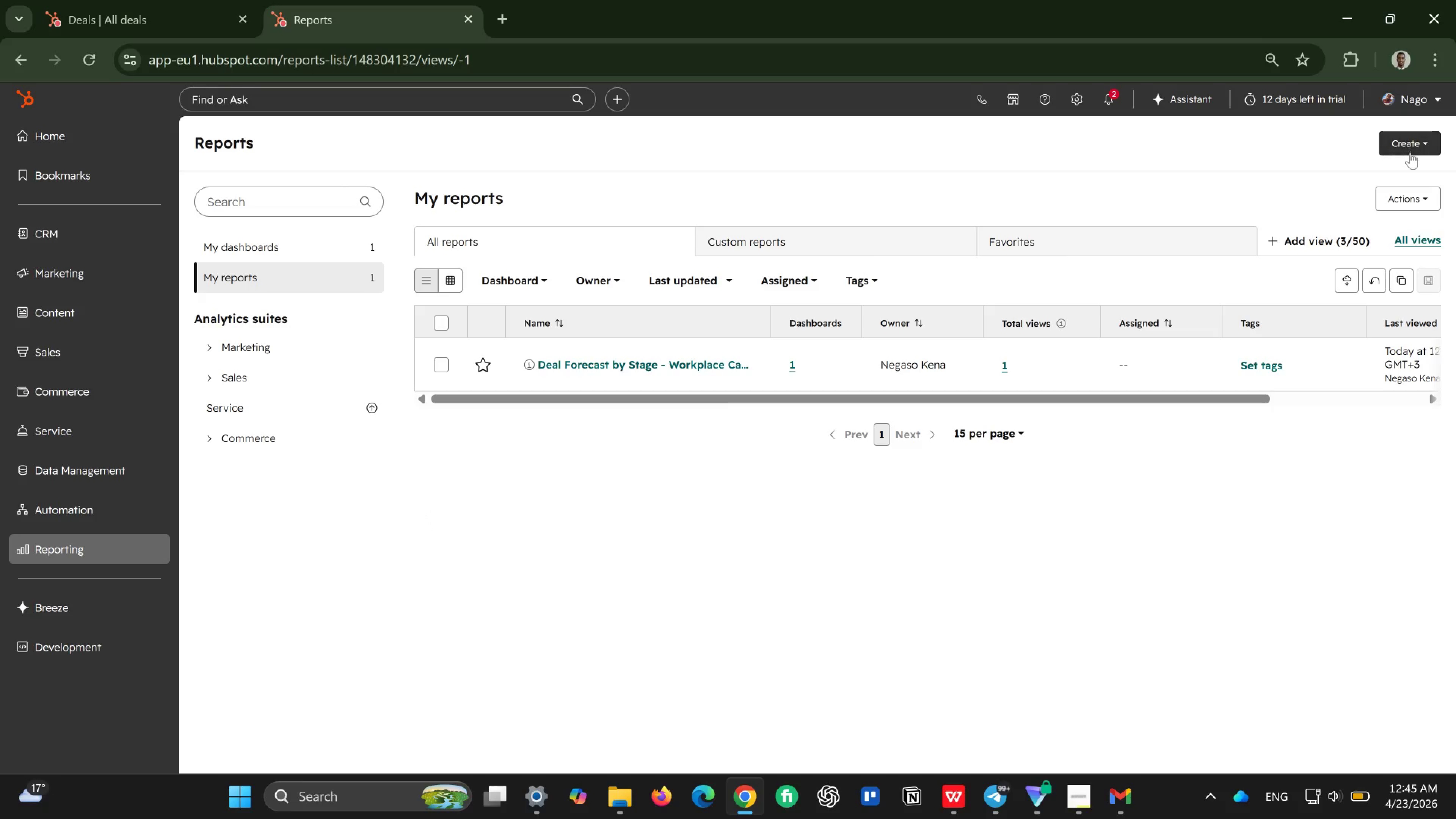 
left_click([1430, 143])
 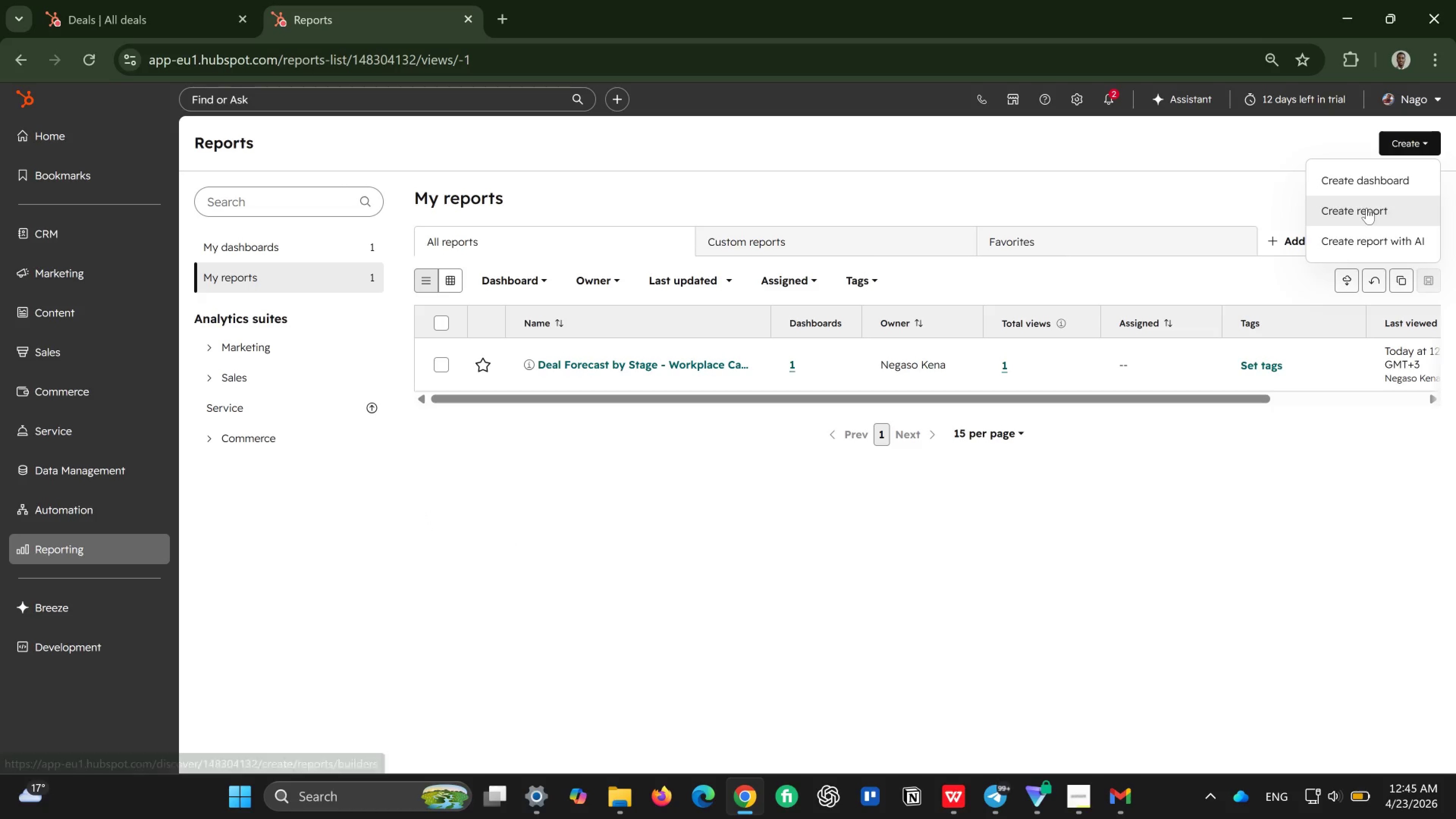 
left_click([1367, 208])
 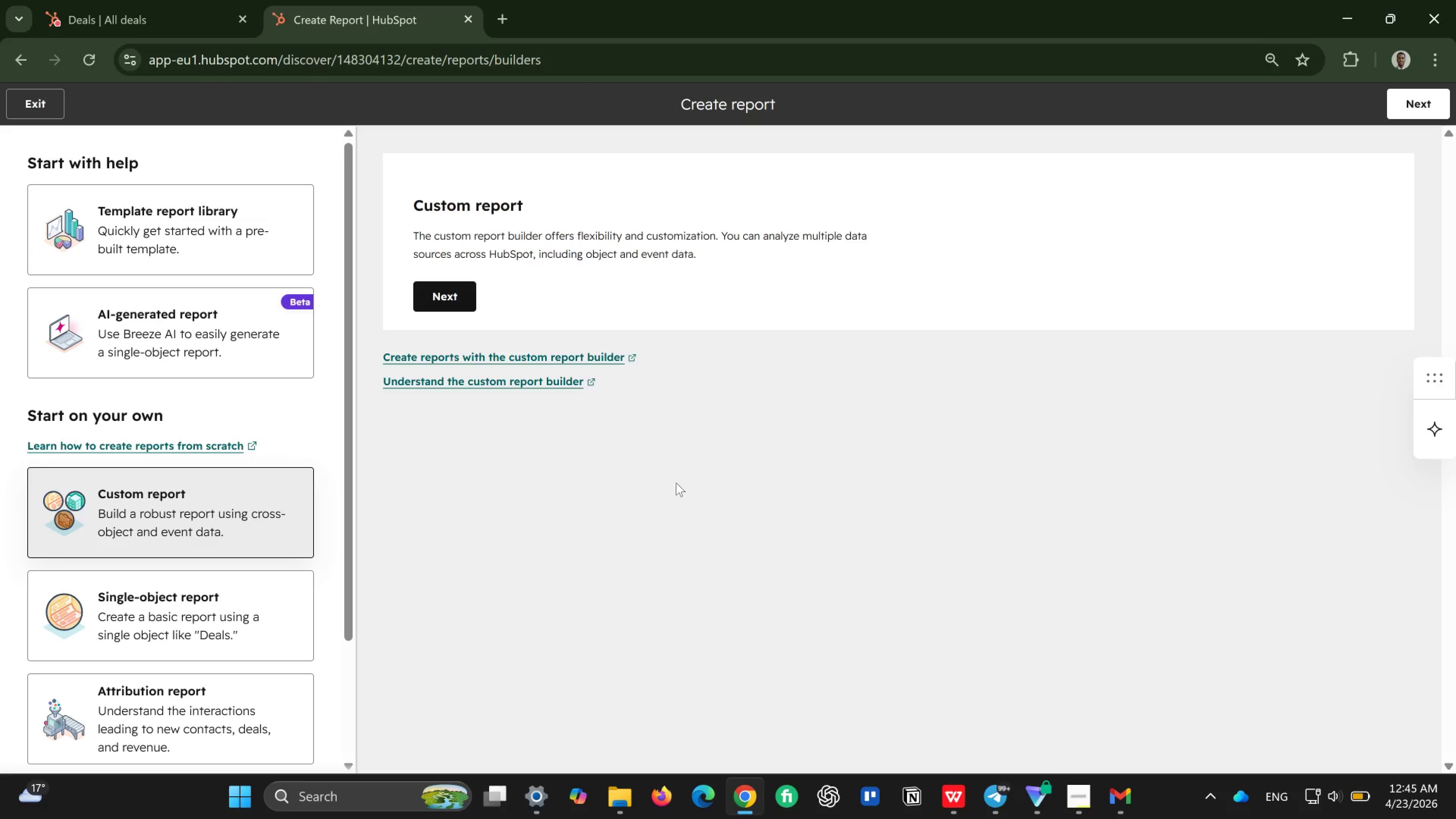 
wait(21.95)
 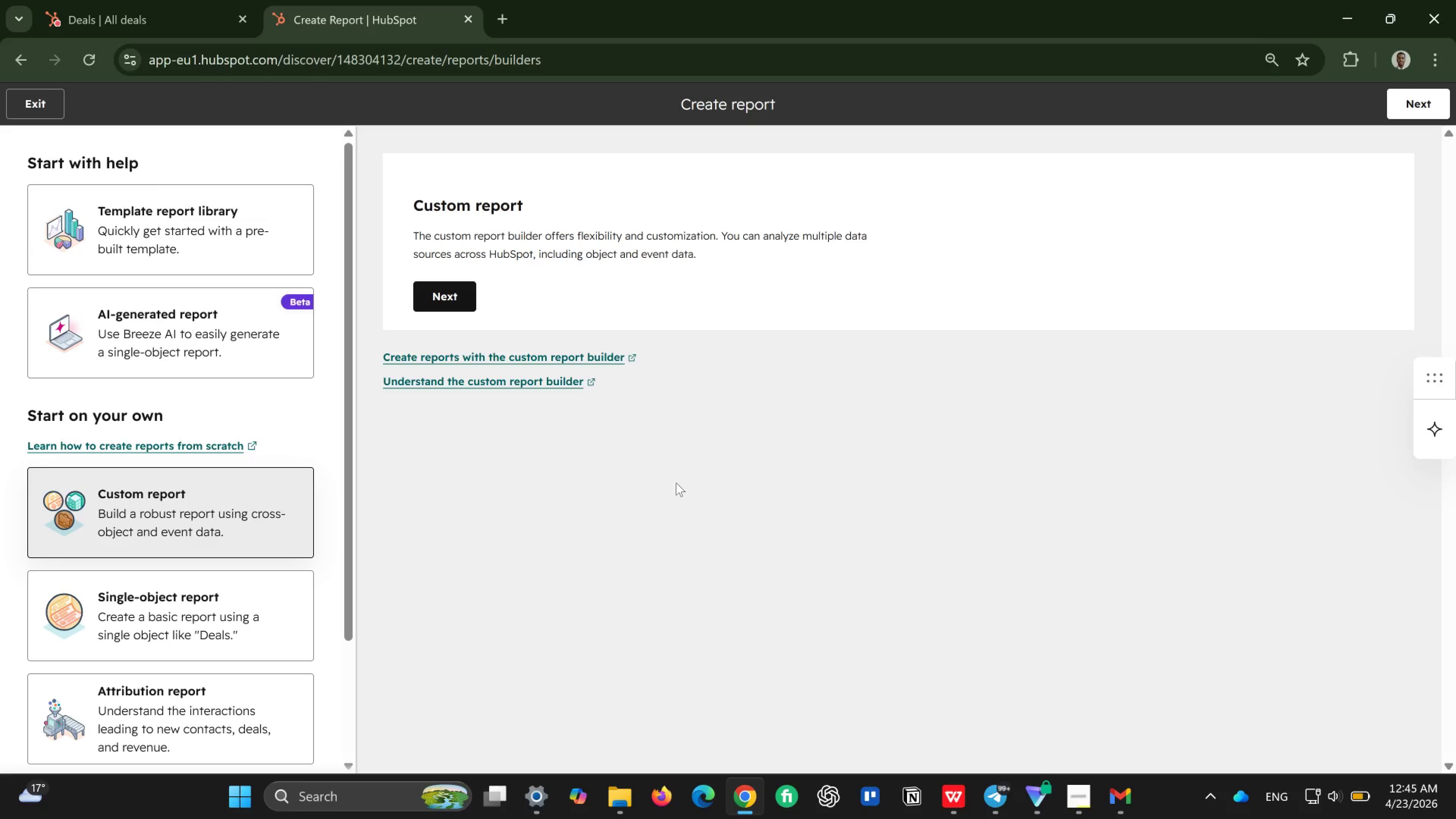 
left_click([423, 298])
 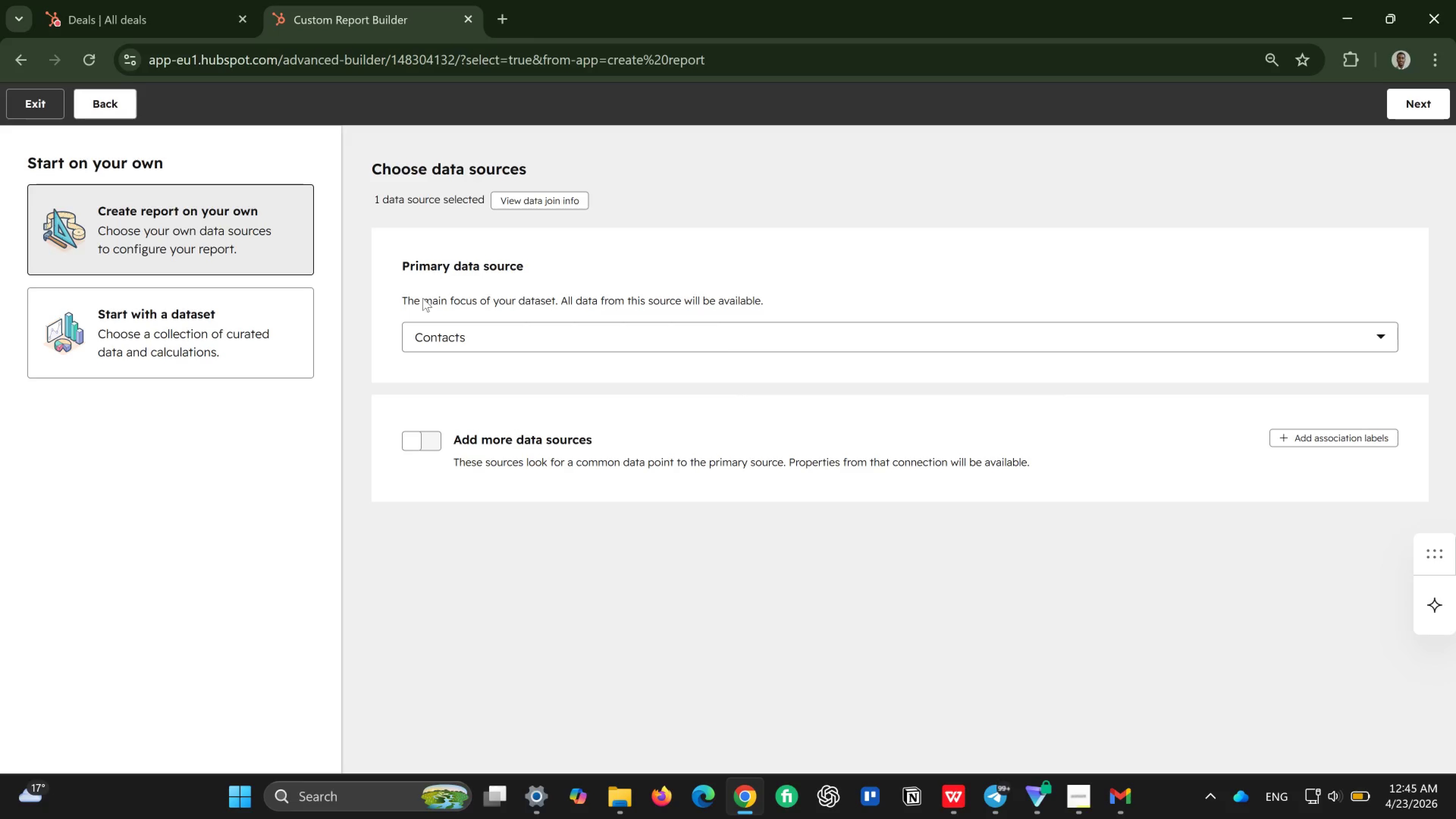 
wait(13.29)
 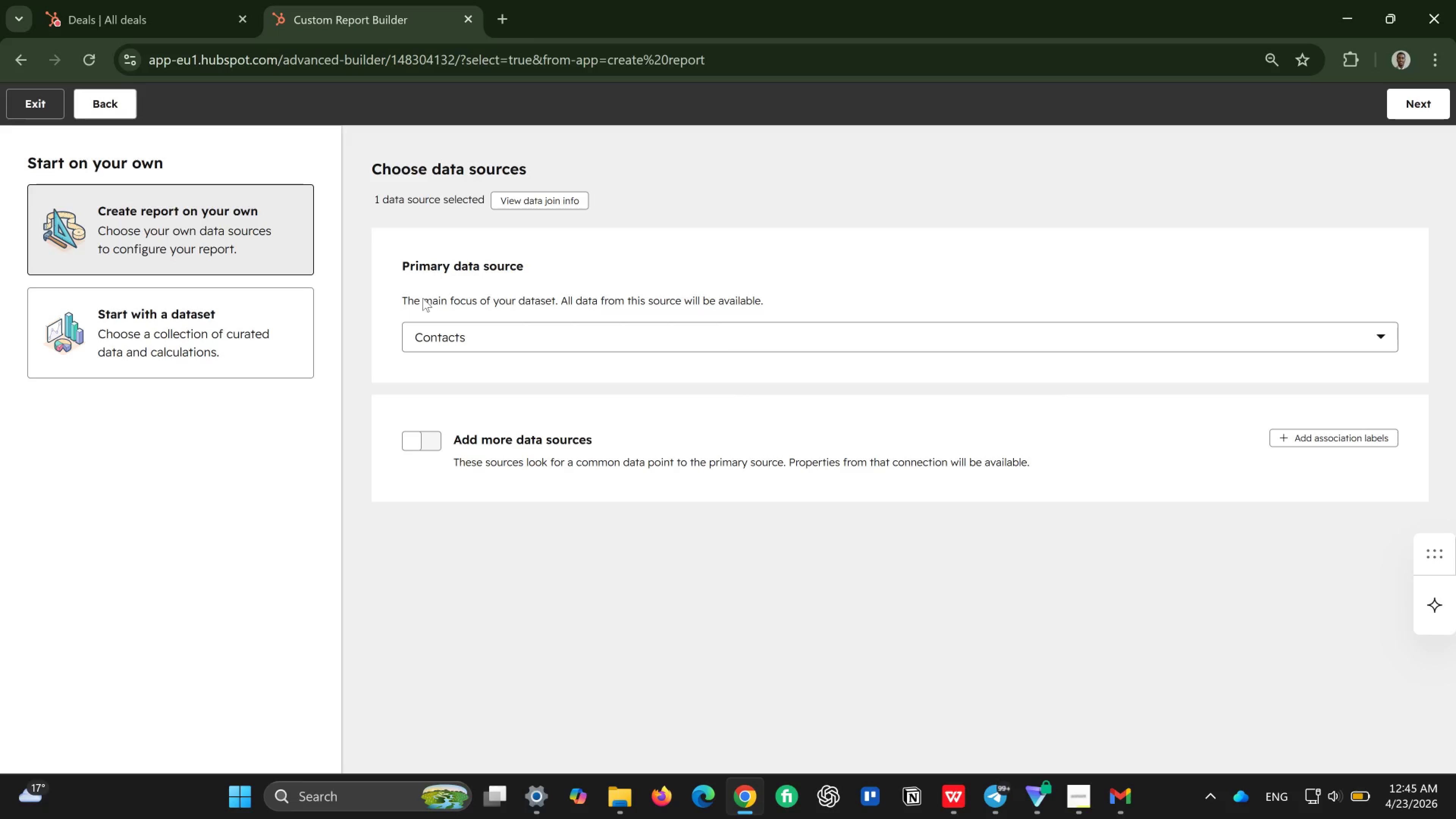 
left_click([769, 338])
 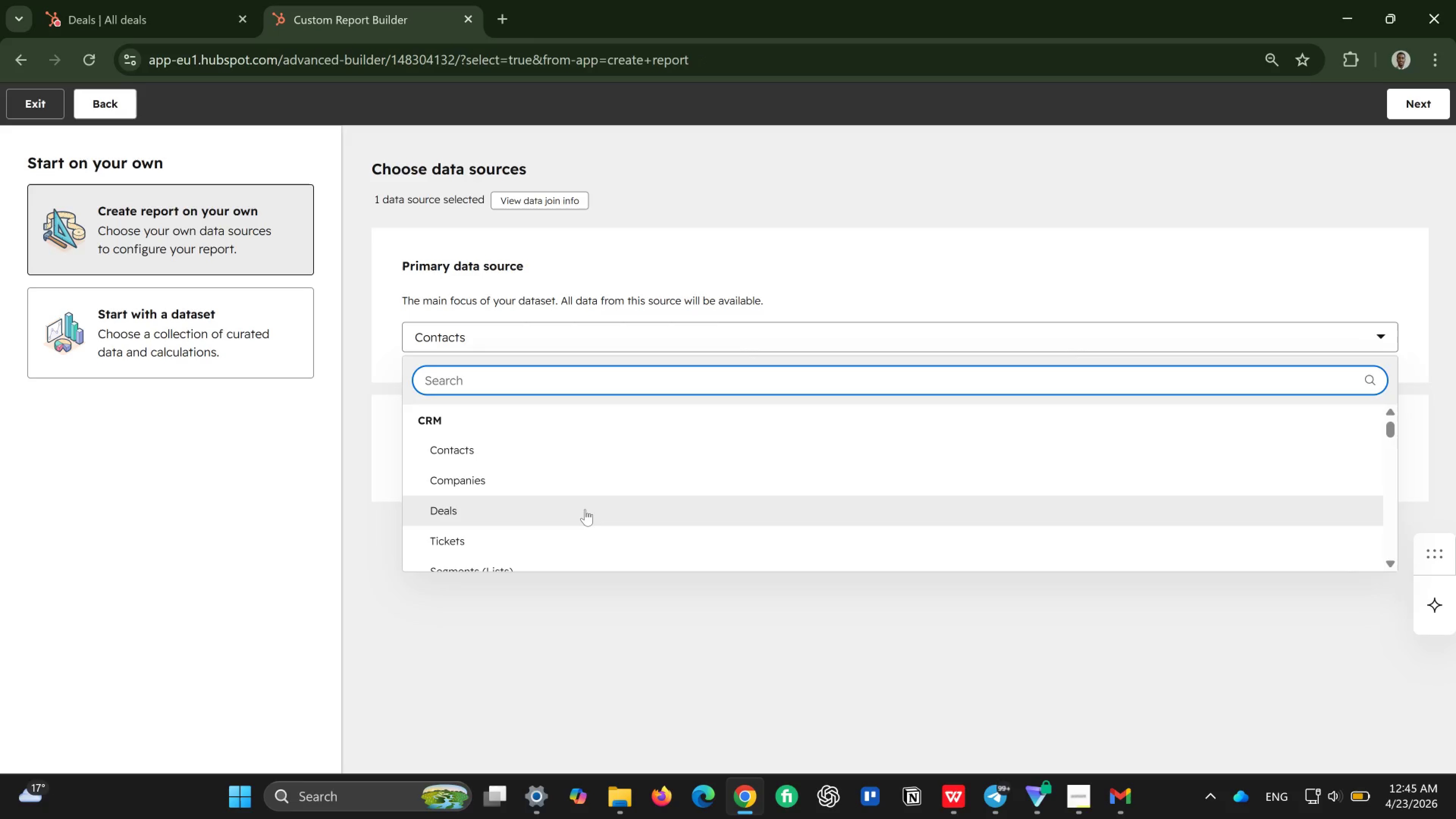 
left_click([585, 509])
 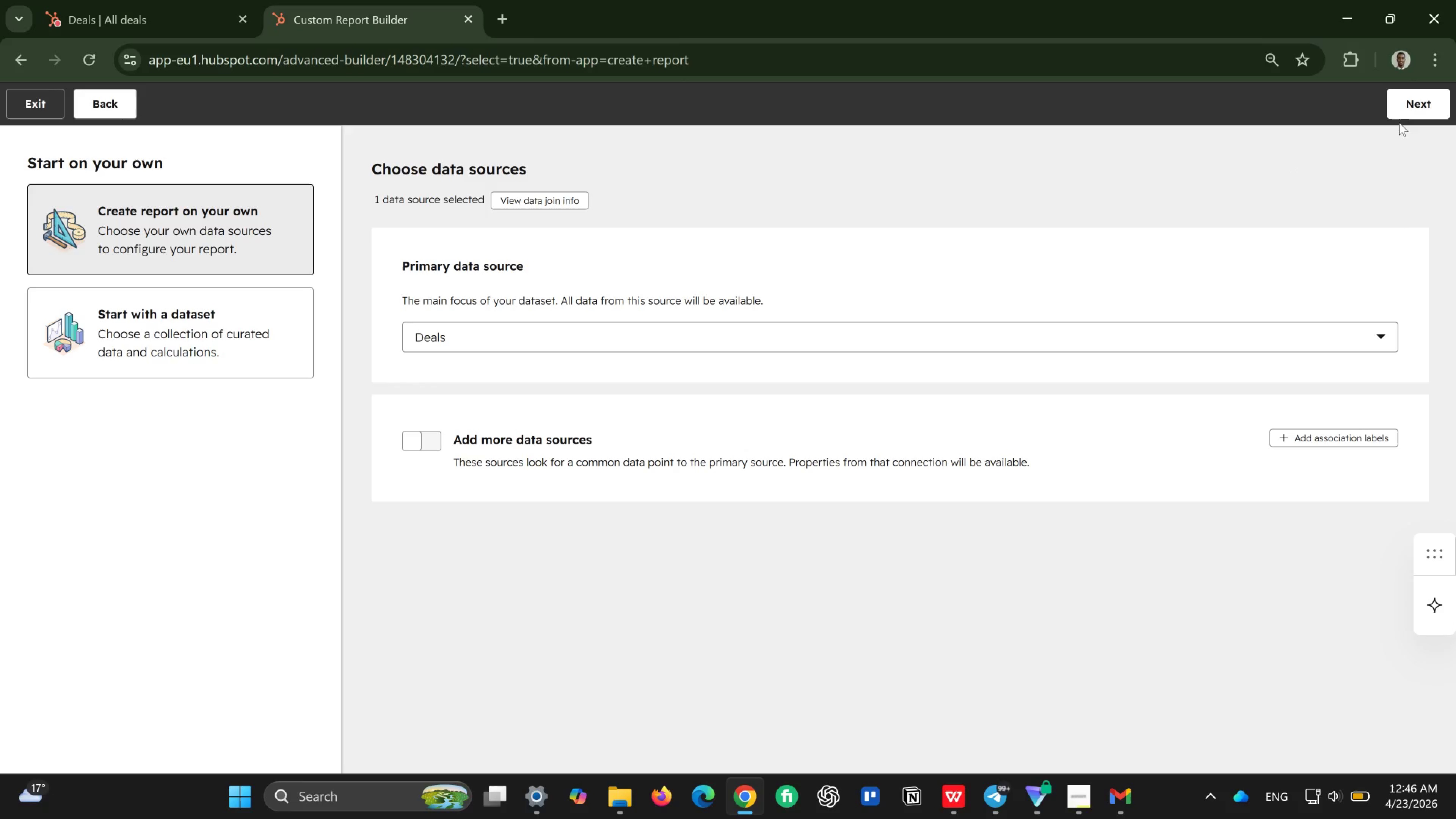 
wait(6.34)
 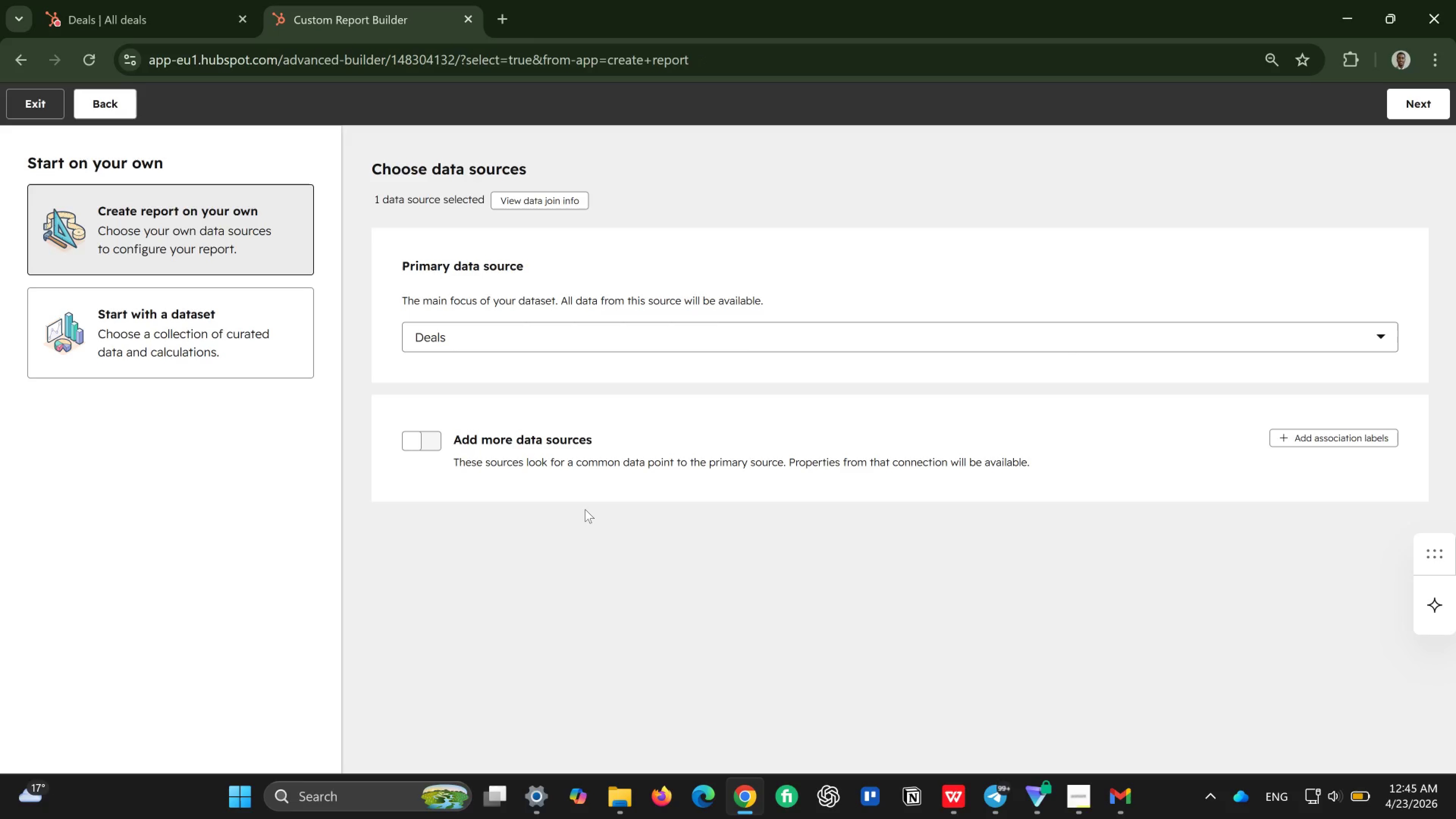 
left_click([1412, 105])
 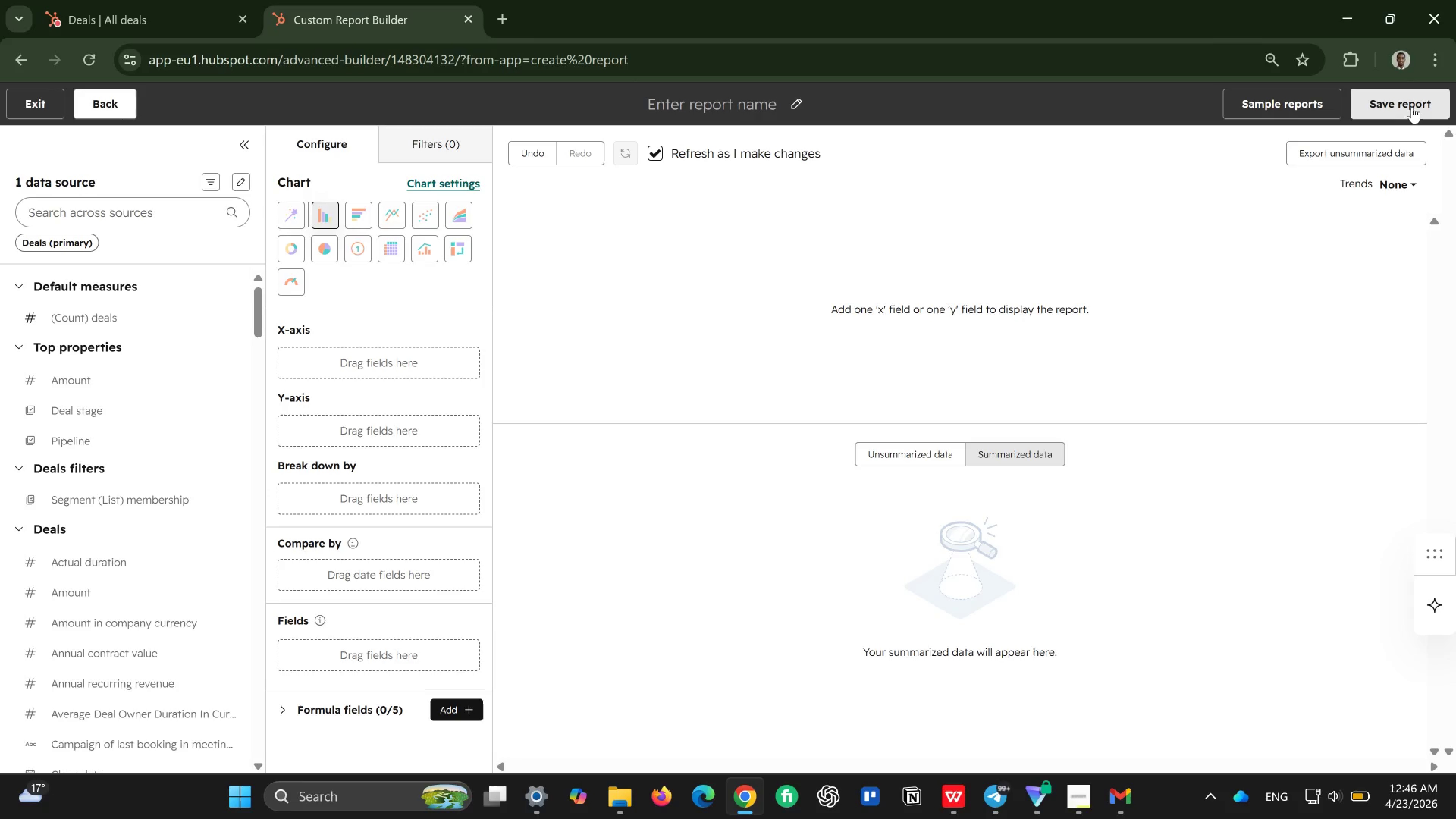 
wait(26.84)
 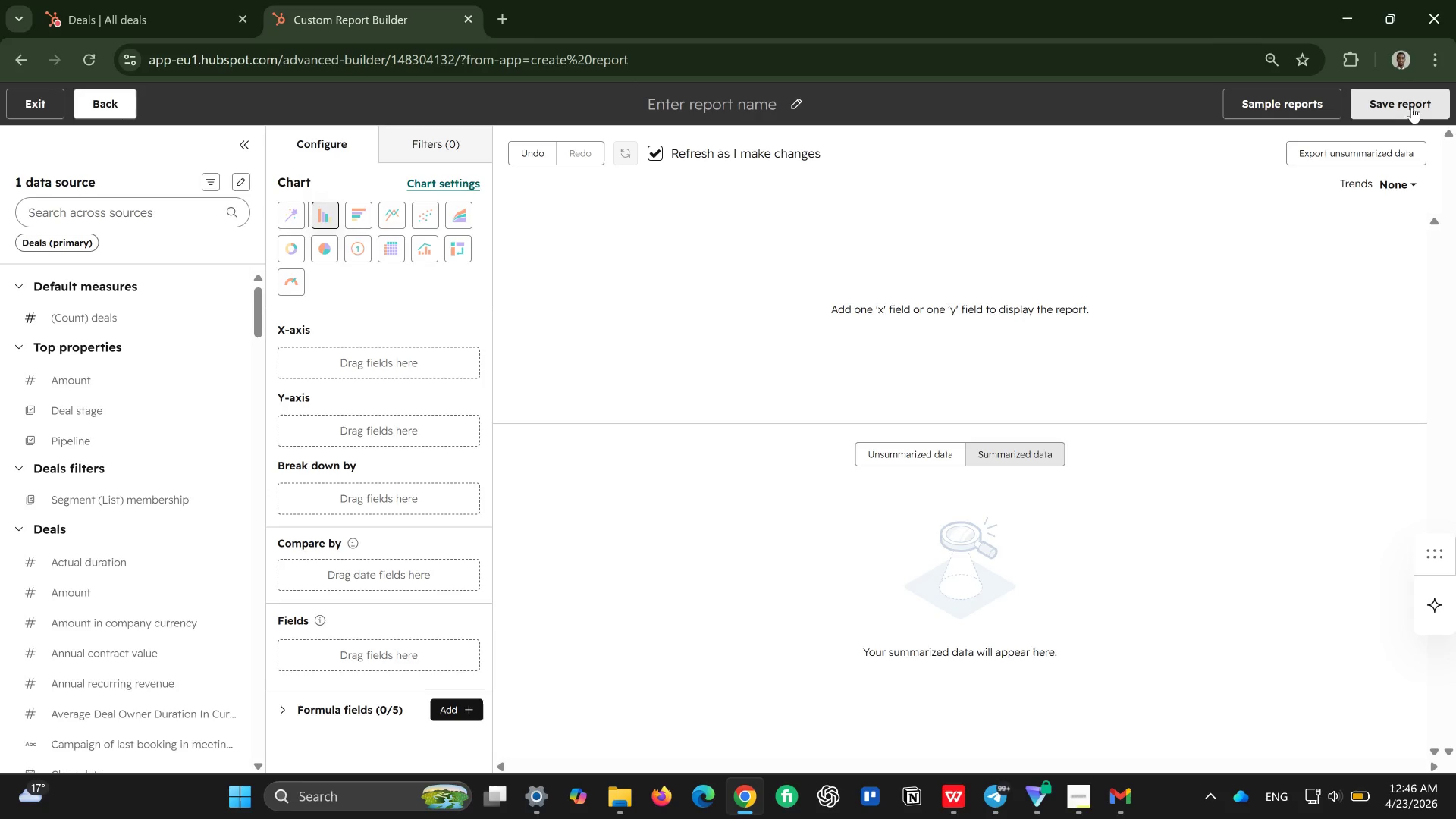 
left_click([754, 108])
 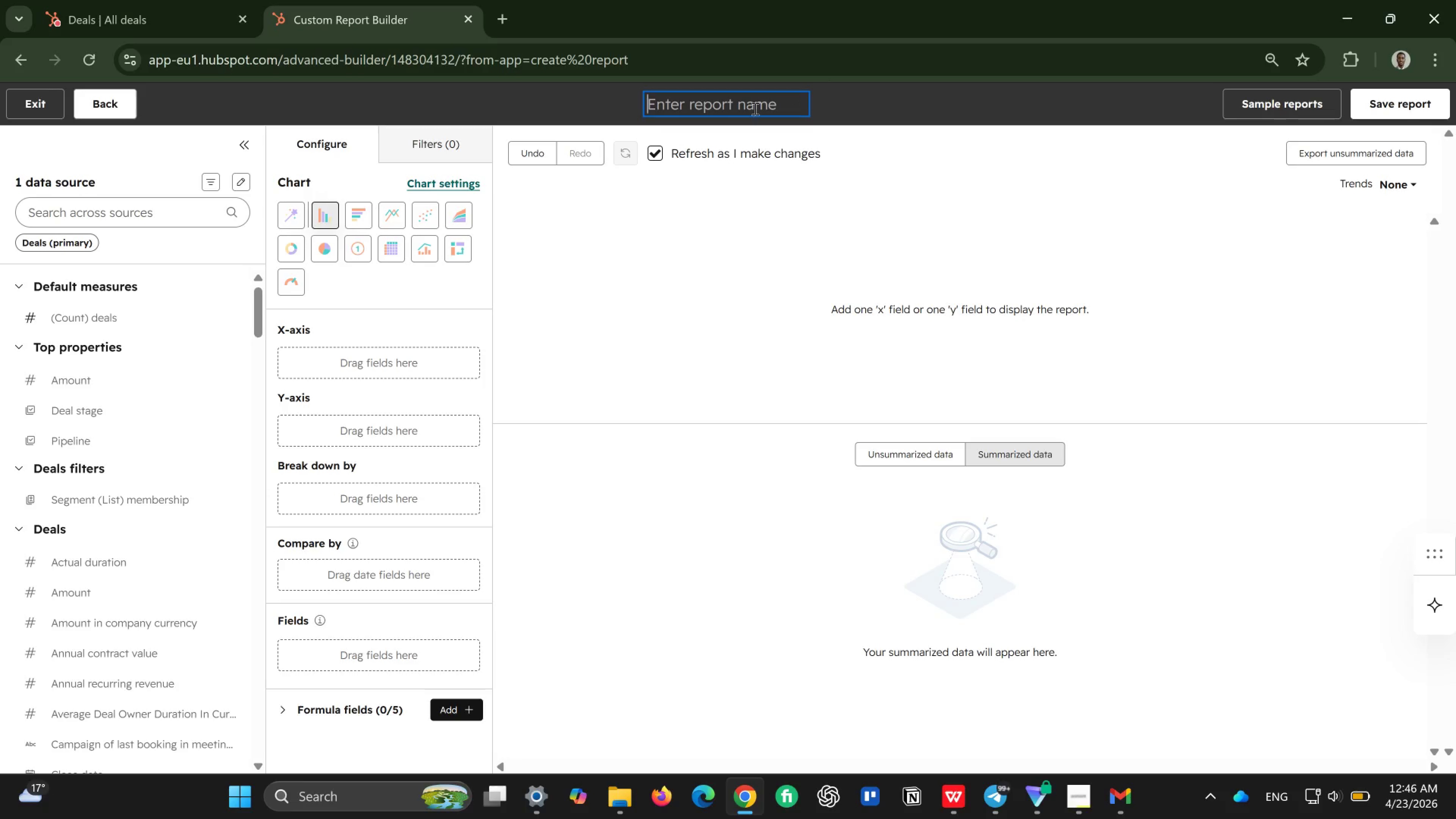 
type(Total Pipeline v)
key(Backspace)
type(Value - Workplace Caffeine Program)
 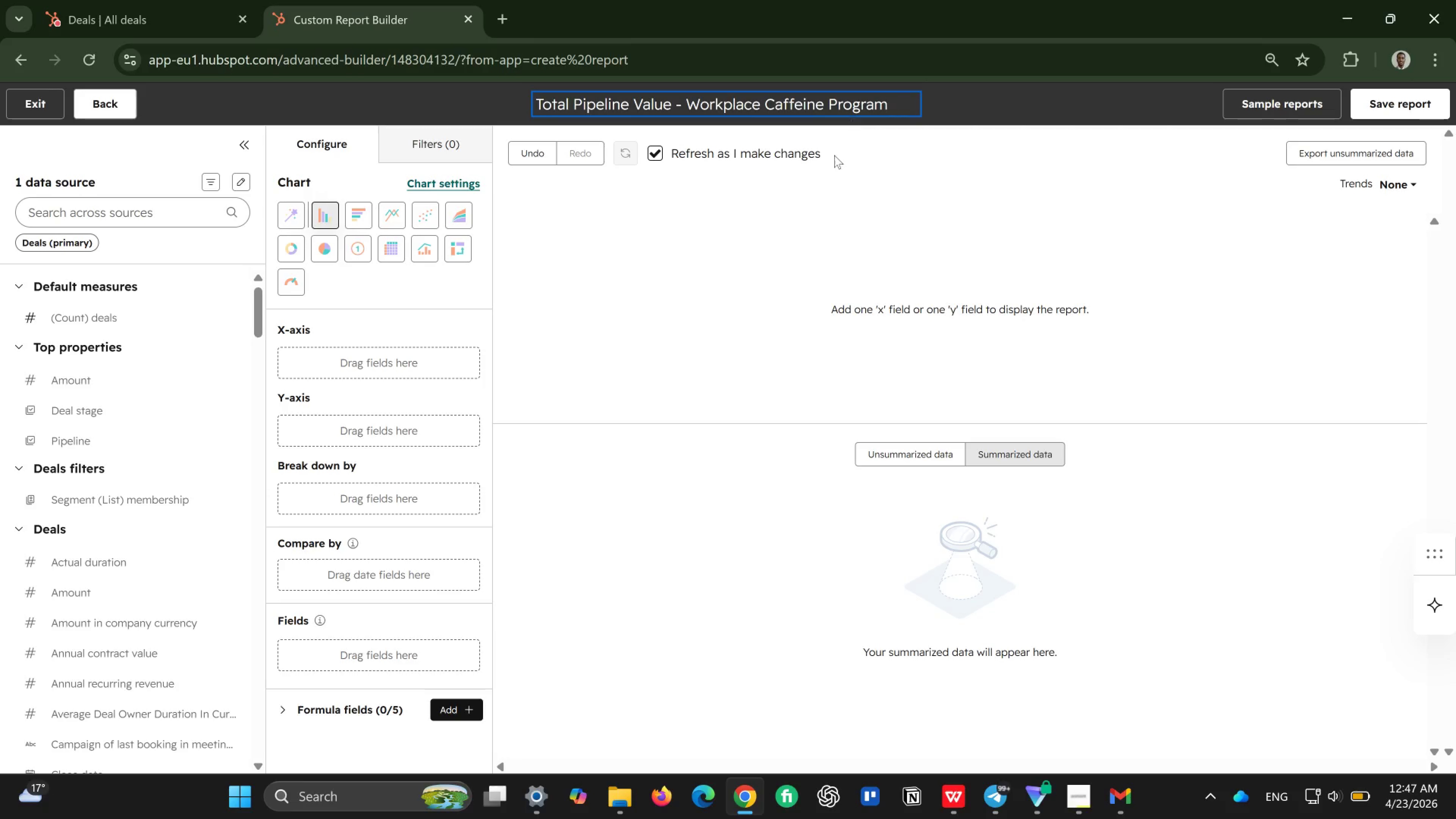 
left_click([770, 254])
 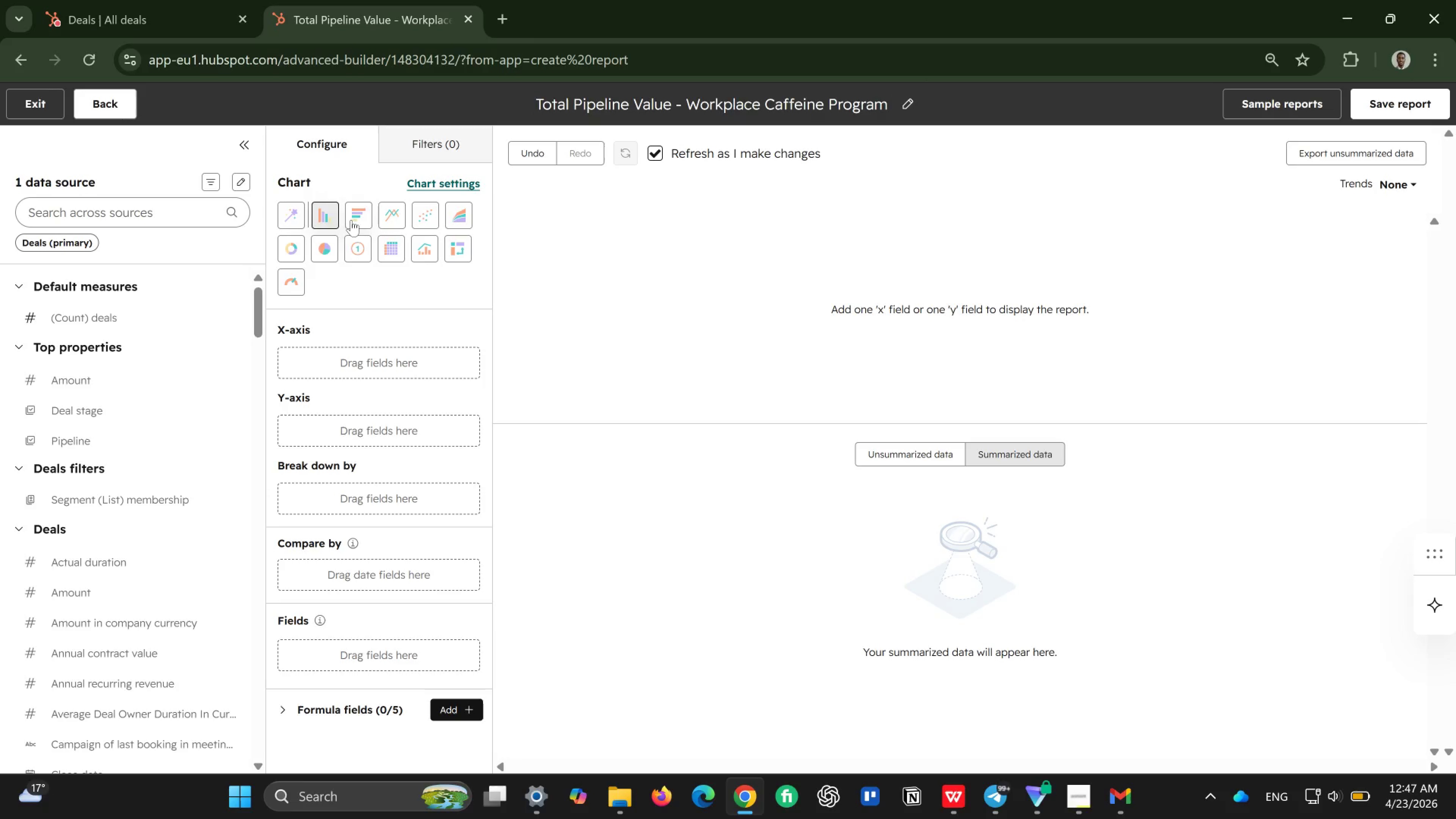 
left_click([325, 218])
 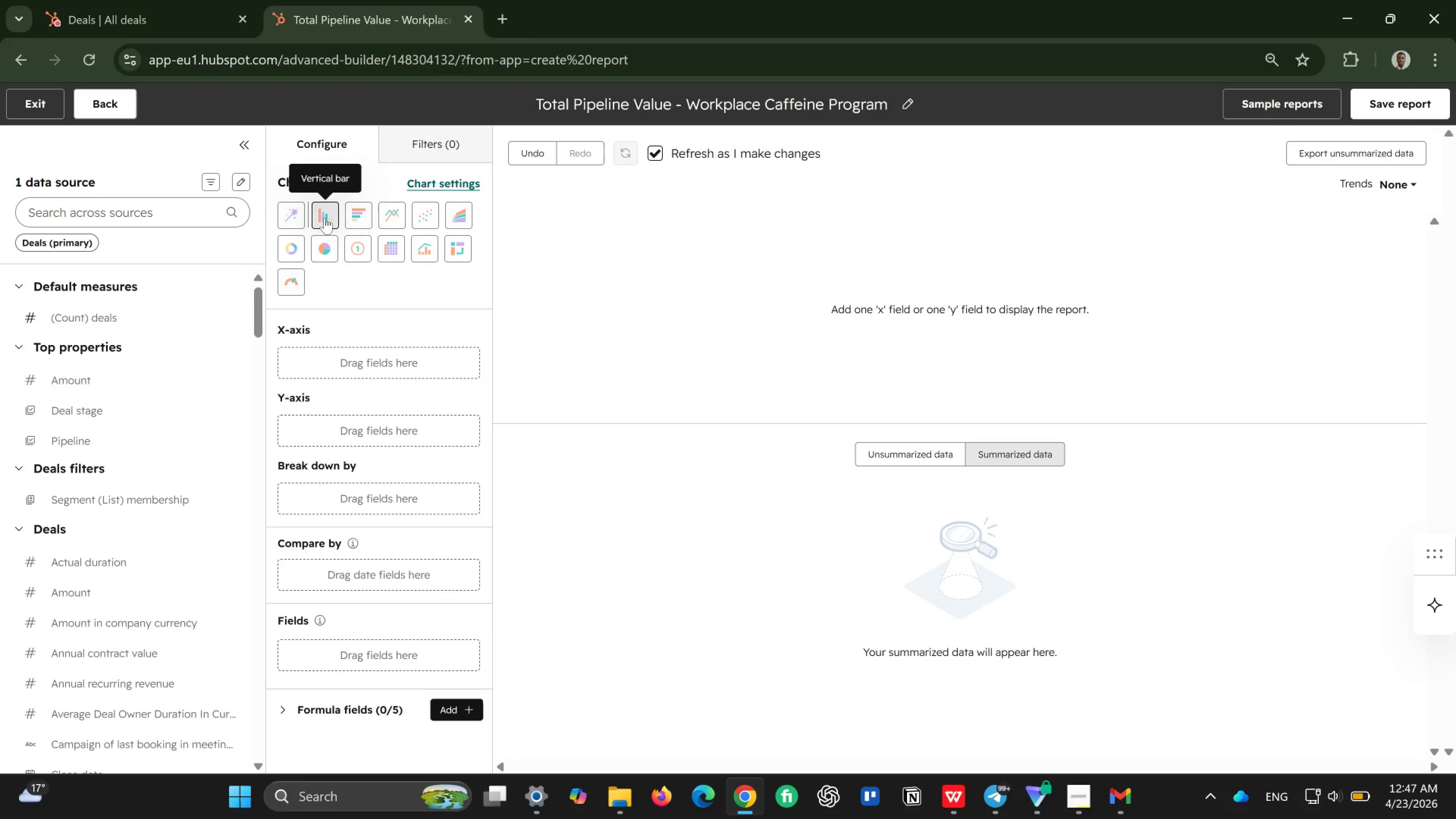 
wait(15.98)
 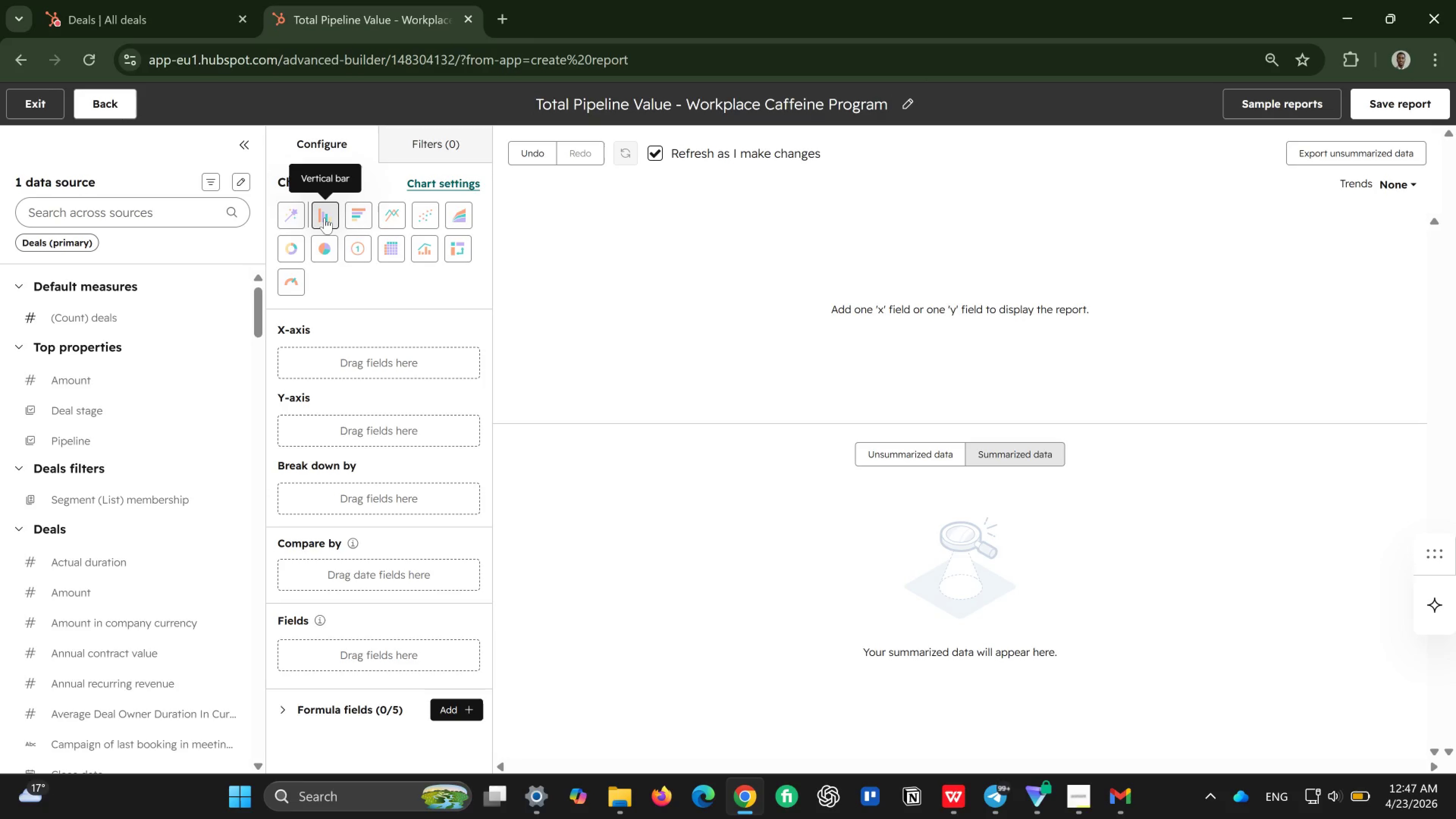 
left_click([333, 214])
 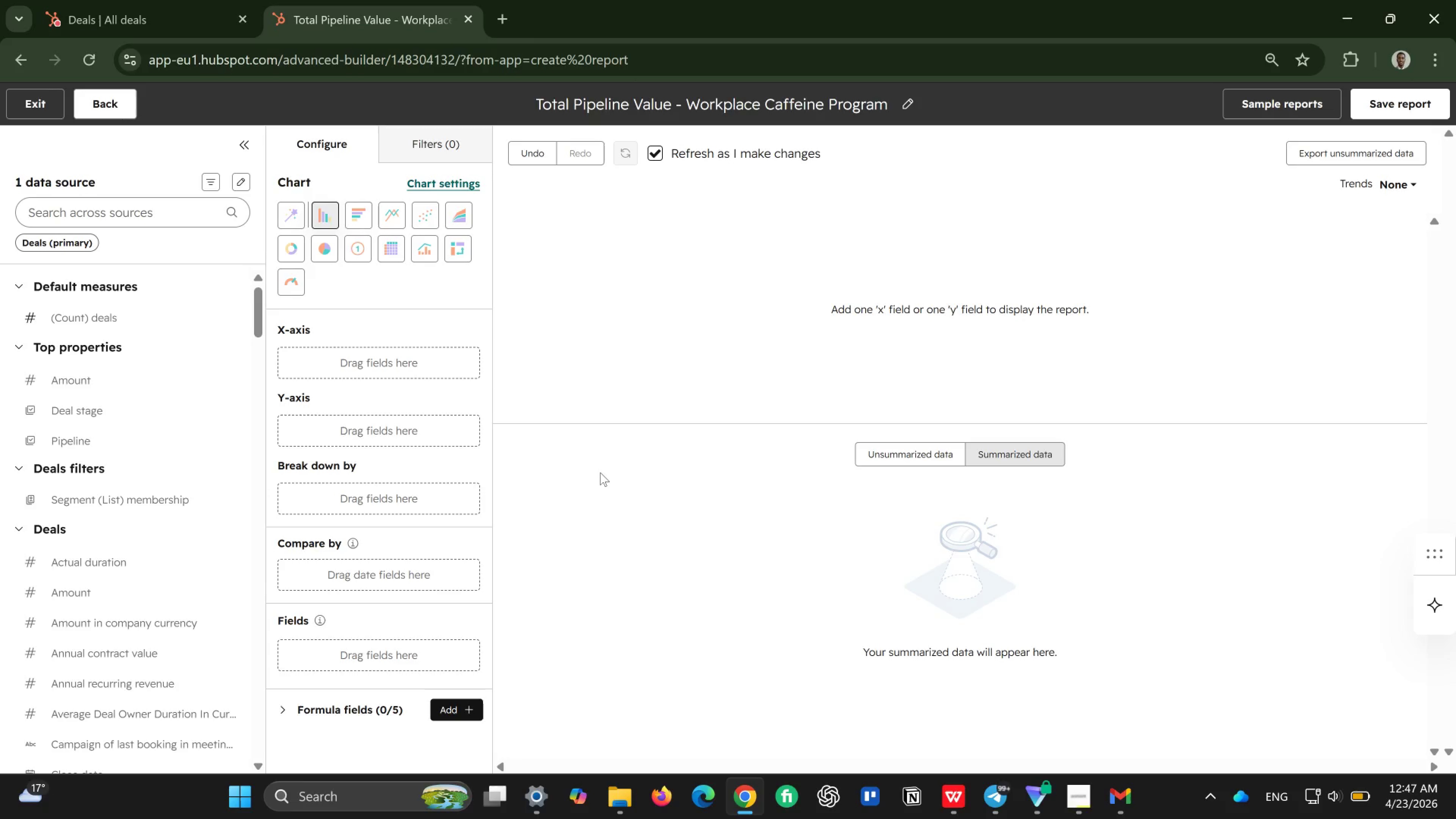 
scroll: coordinate [336, 540], scroll_direction: down, amount: 3.0
 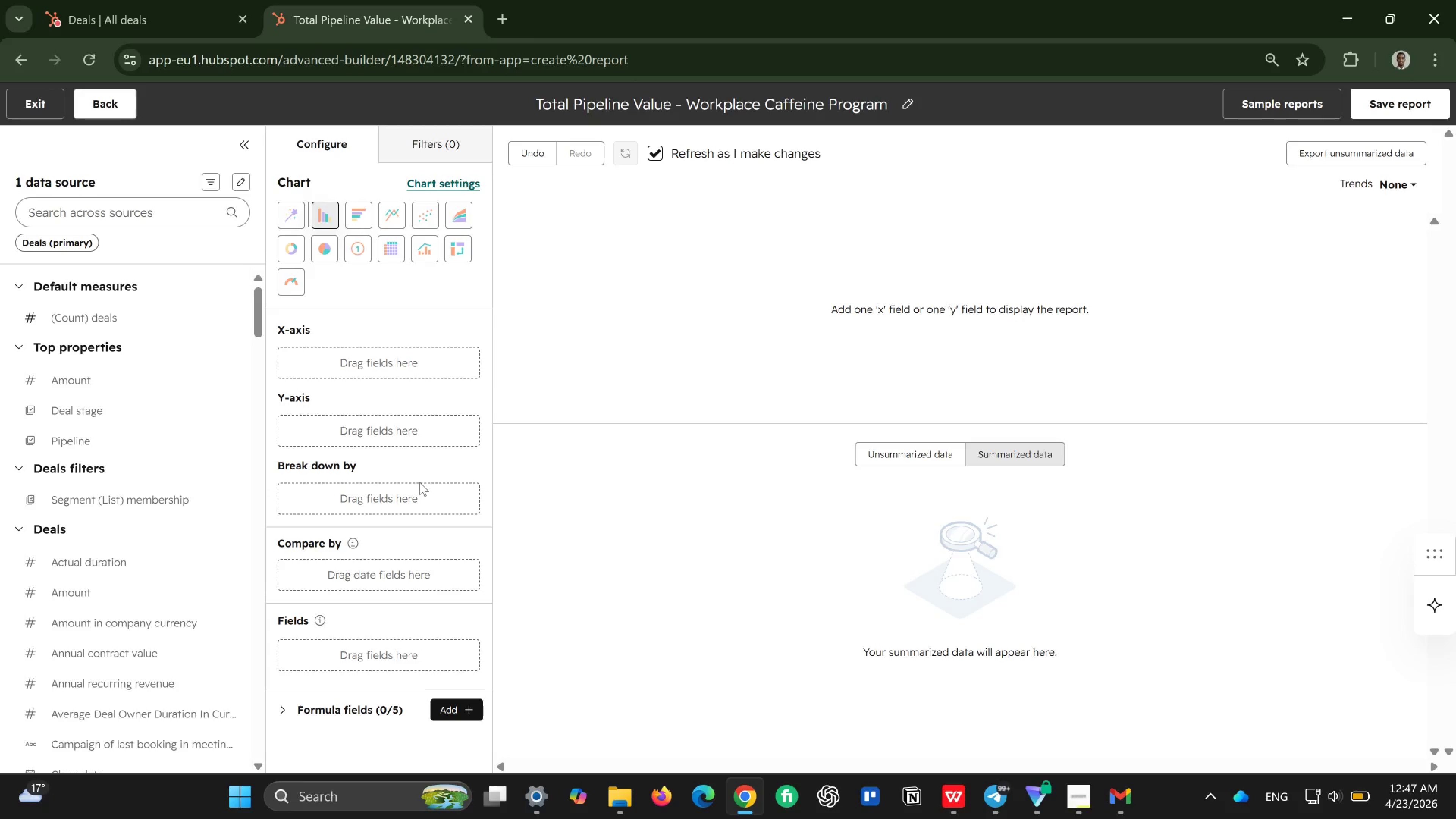 
wait(13.04)
 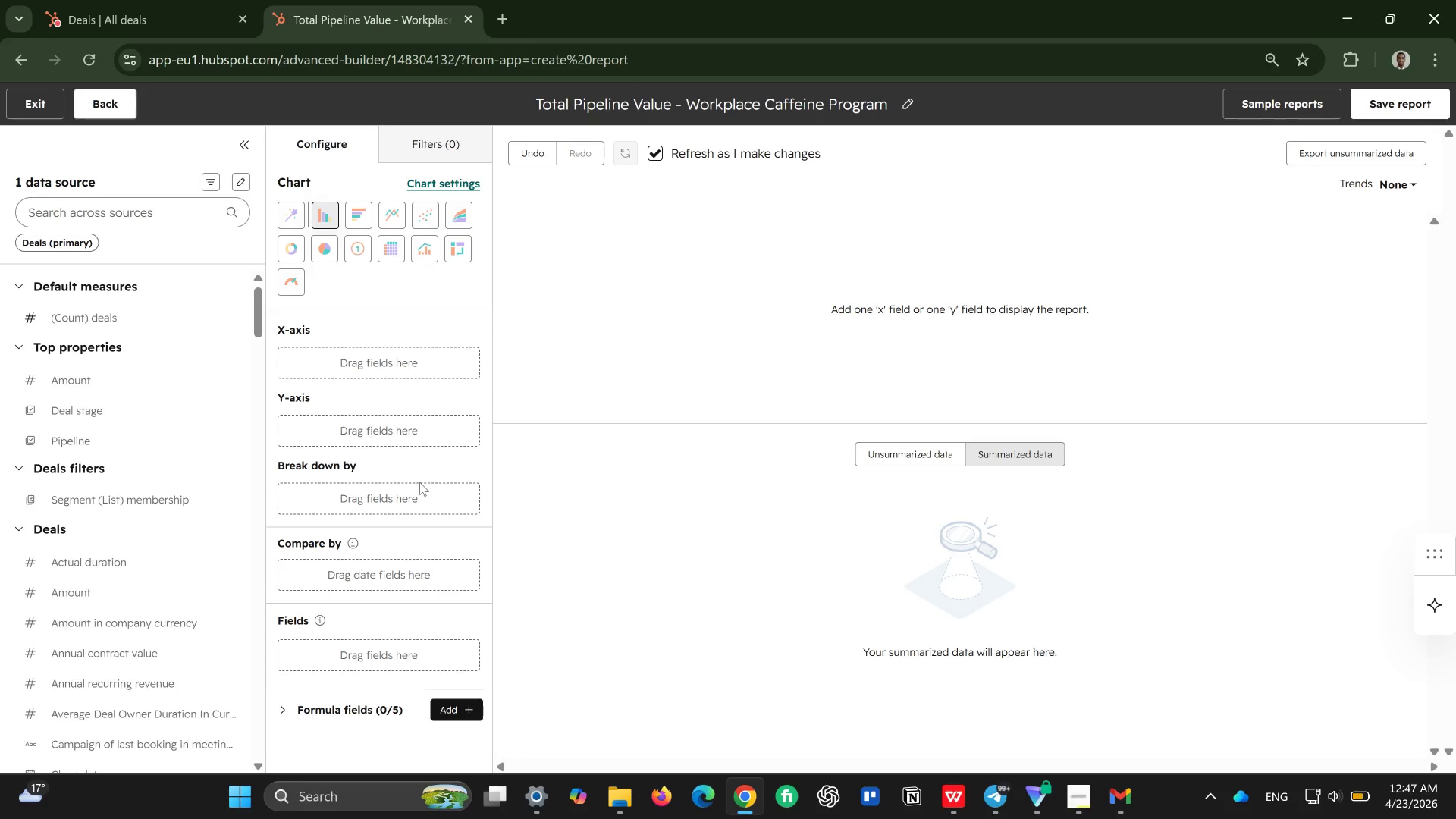 
mouse_move([423, 244])
 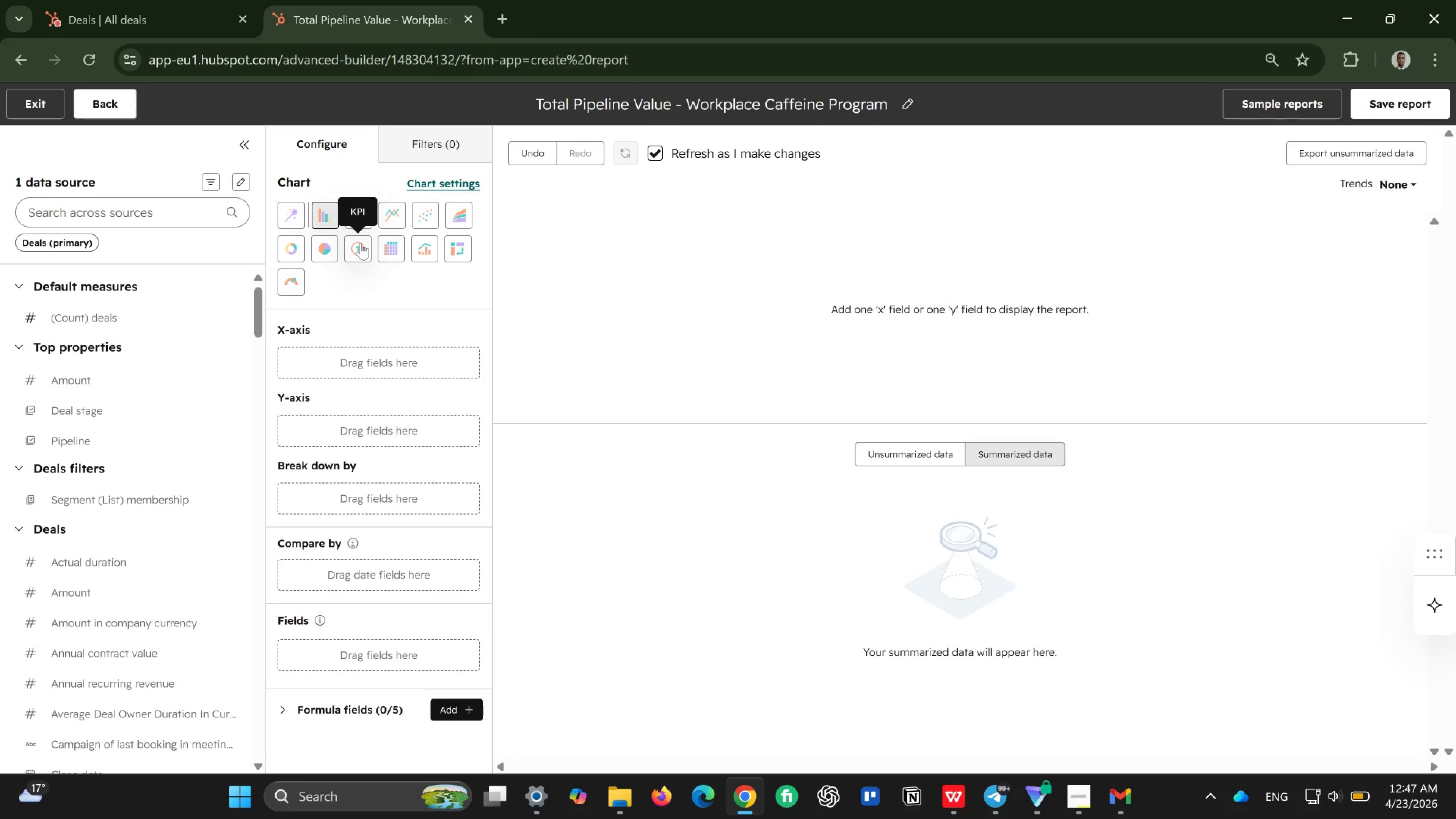 
left_click([361, 243])
 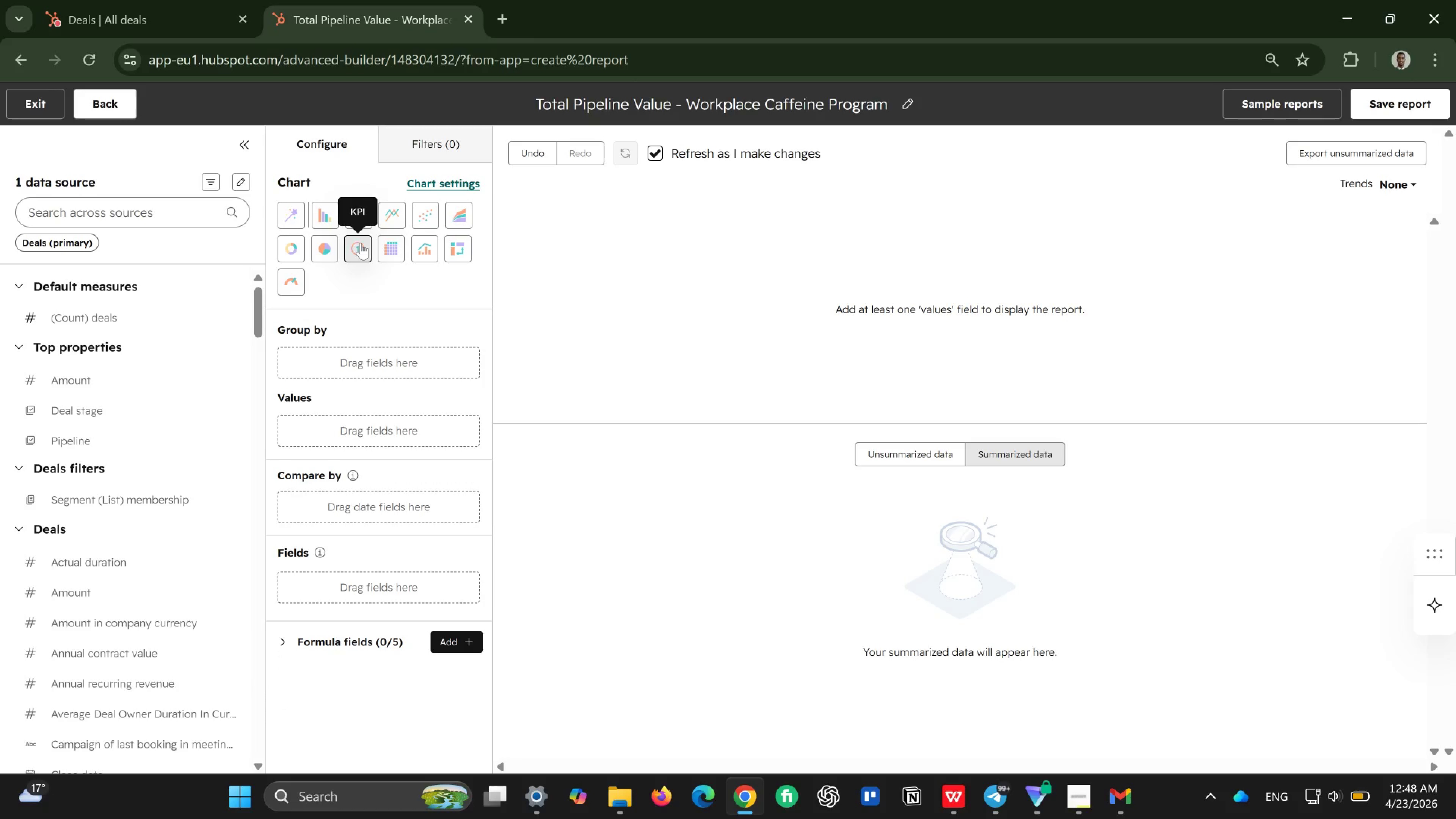 
wait(16.18)
 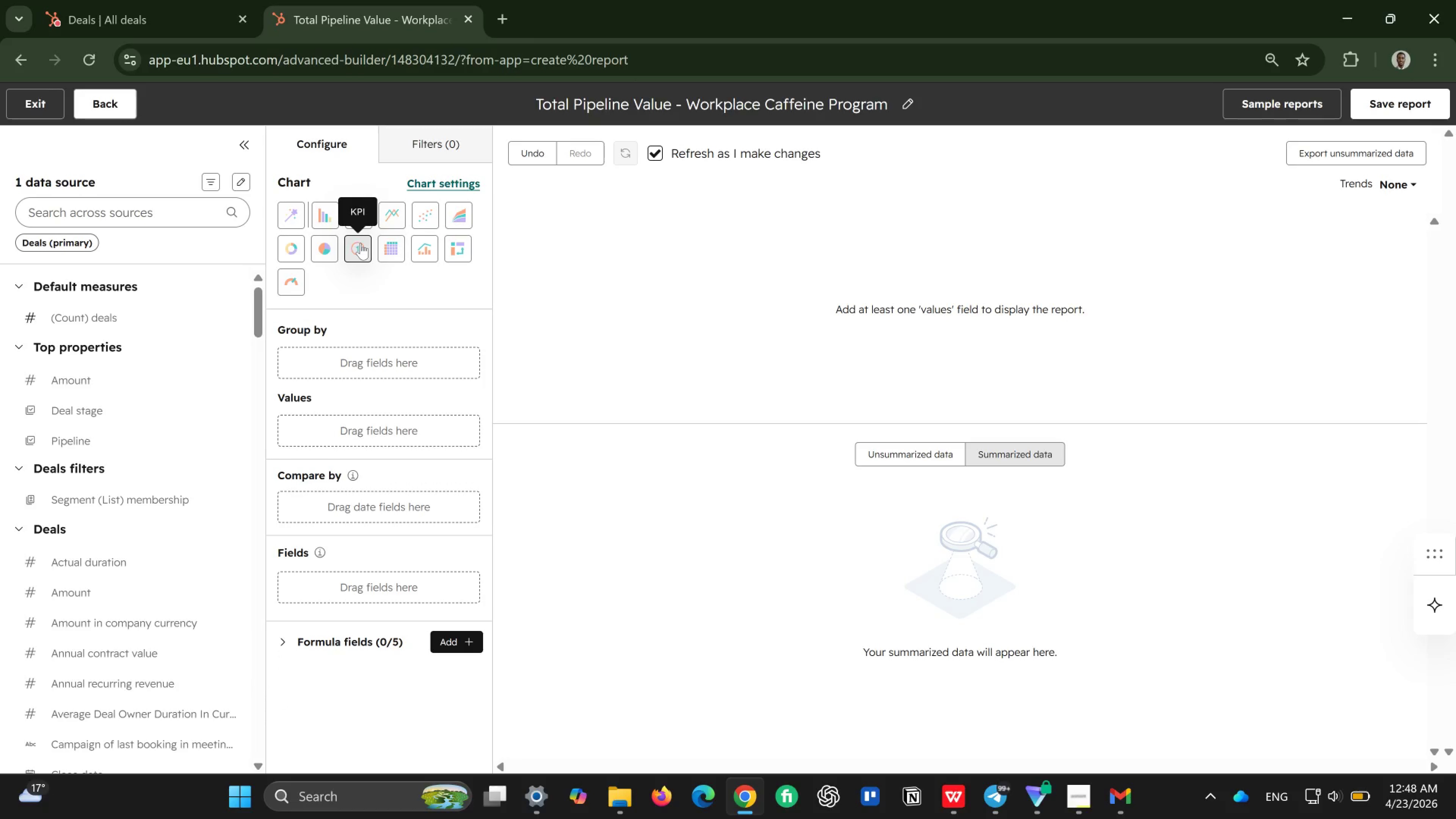 
left_click_drag(start_coordinate=[77, 381], to_coordinate=[294, 420])
 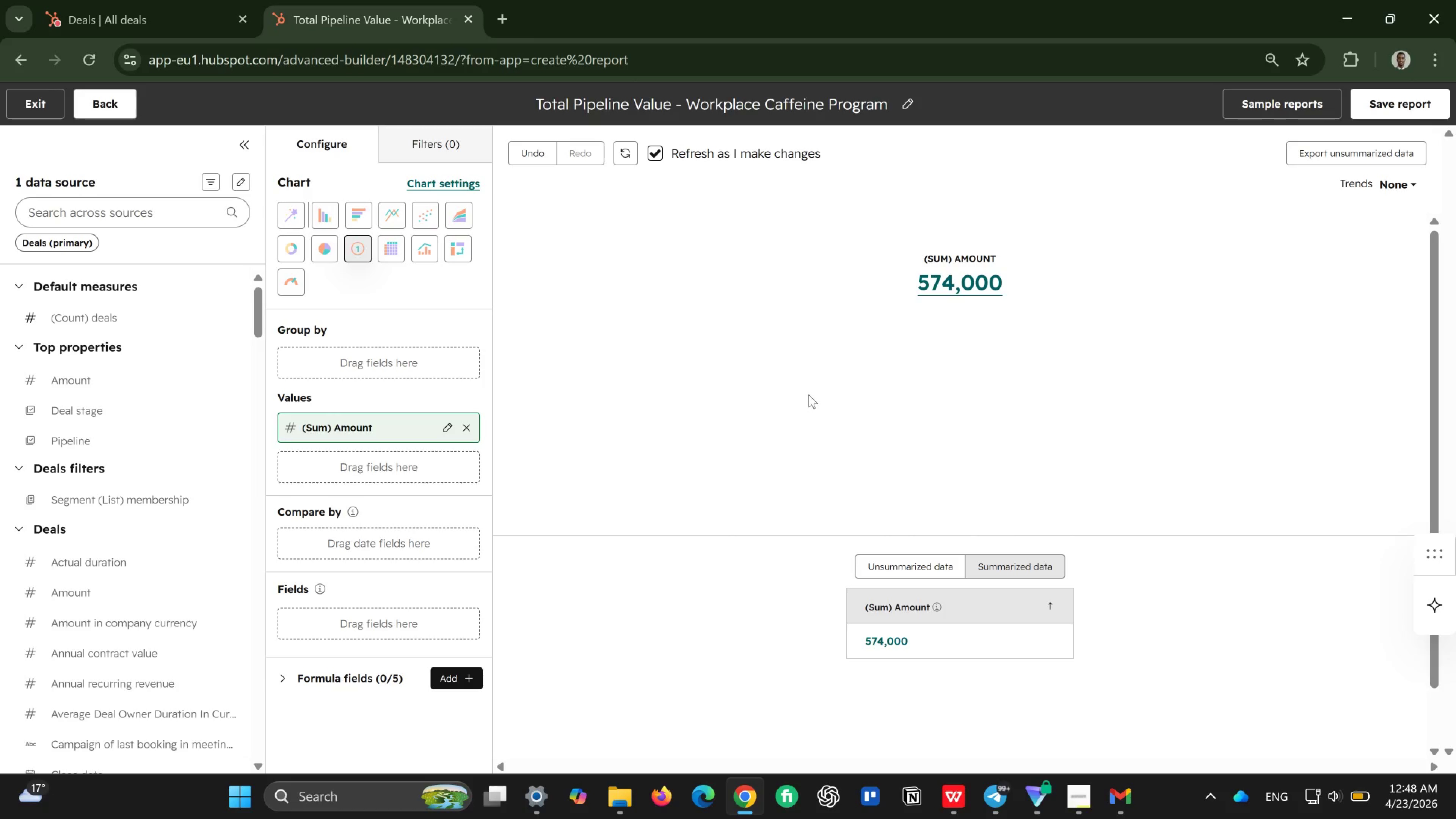 
wait(43.13)
 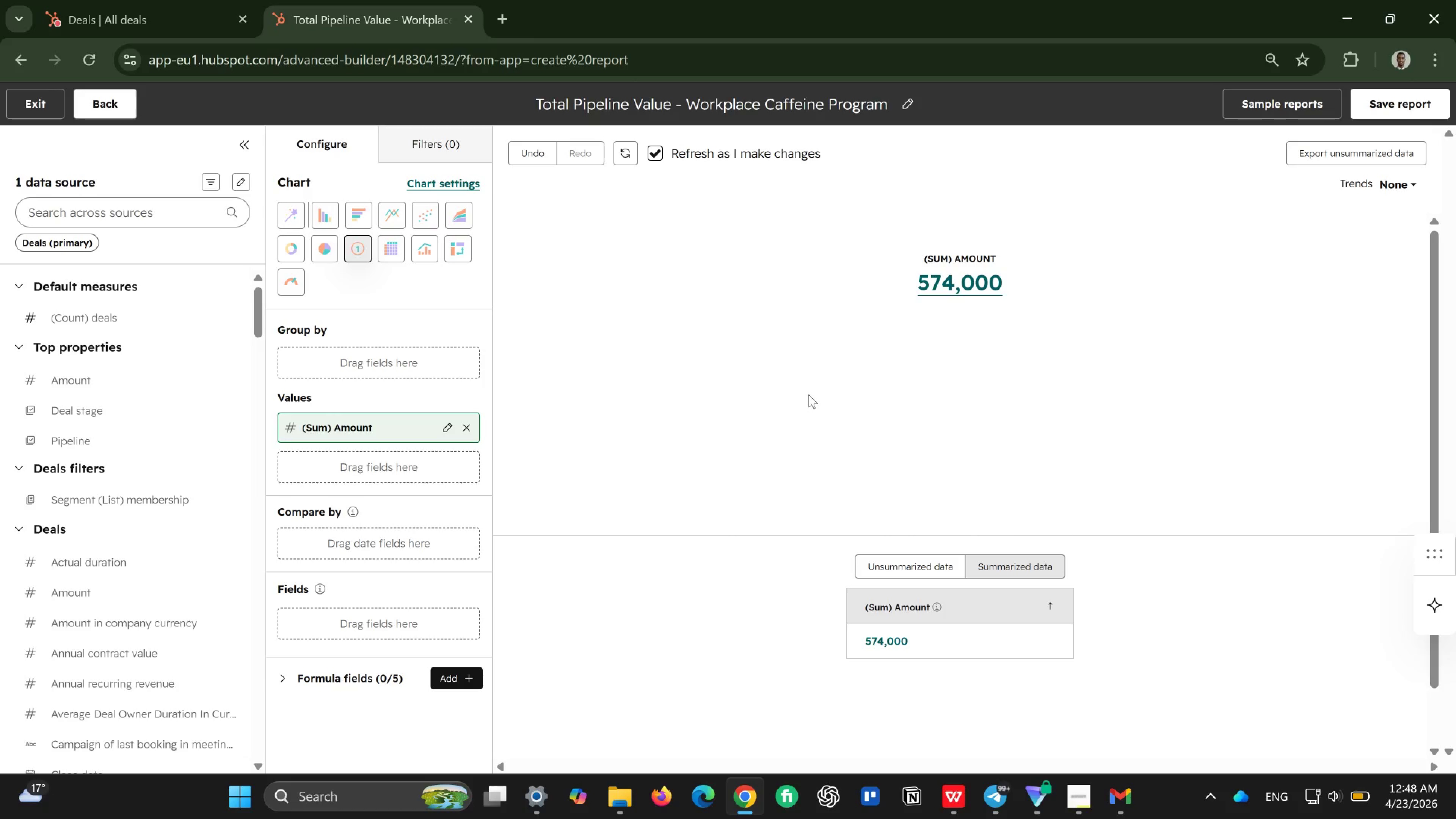 
scroll: coordinate [472, 467], scroll_direction: down, amount: 1.0
 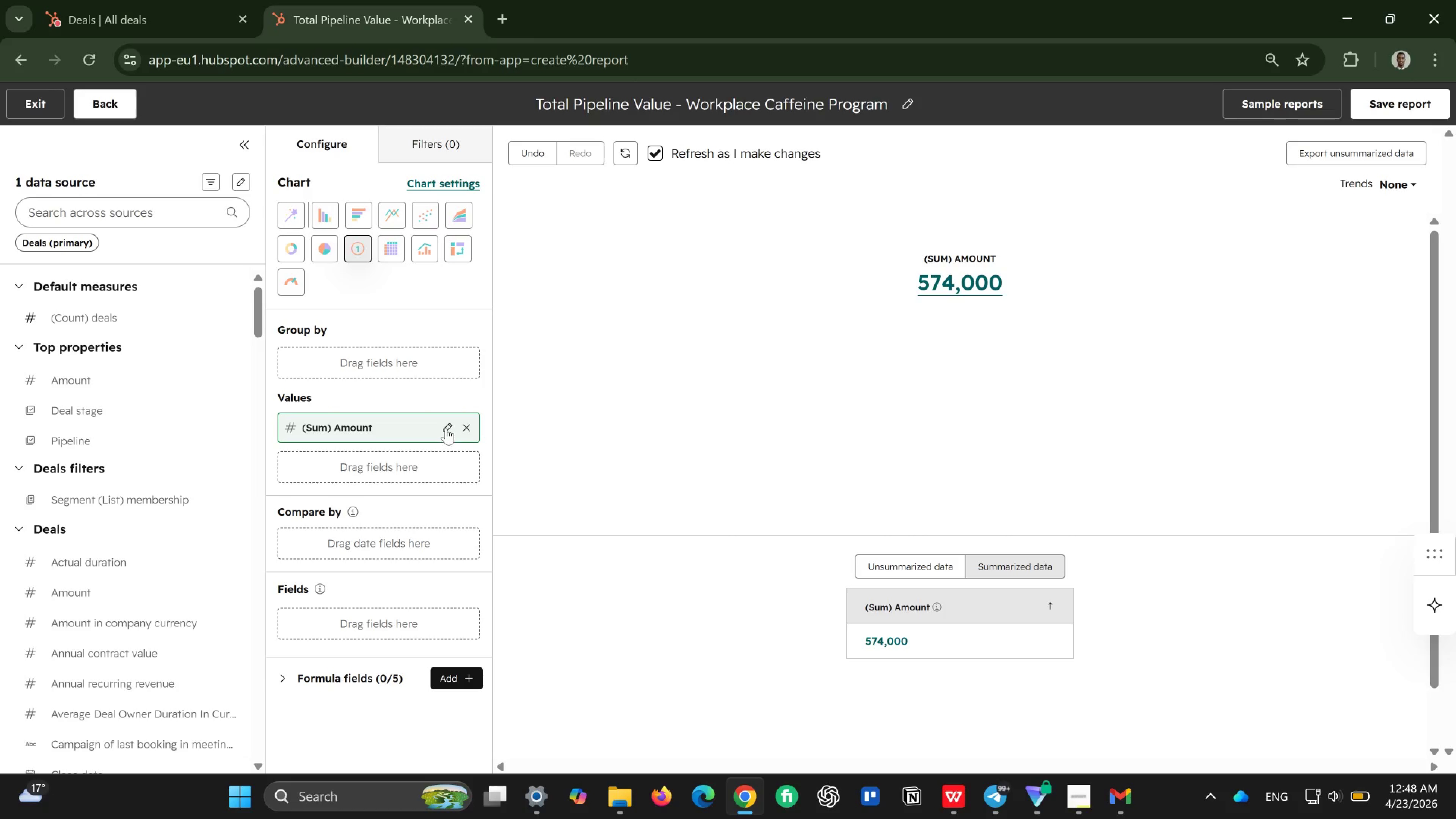 
left_click([446, 428])
 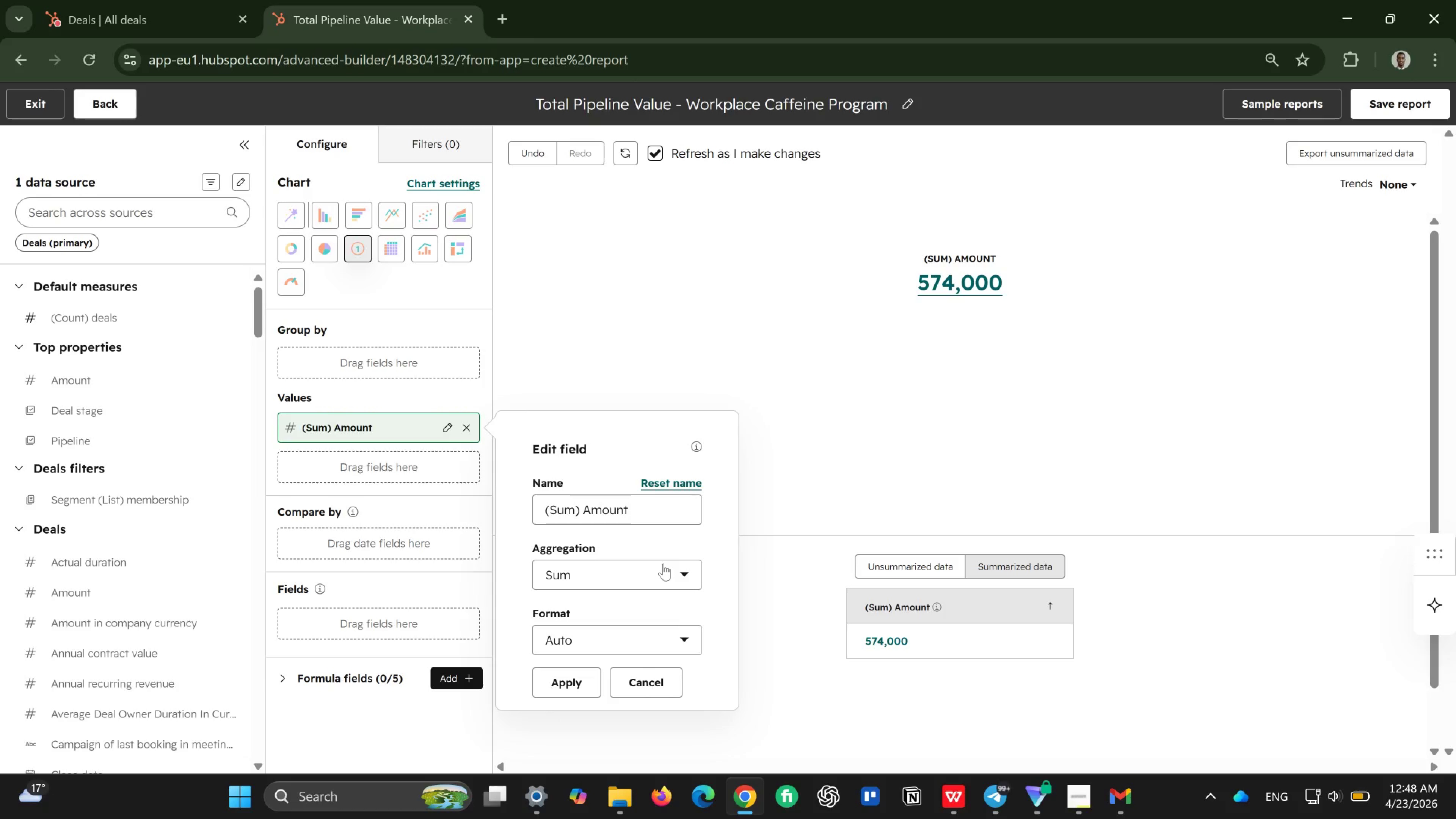 
left_click([800, 492])
 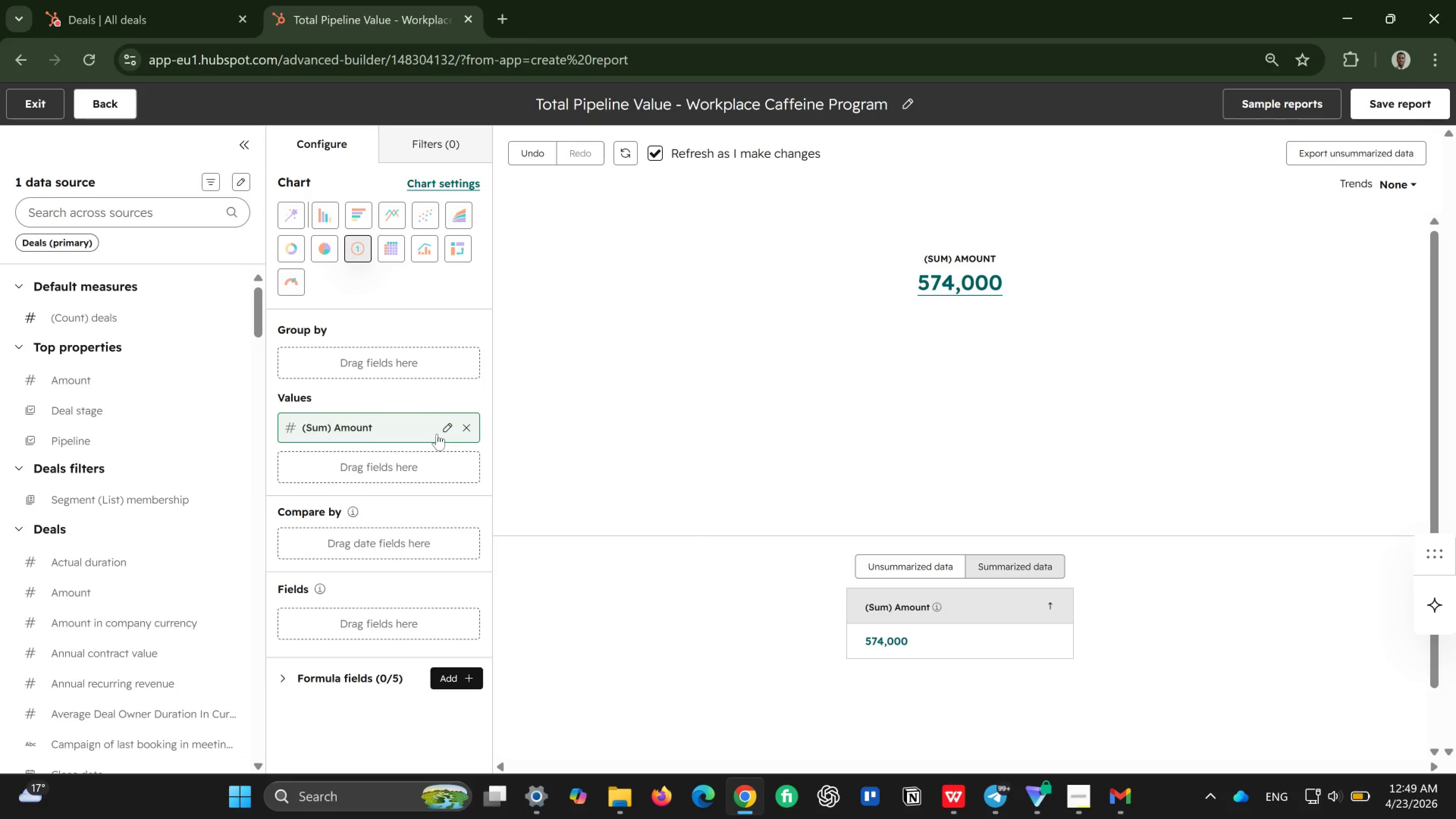 
wait(16.44)
 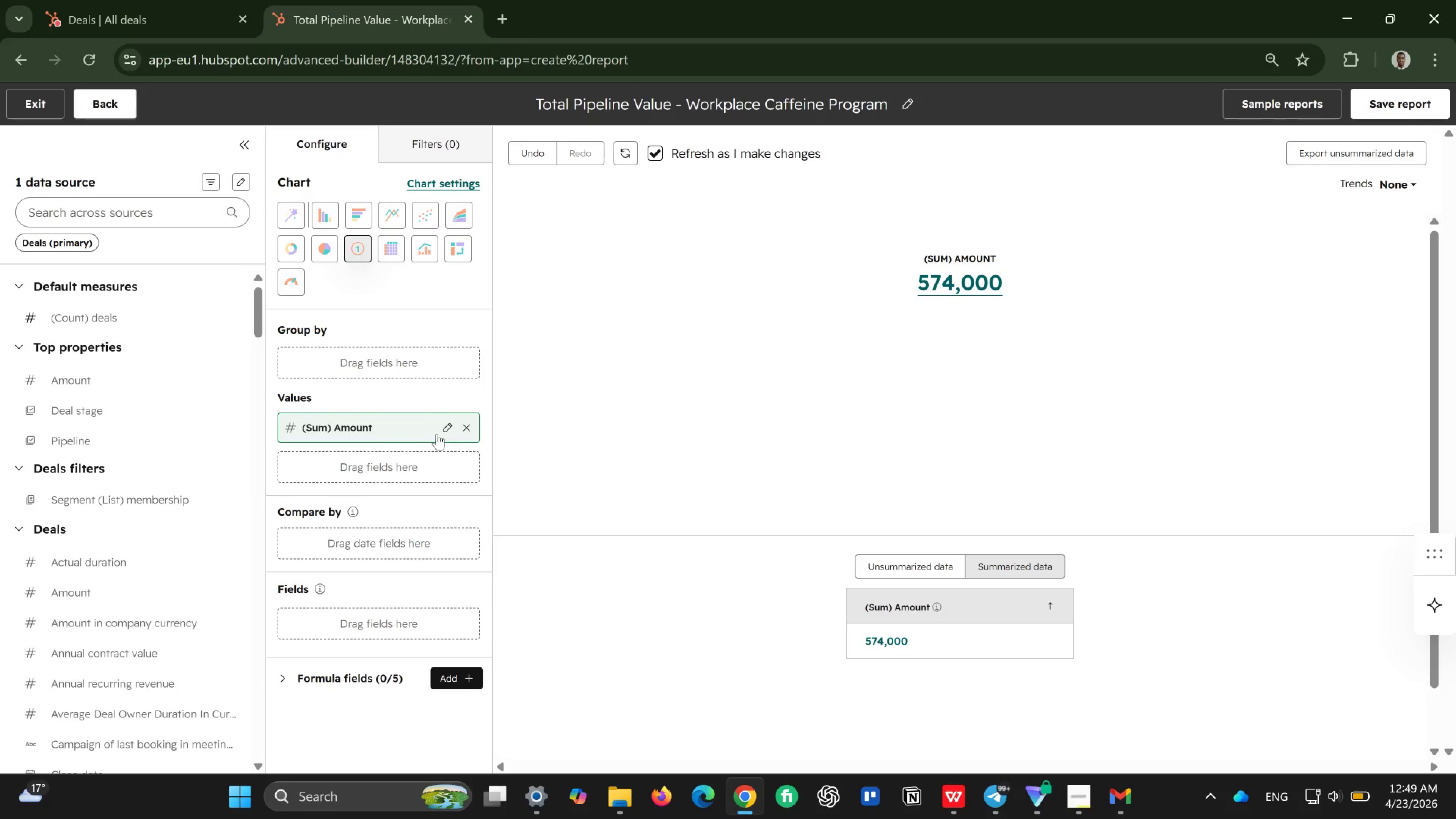 
left_click([446, 148])
 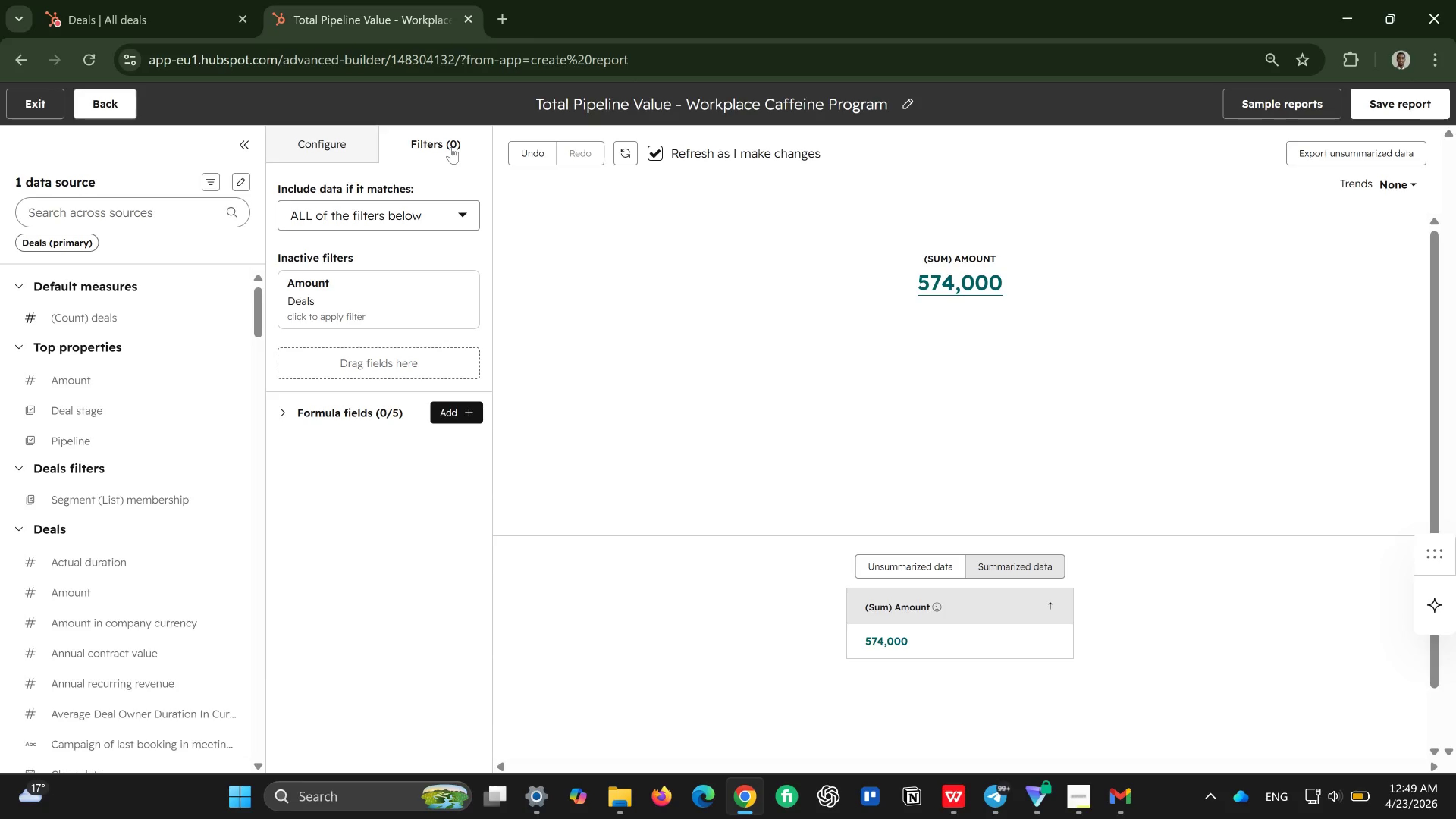 
wait(8.07)
 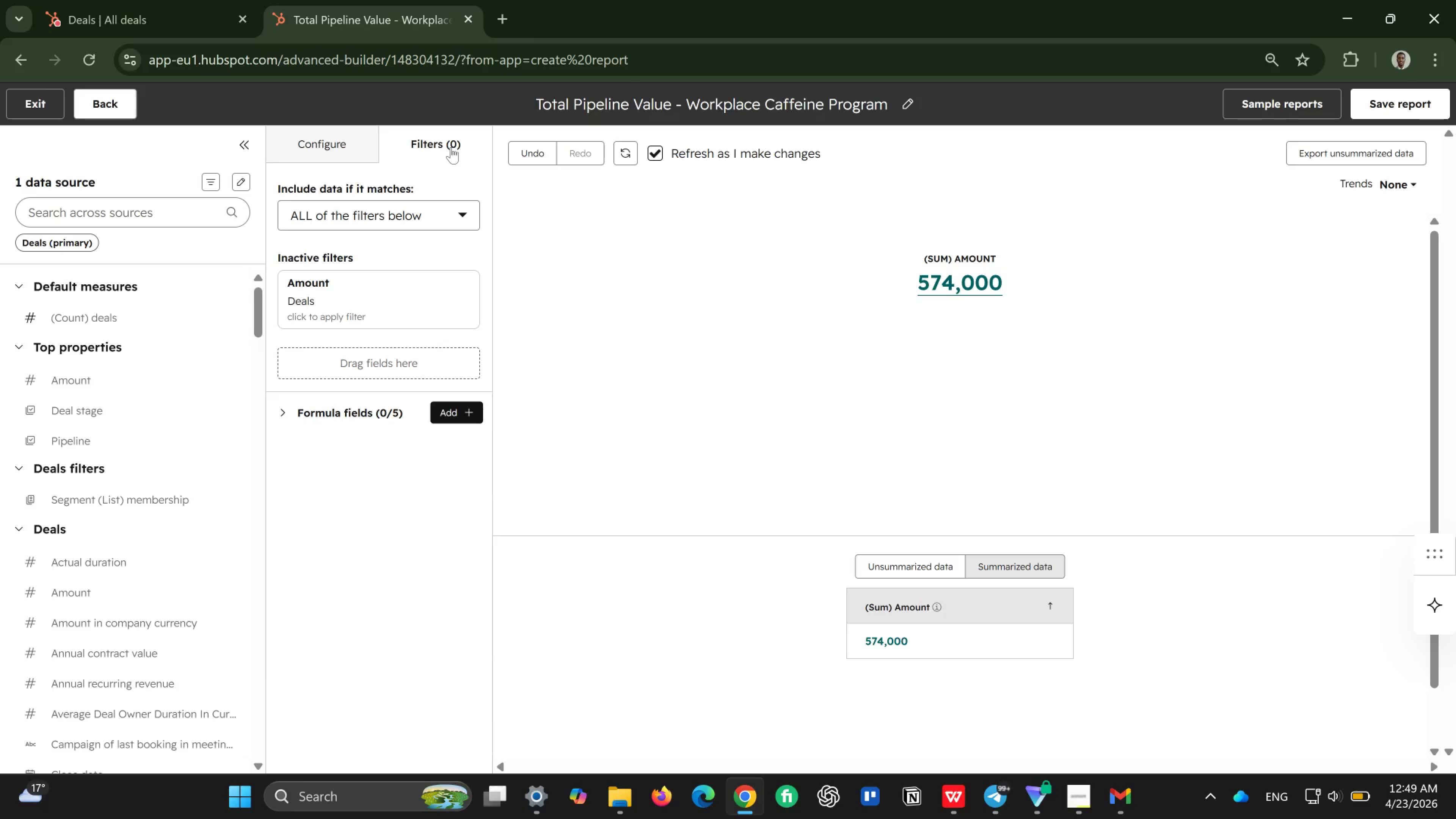 
left_click_drag(start_coordinate=[86, 442], to_coordinate=[295, 352])
 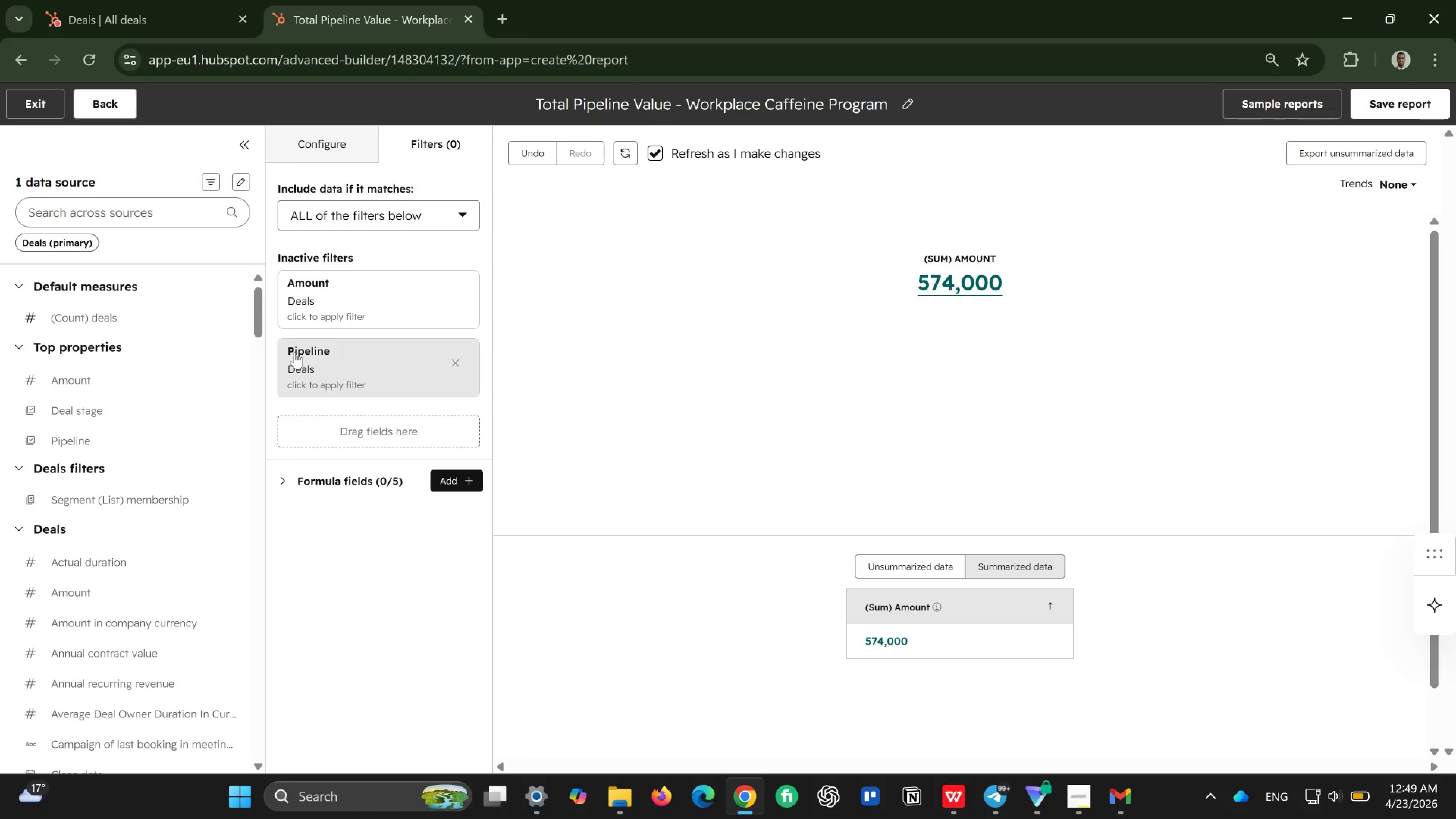 
wait(6.06)
 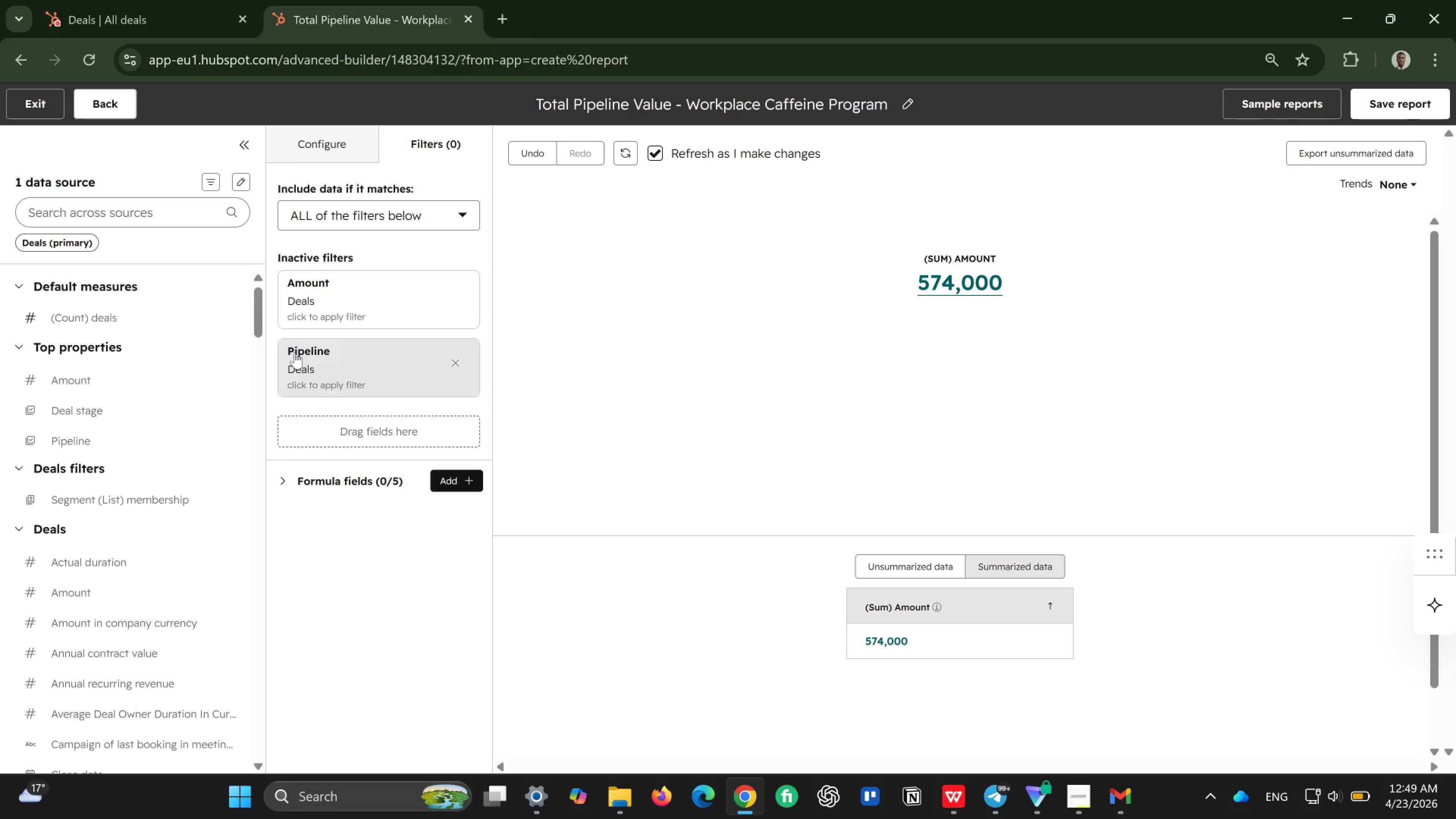 
left_click([345, 352])
 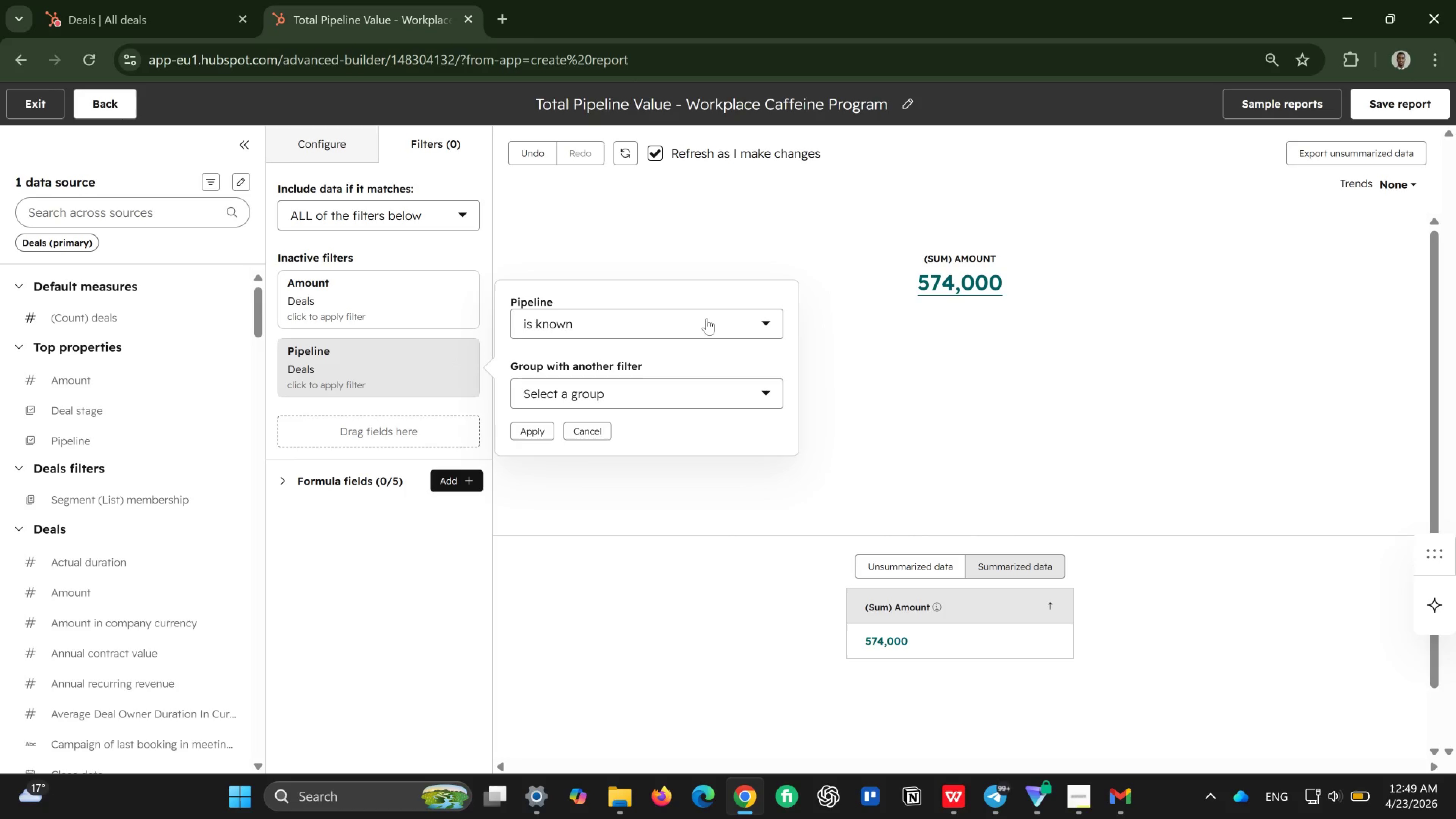 
left_click([707, 318])
 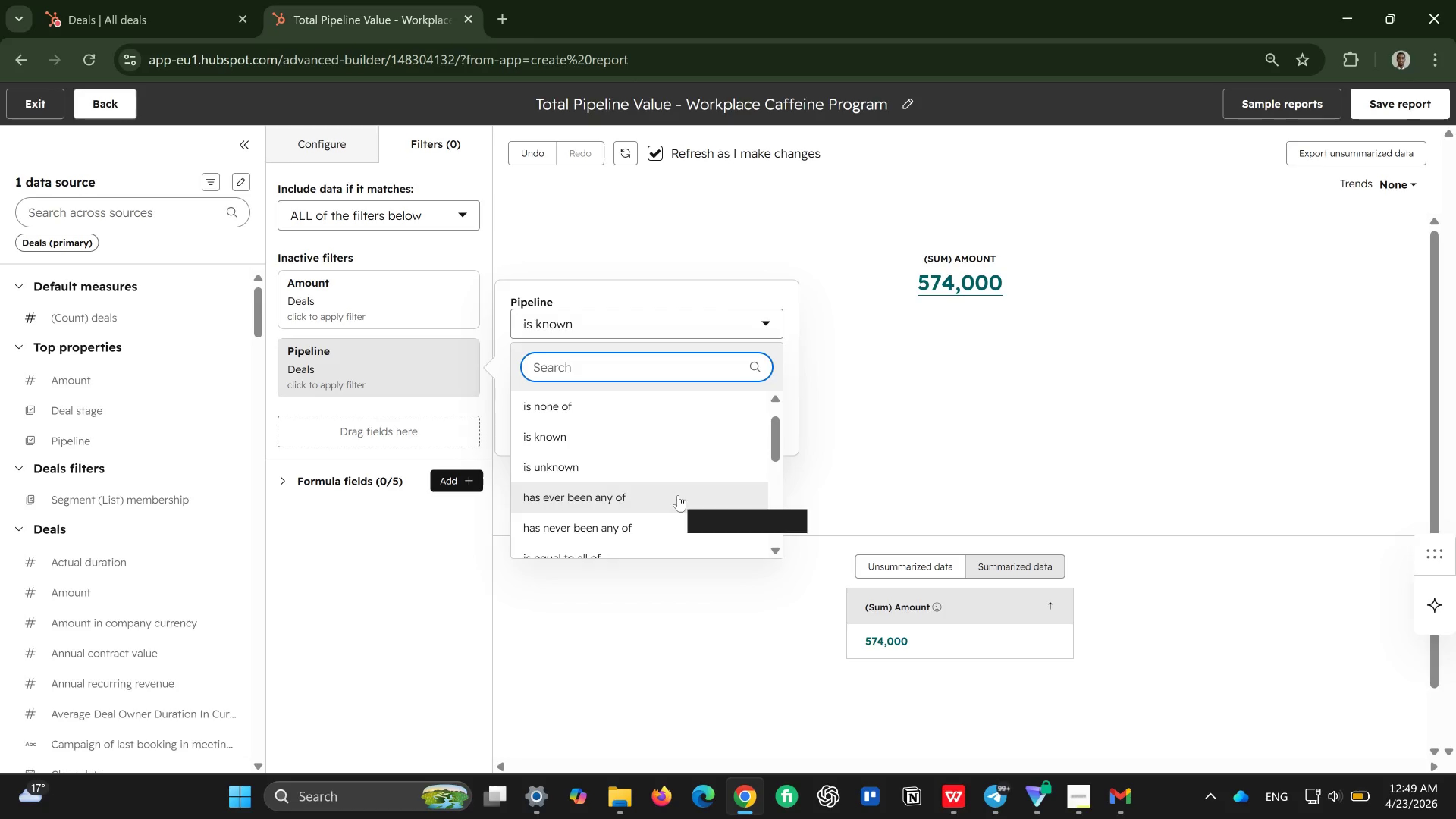 
scroll: coordinate [678, 495], scroll_direction: down, amount: 1.0
 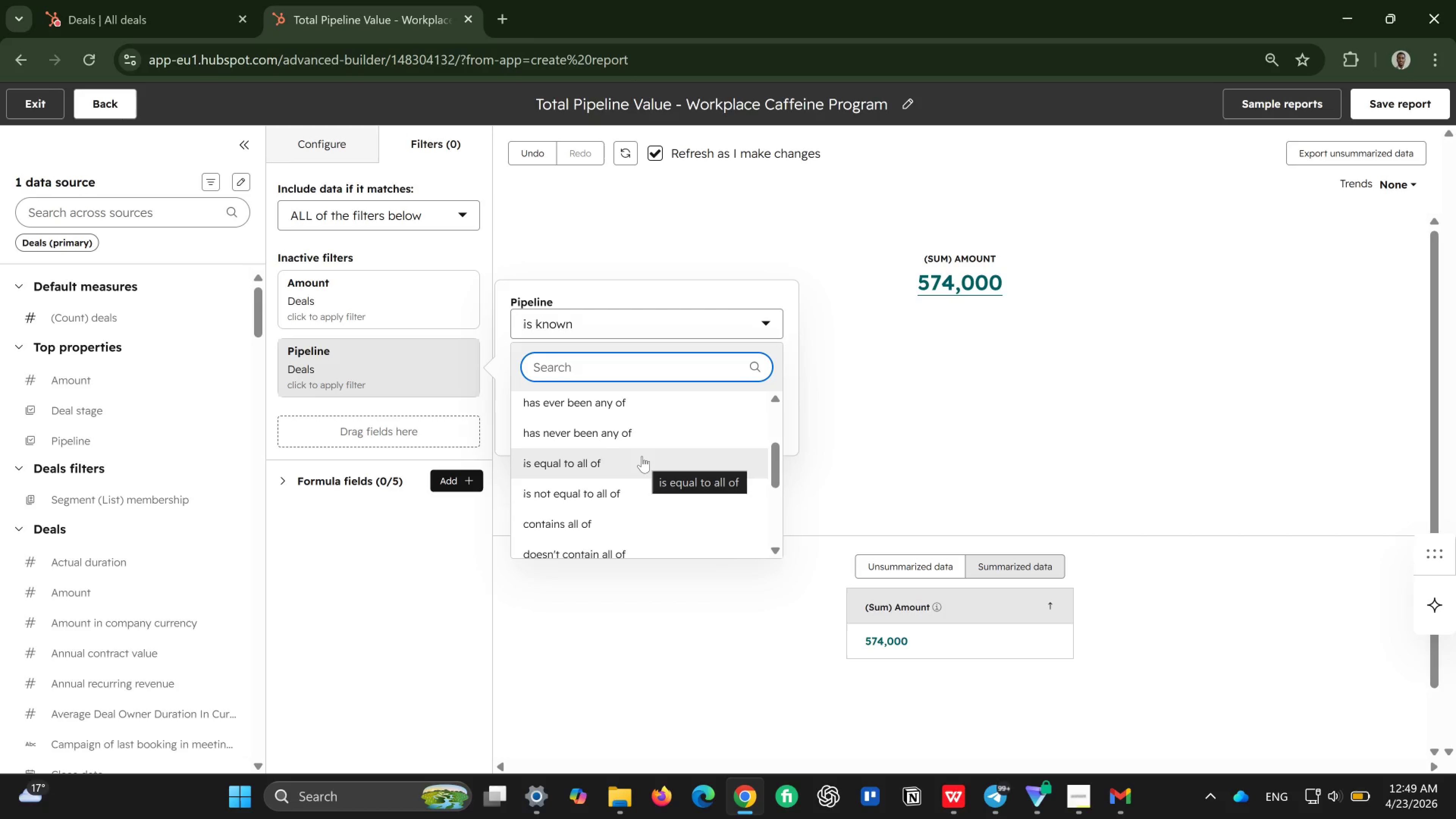 
left_click([642, 456])
 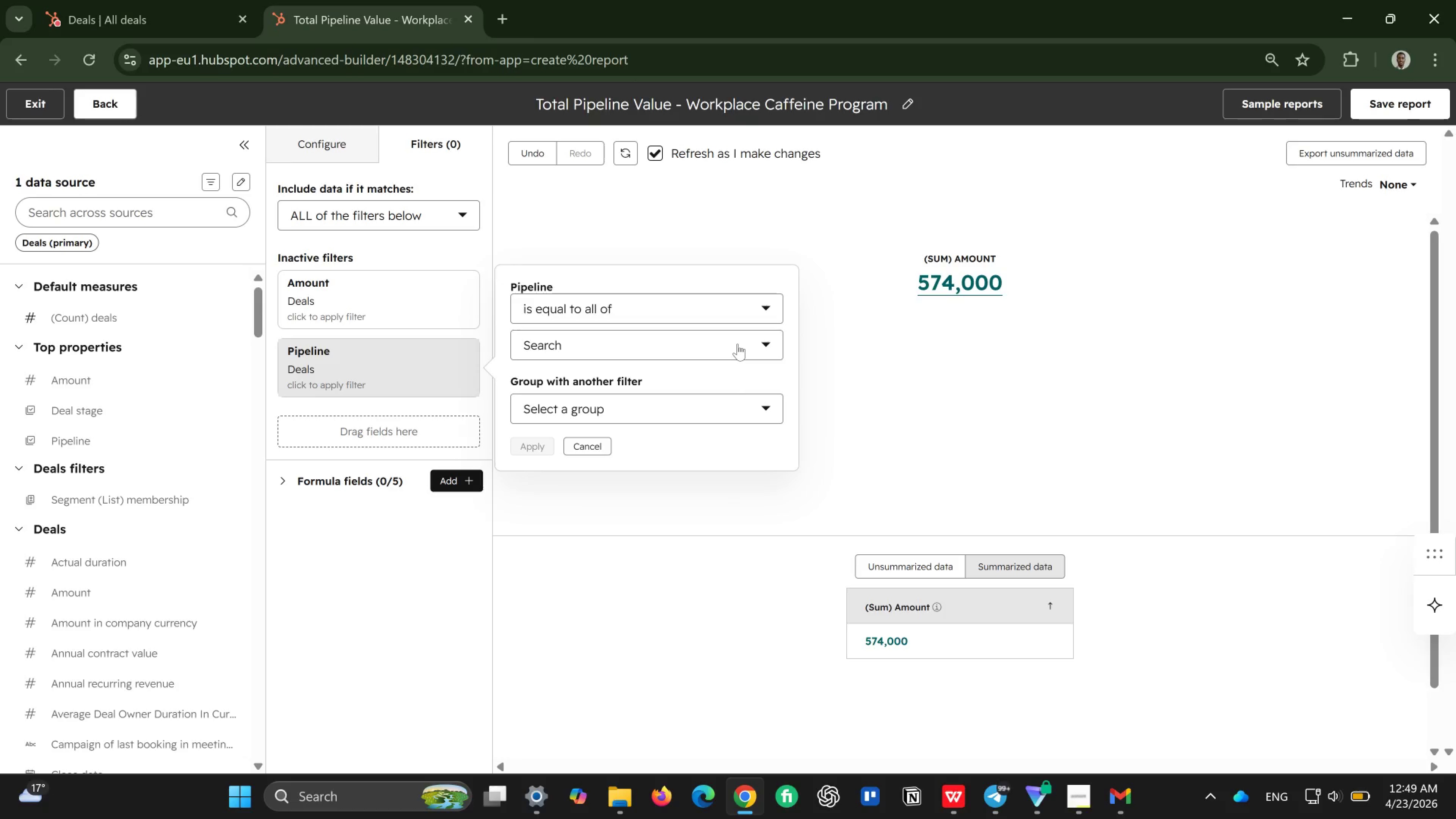 
left_click([737, 344])
 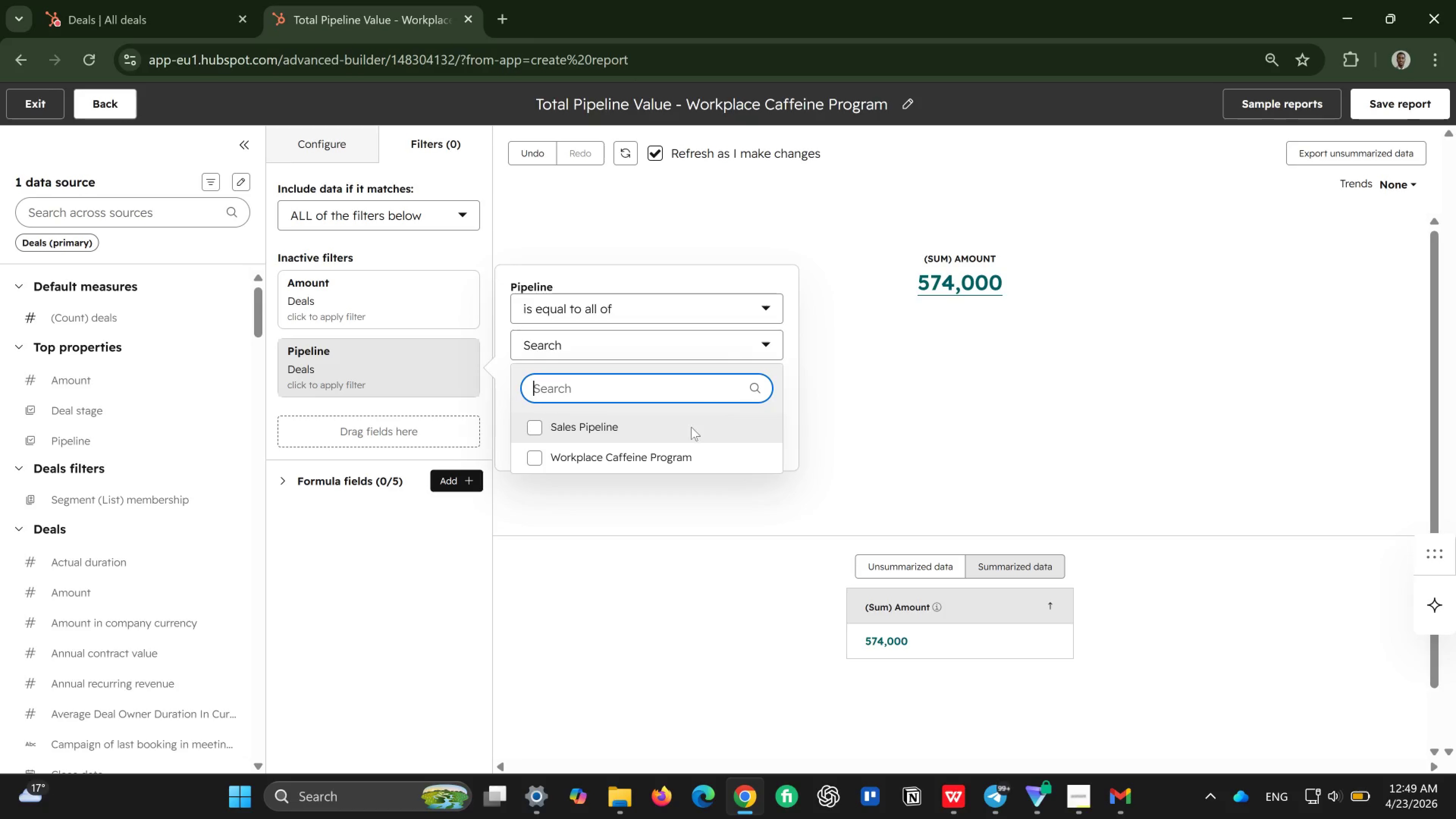 
left_click([669, 457])
 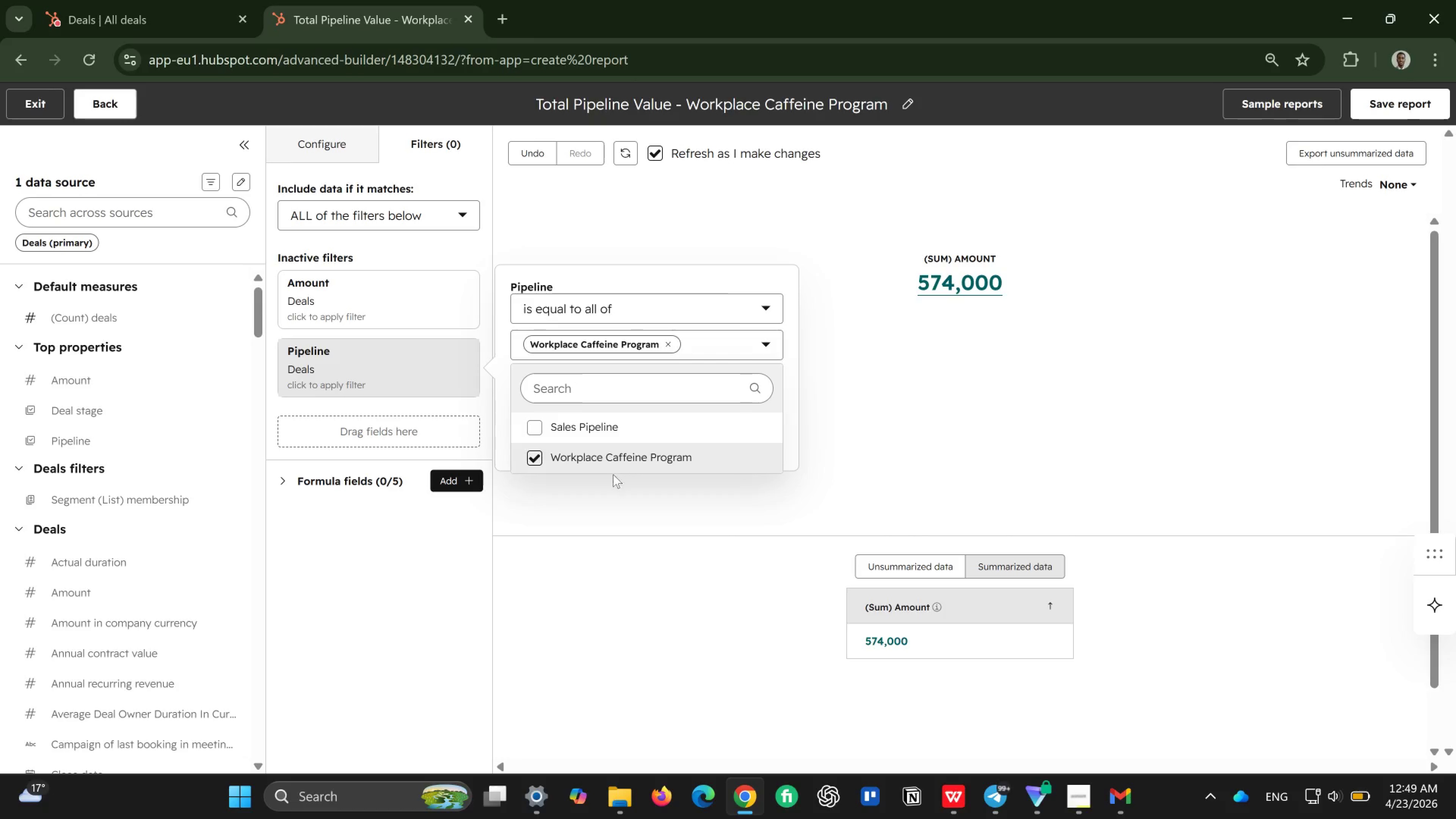 
left_click([601, 499])
 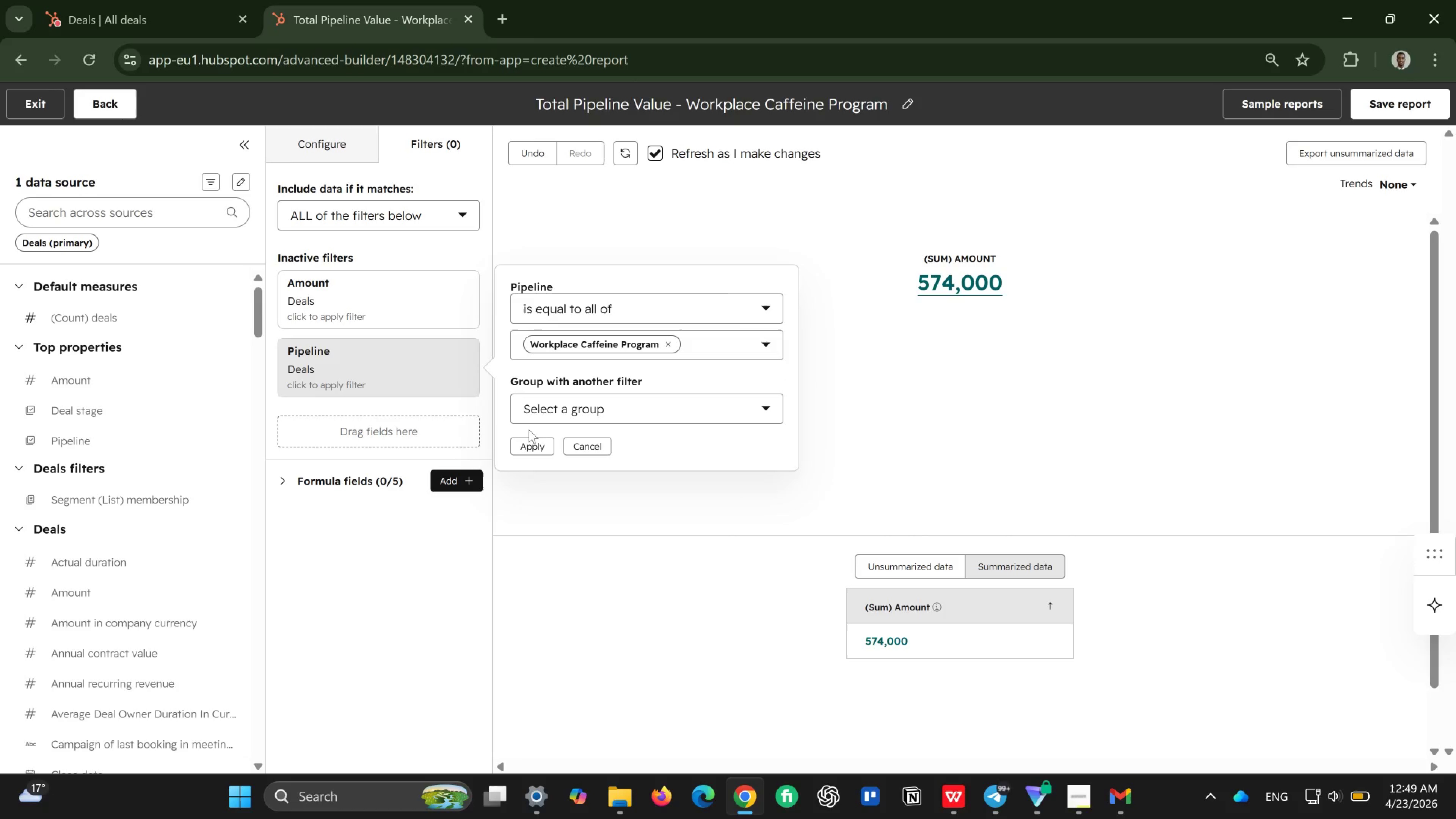 
left_click([529, 440])
 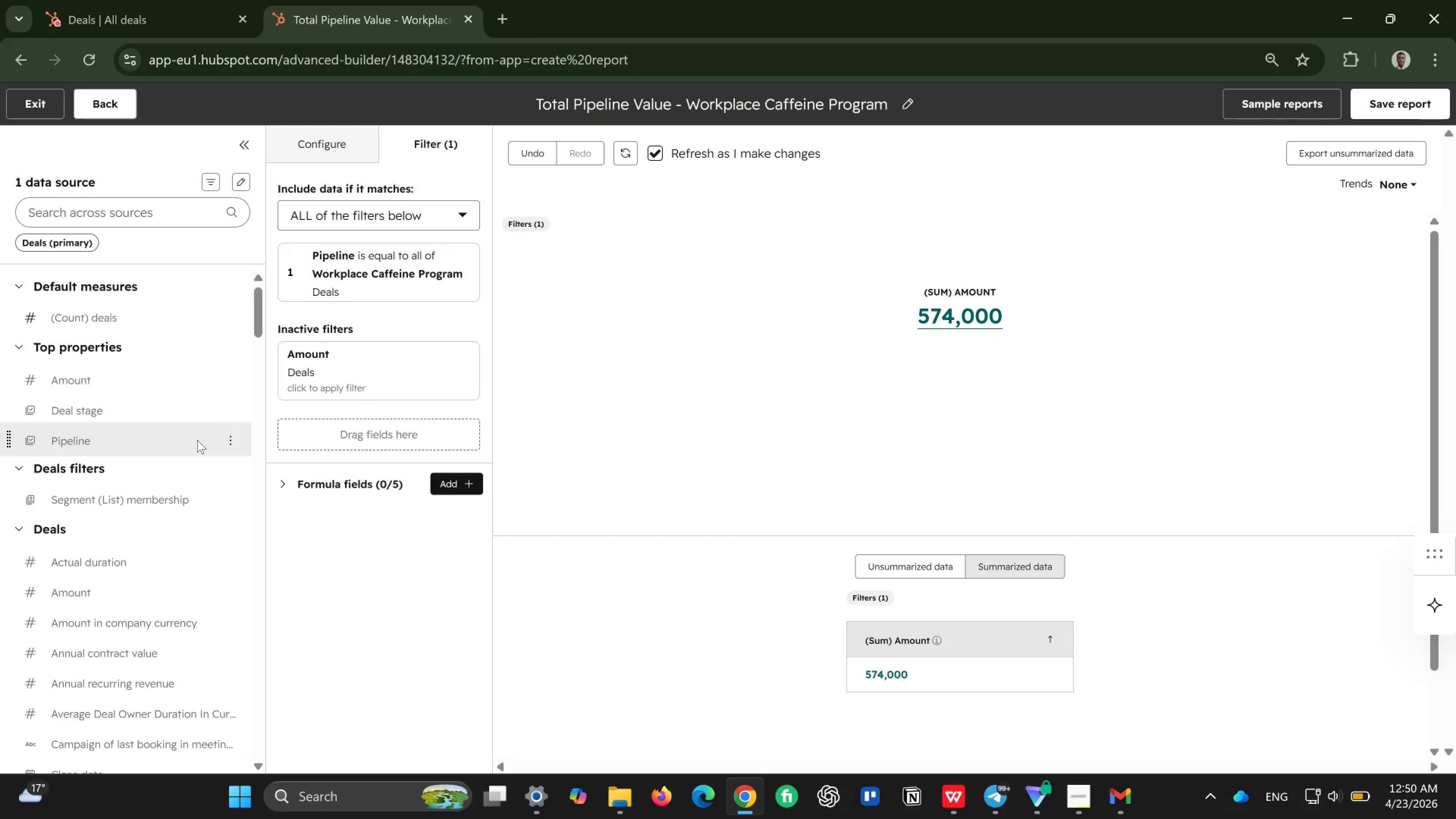 
wait(52.52)
 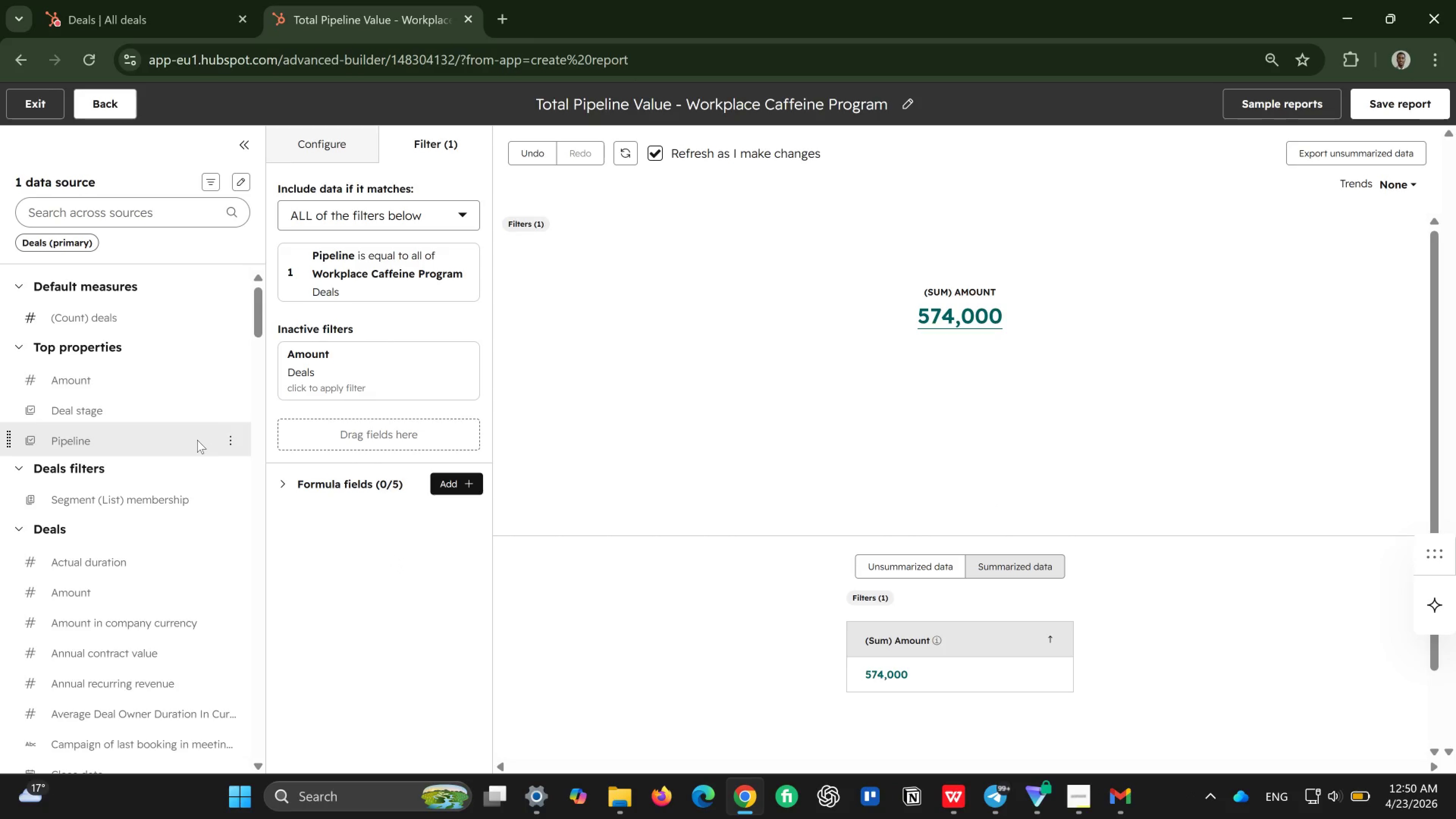 
left_click([395, 361])
 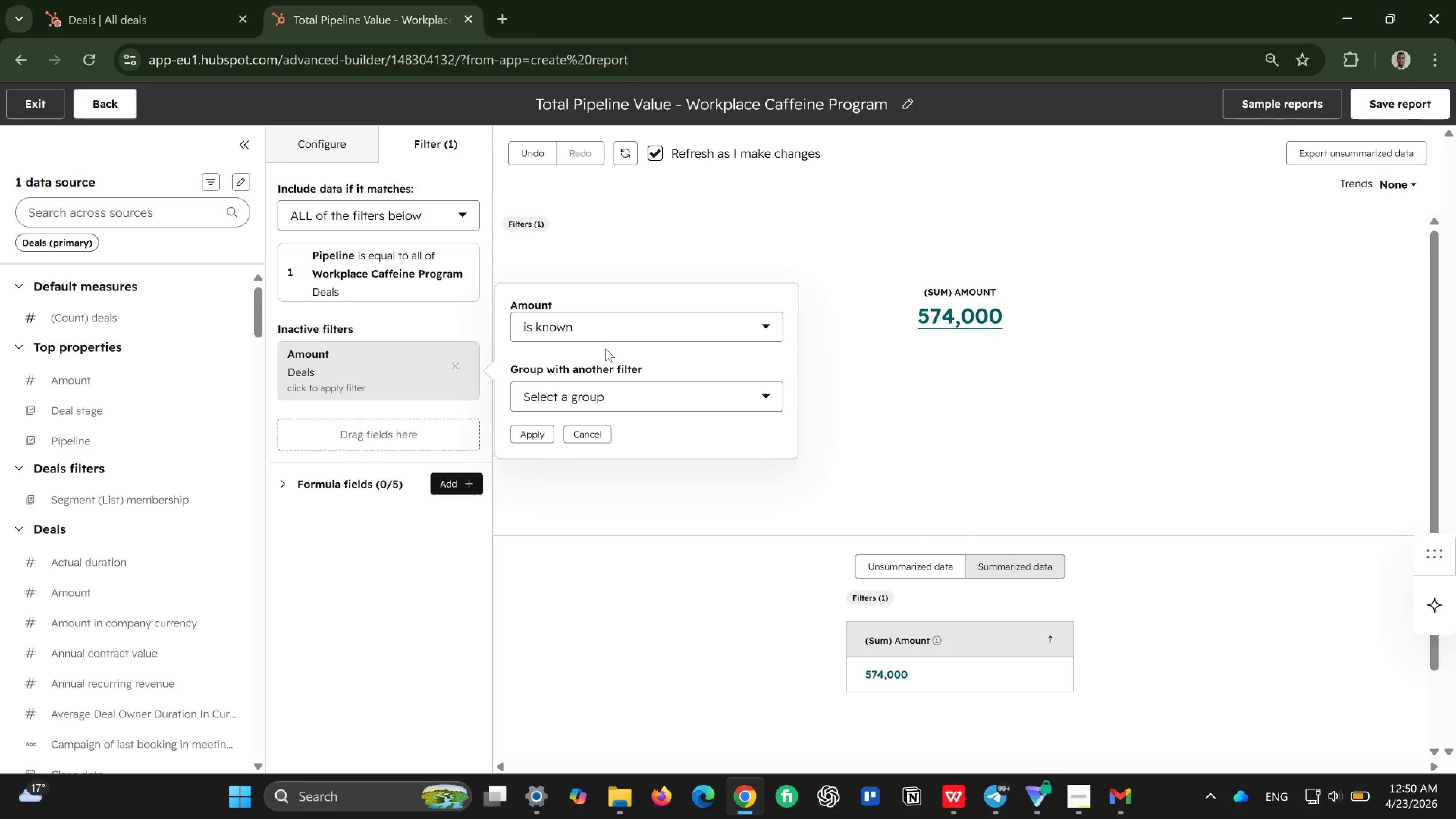 
left_click([704, 323])
 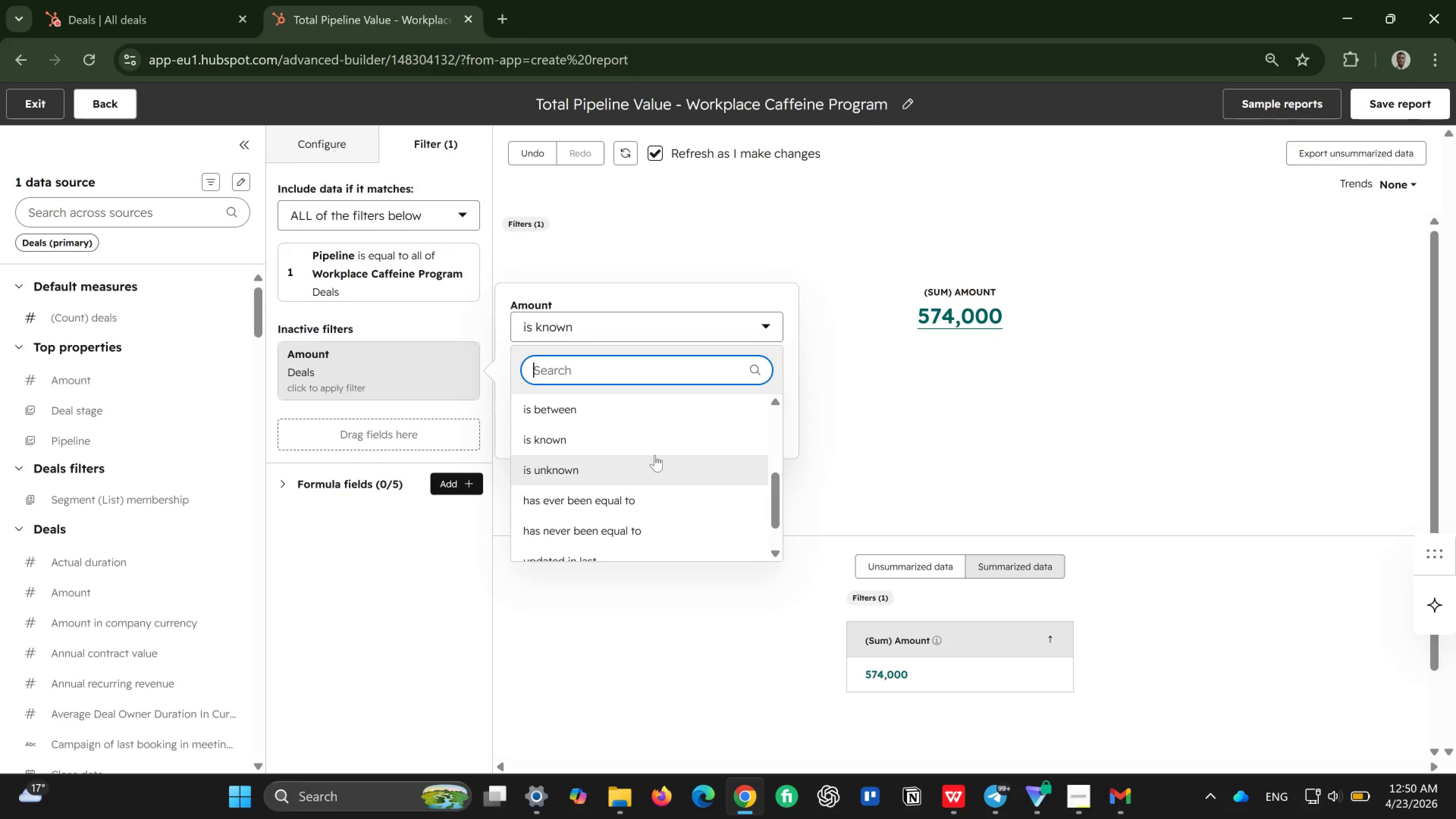 
scroll: coordinate [642, 499], scroll_direction: down, amount: 2.0
 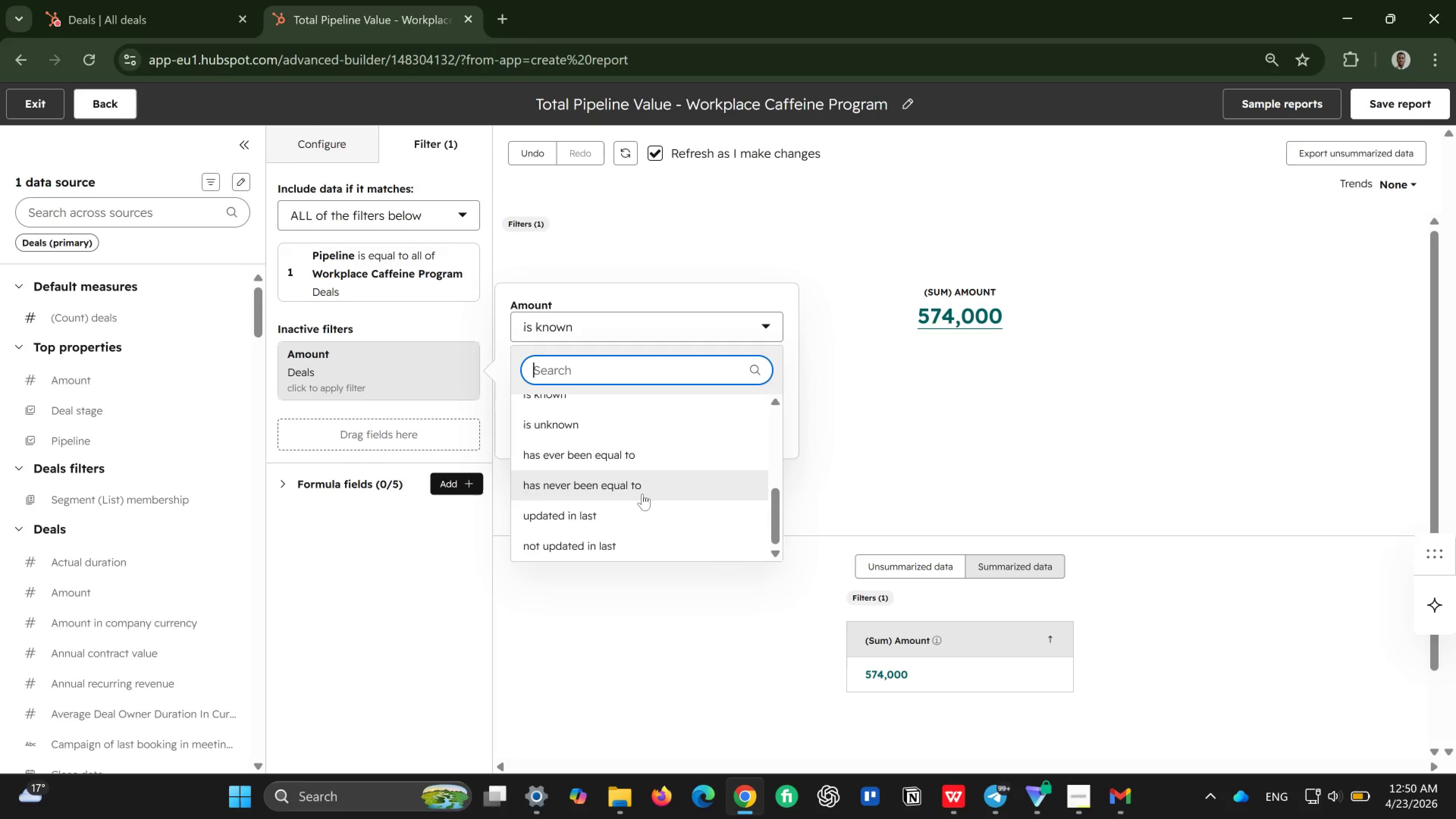 
scroll: coordinate [682, 477], scroll_direction: up, amount: 5.0
 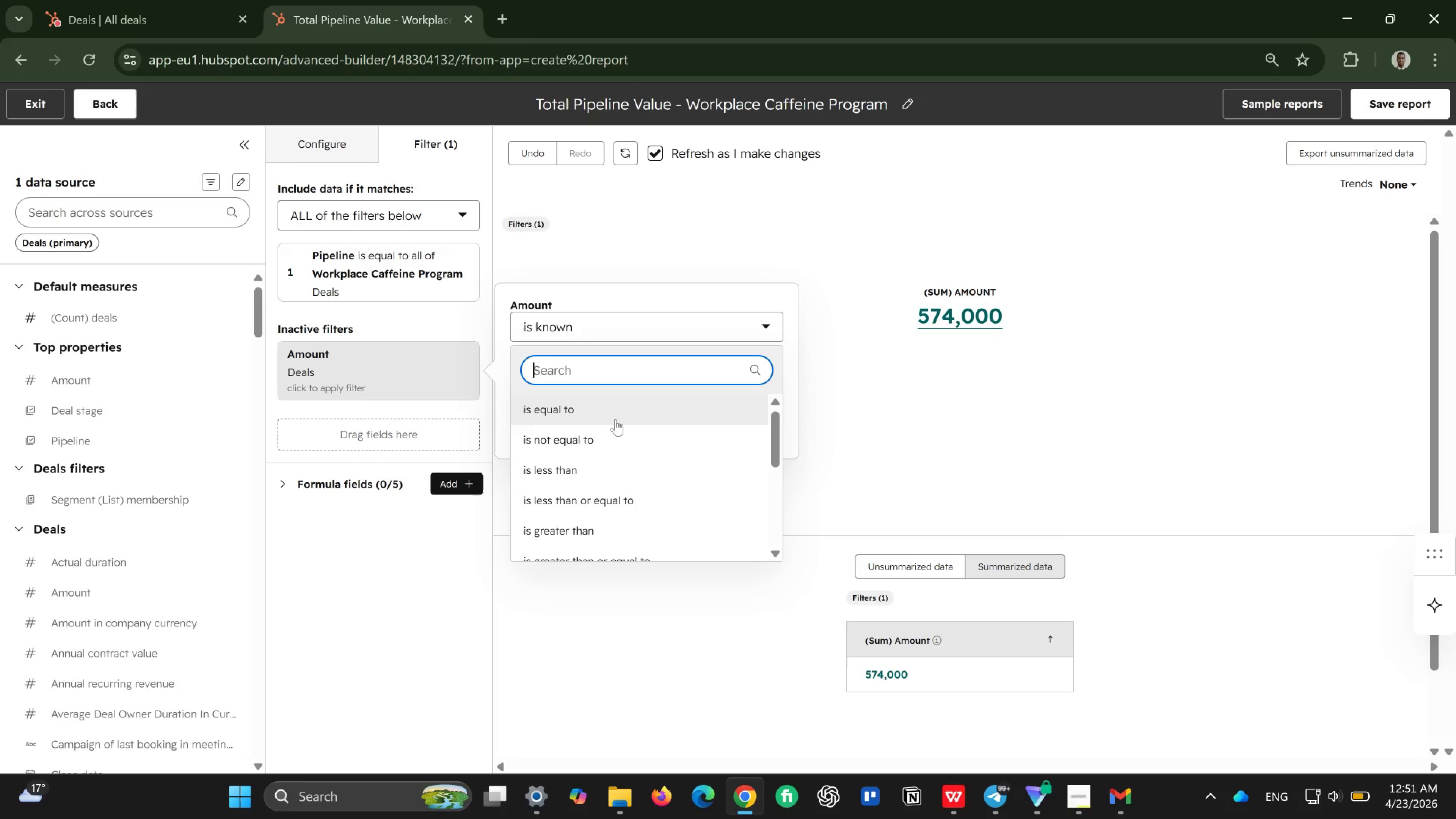 
left_click([615, 419])
 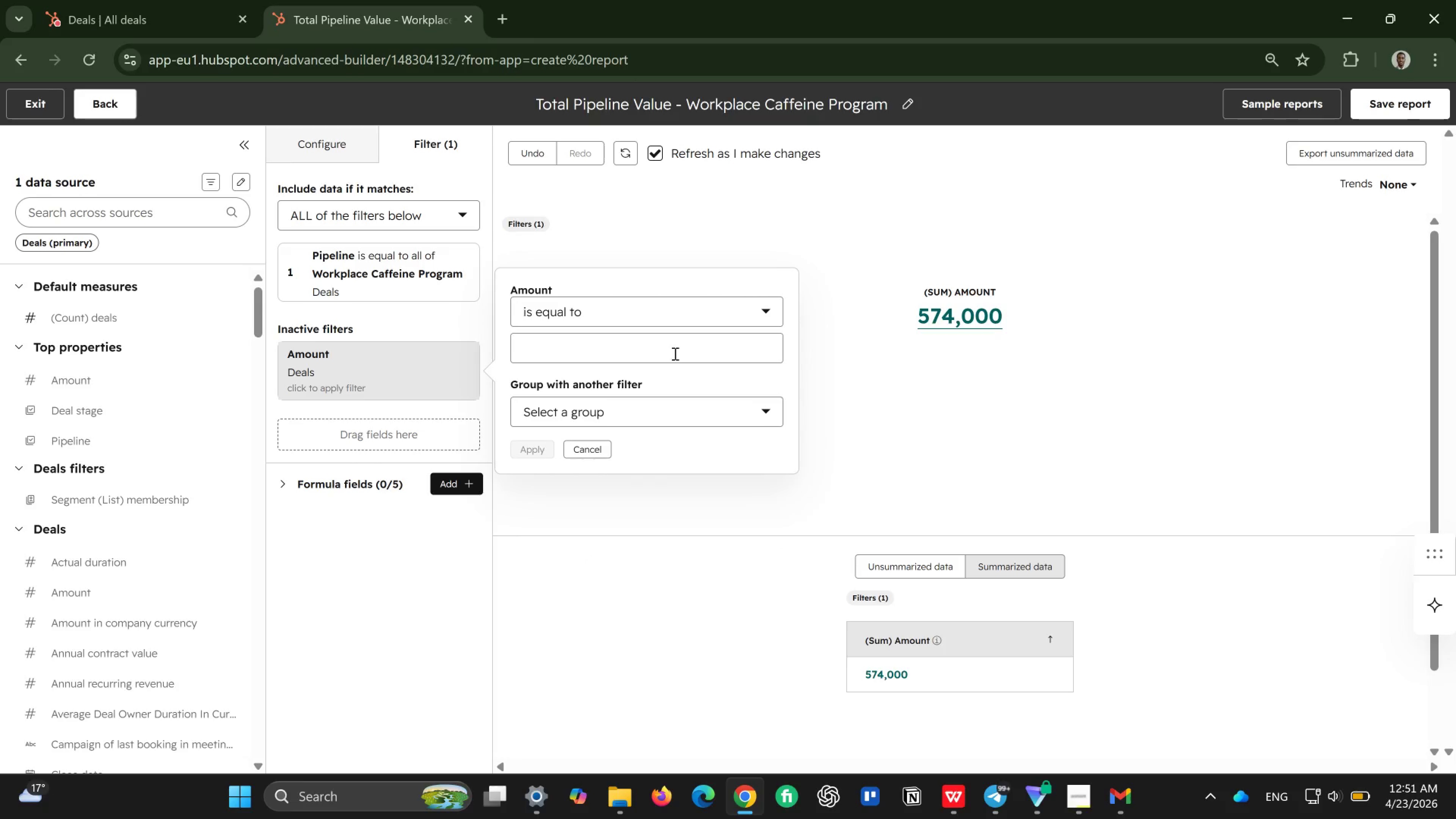 
left_click([674, 353])
 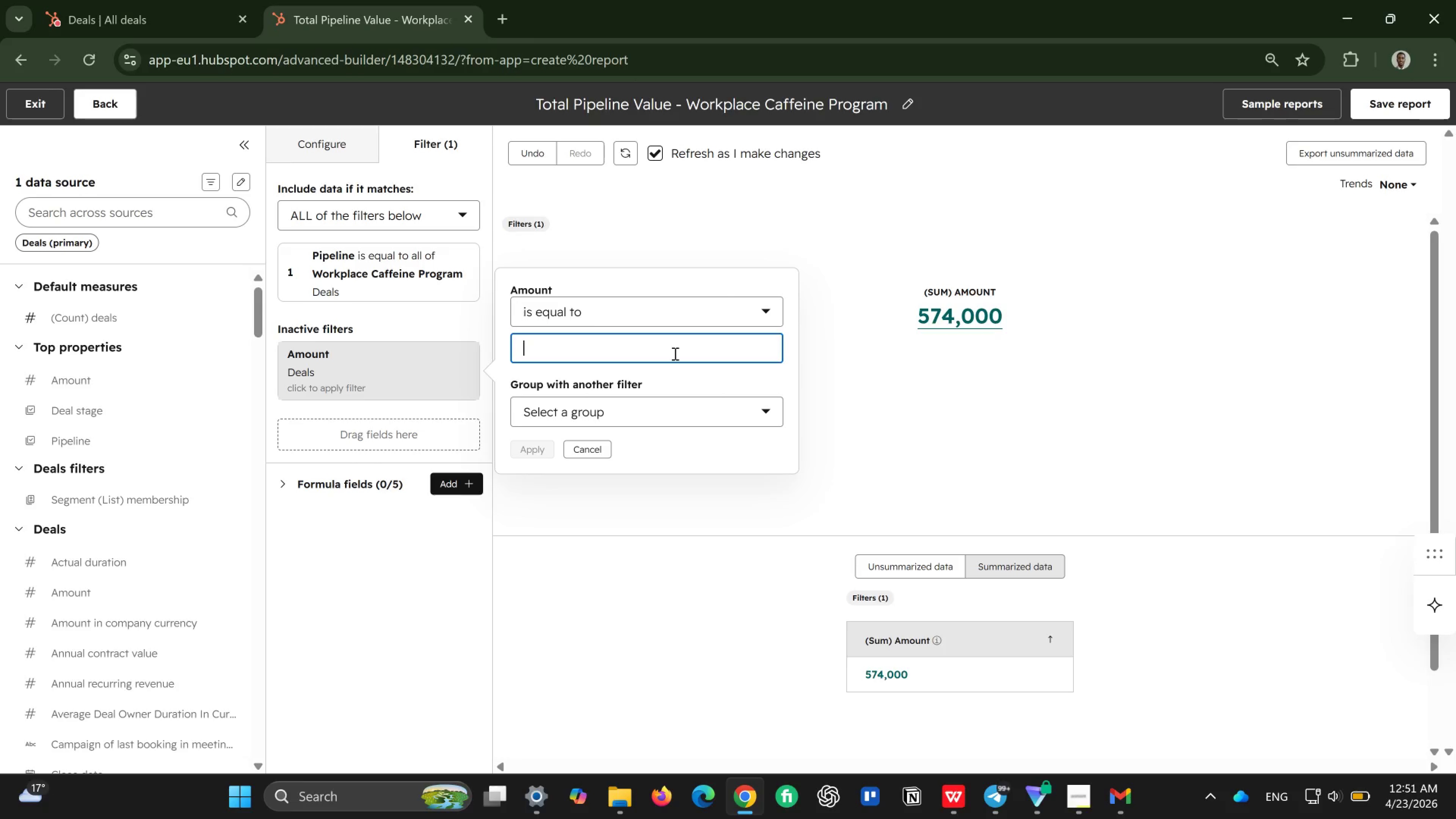 
left_click([748, 302])
 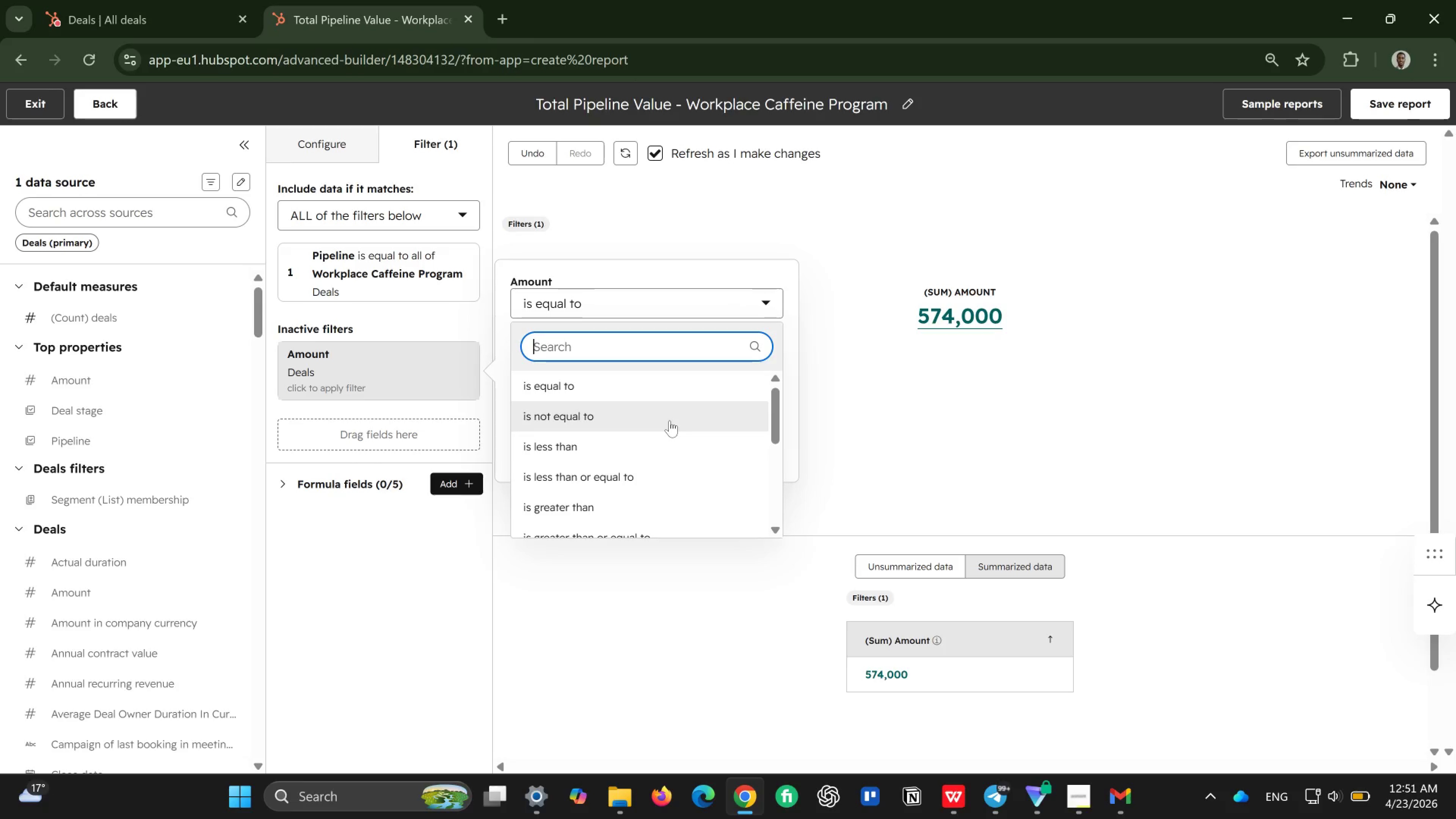 
scroll: coordinate [670, 420], scroll_direction: up, amount: 4.0
 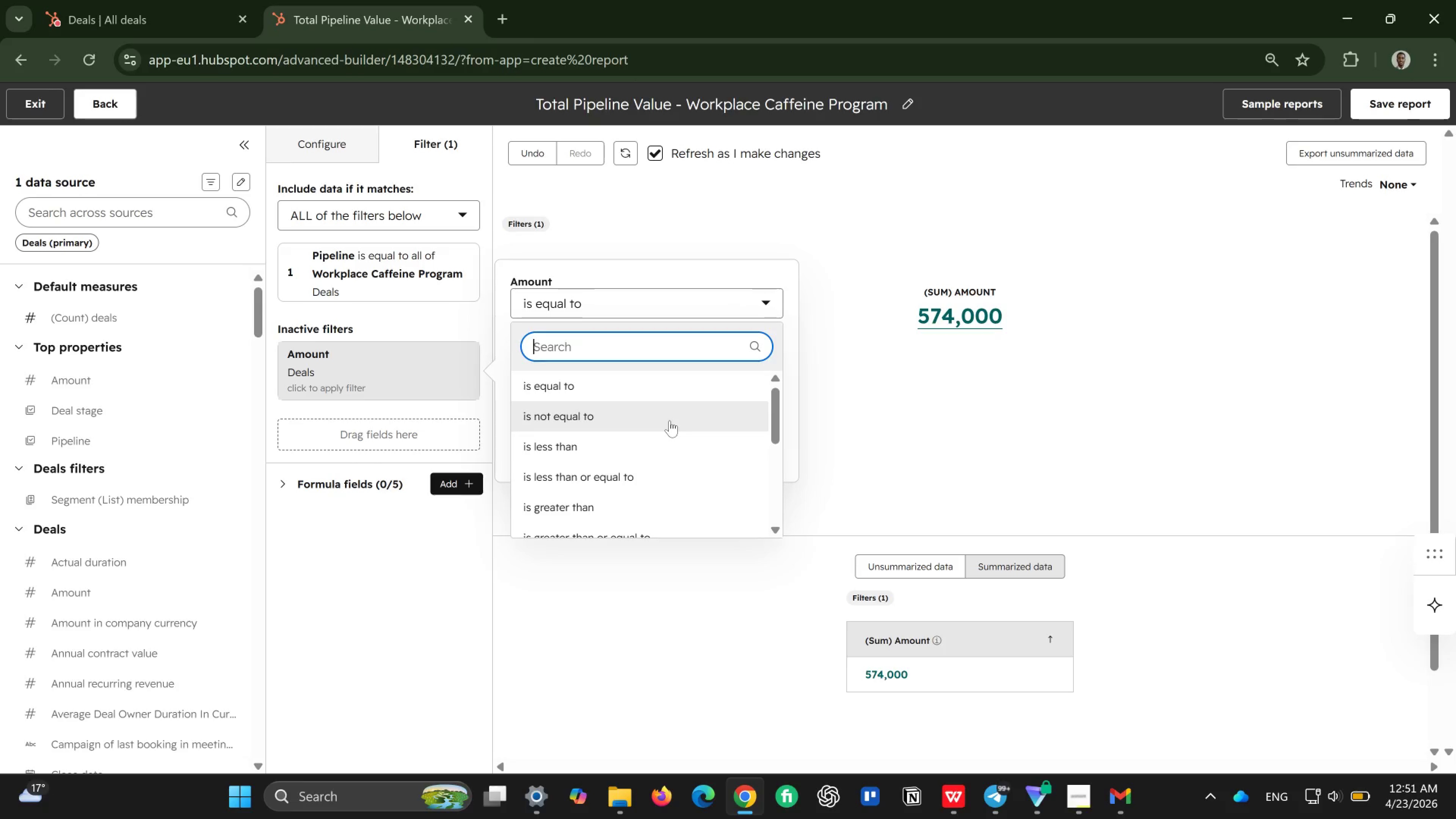 
scroll: coordinate [670, 420], scroll_direction: down, amount: 2.0
 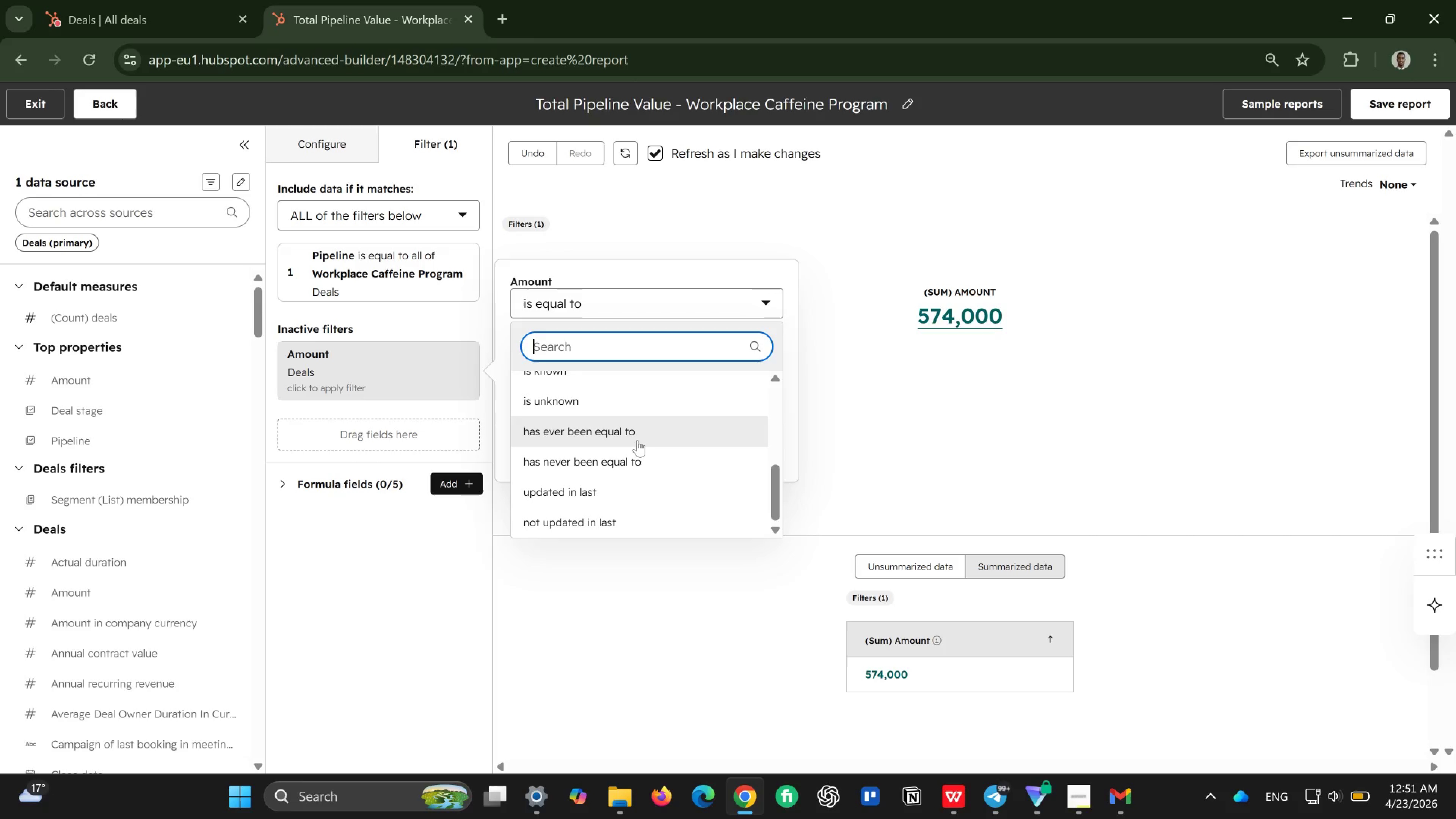 
scroll: coordinate [637, 440], scroll_direction: up, amount: 1.0
 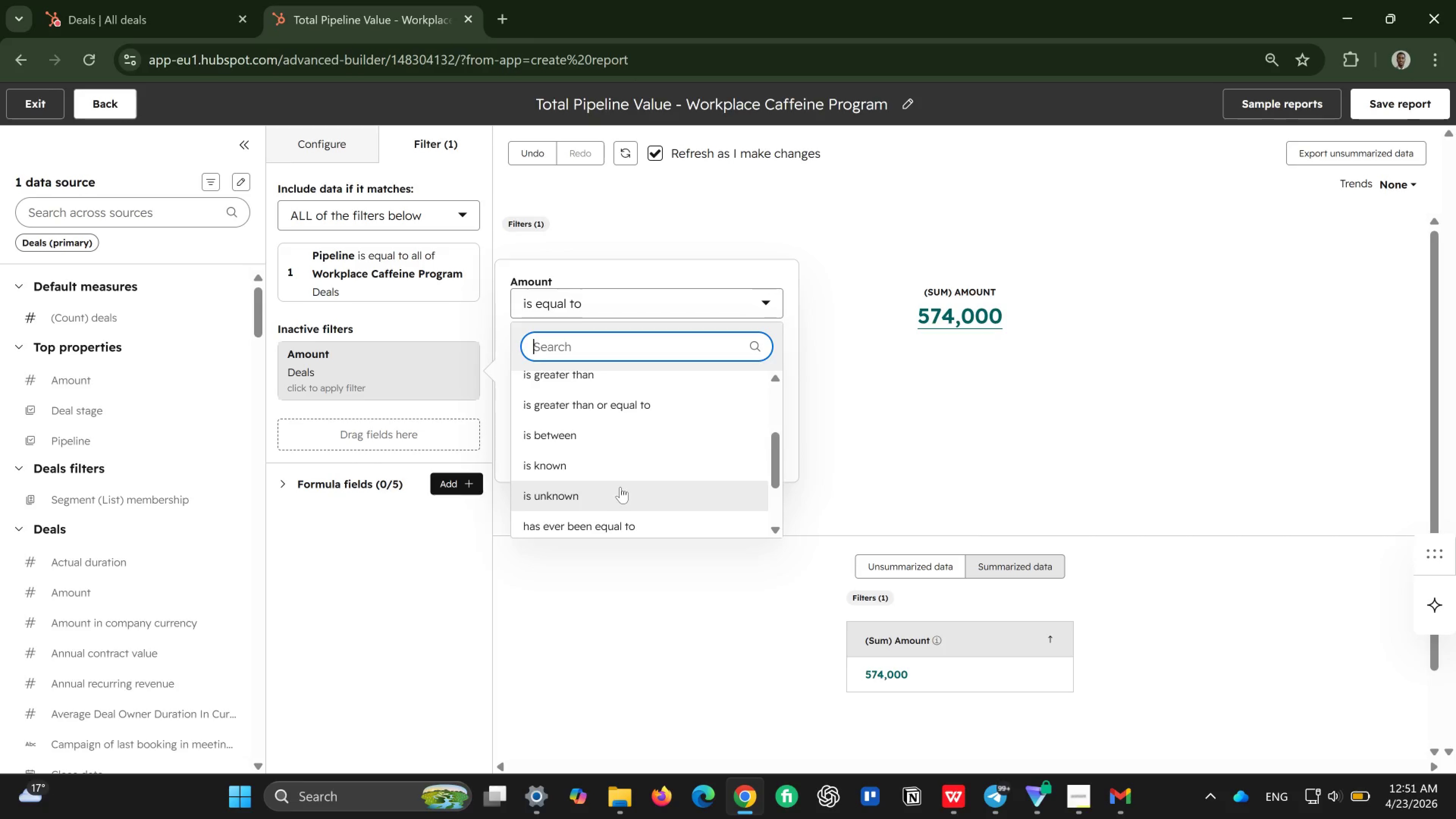 
left_click([621, 464])
 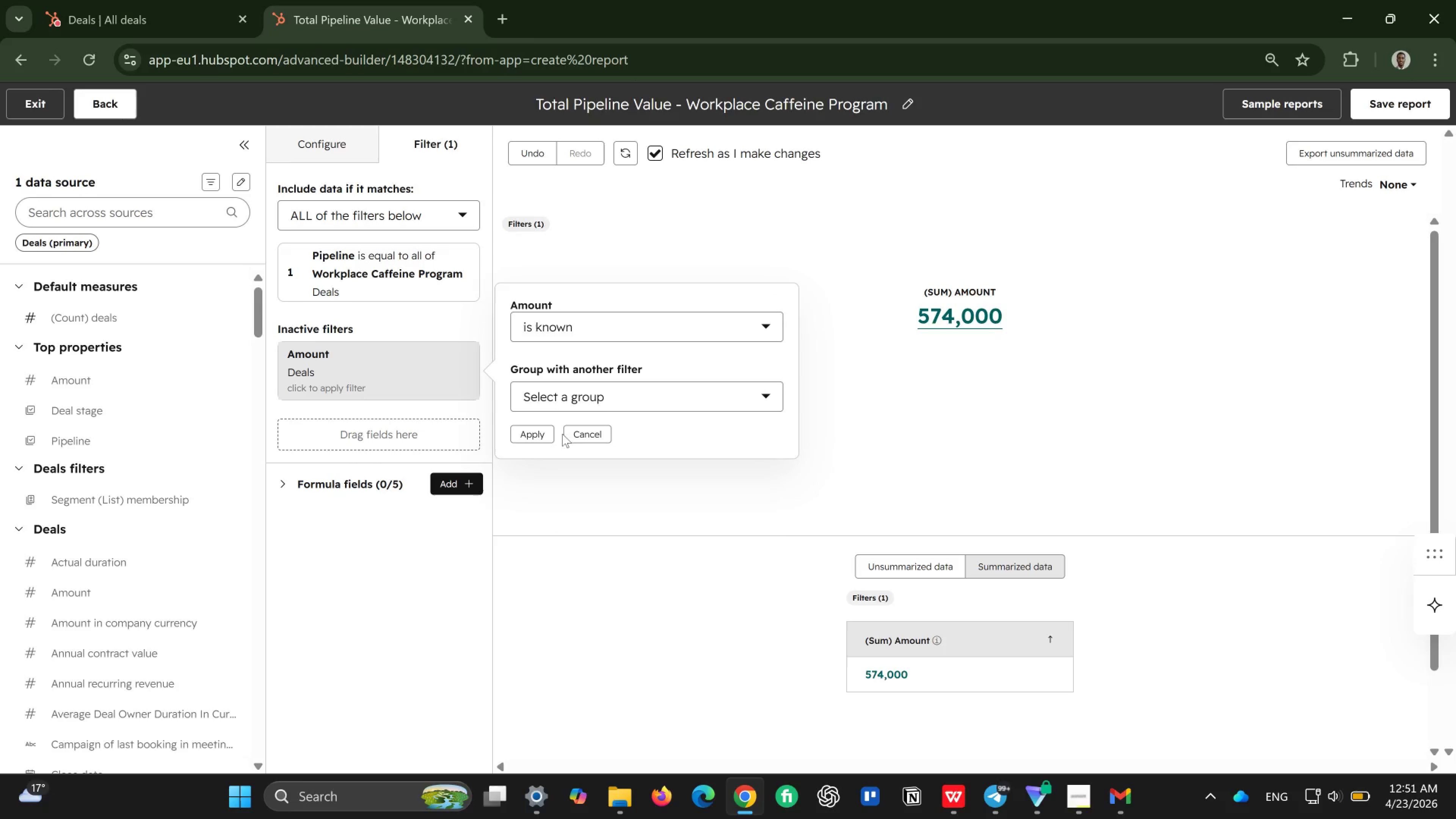 
left_click([543, 432])
 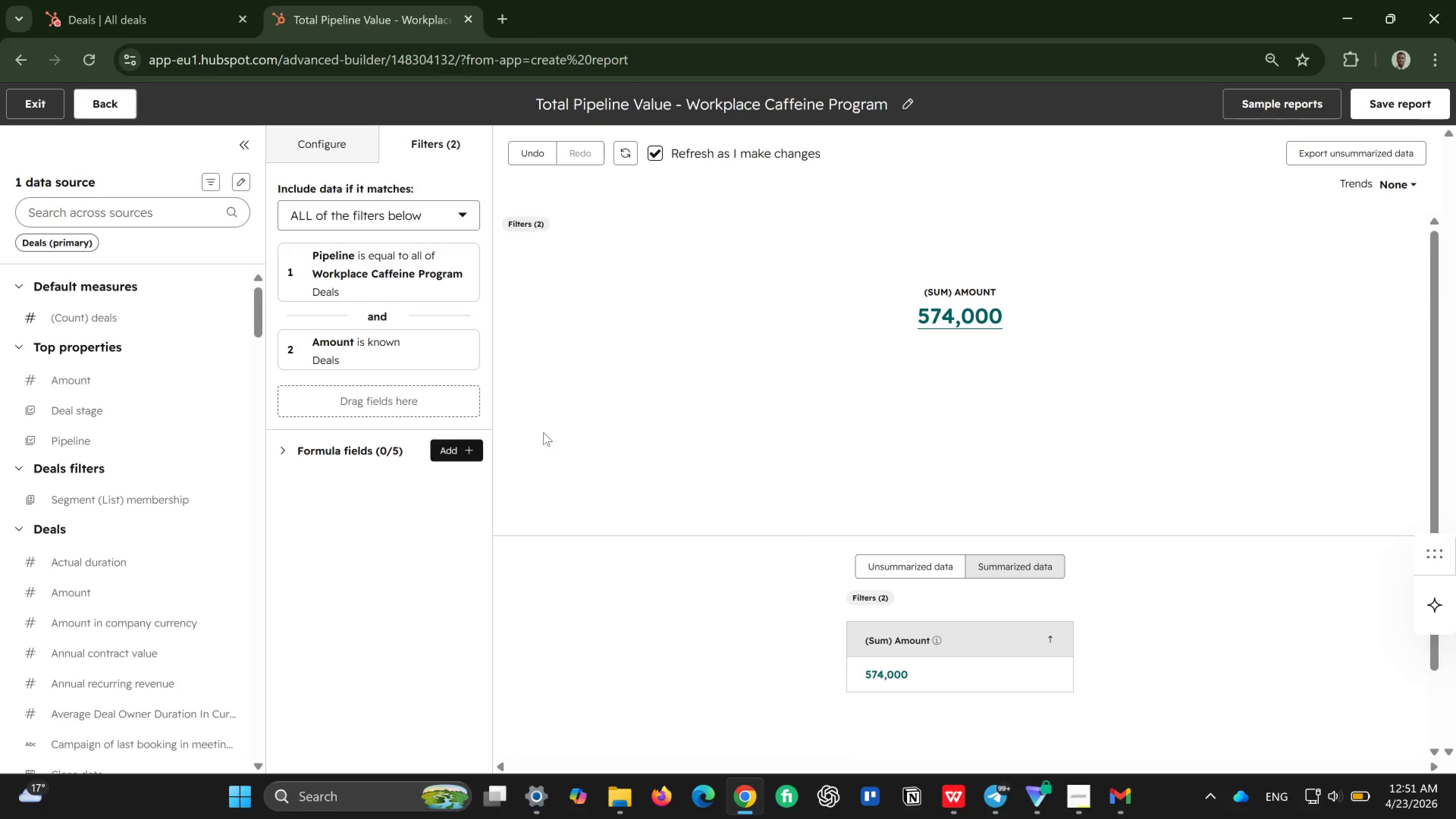 
wait(5.08)
 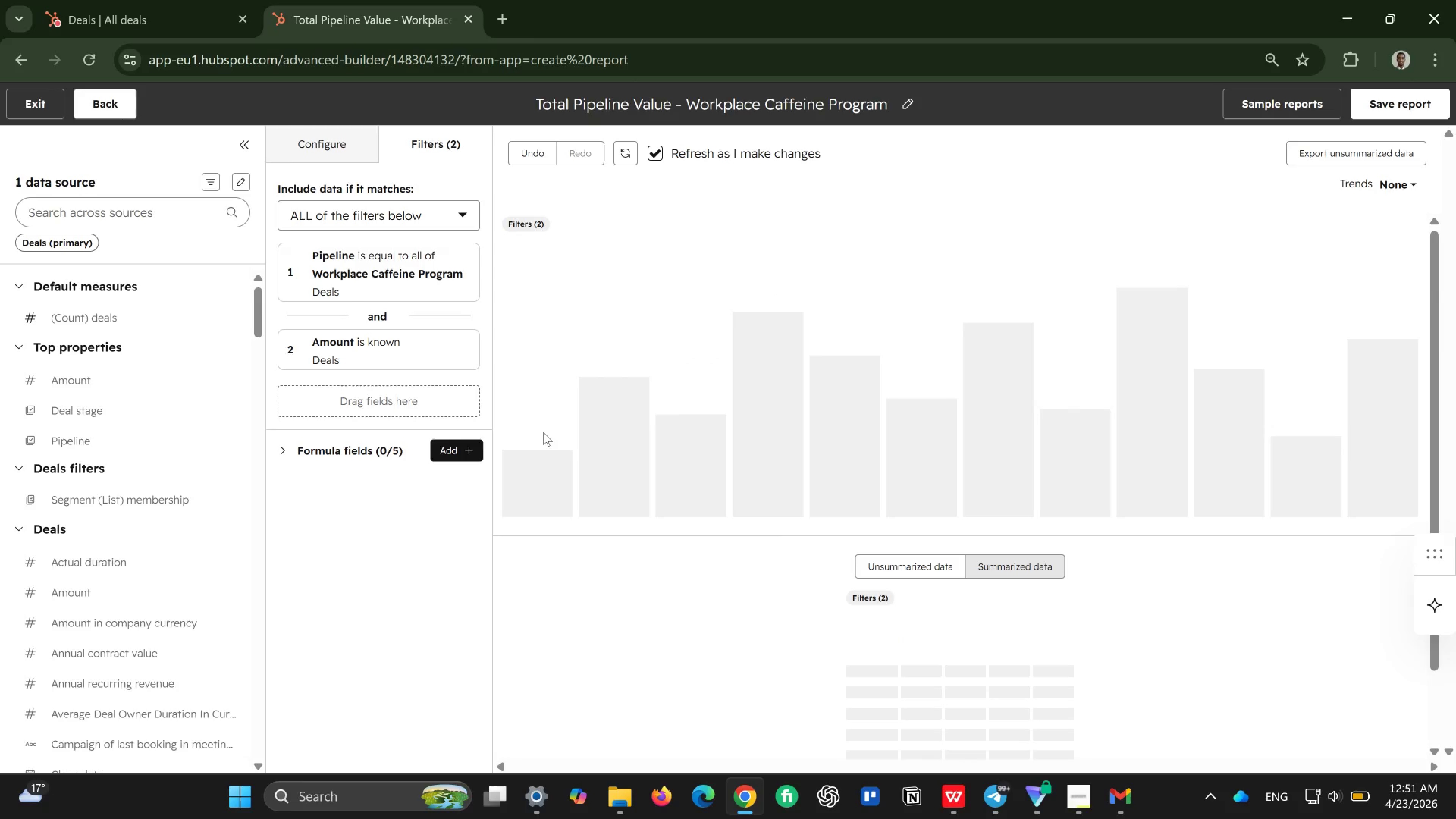 
left_click([415, 359])
 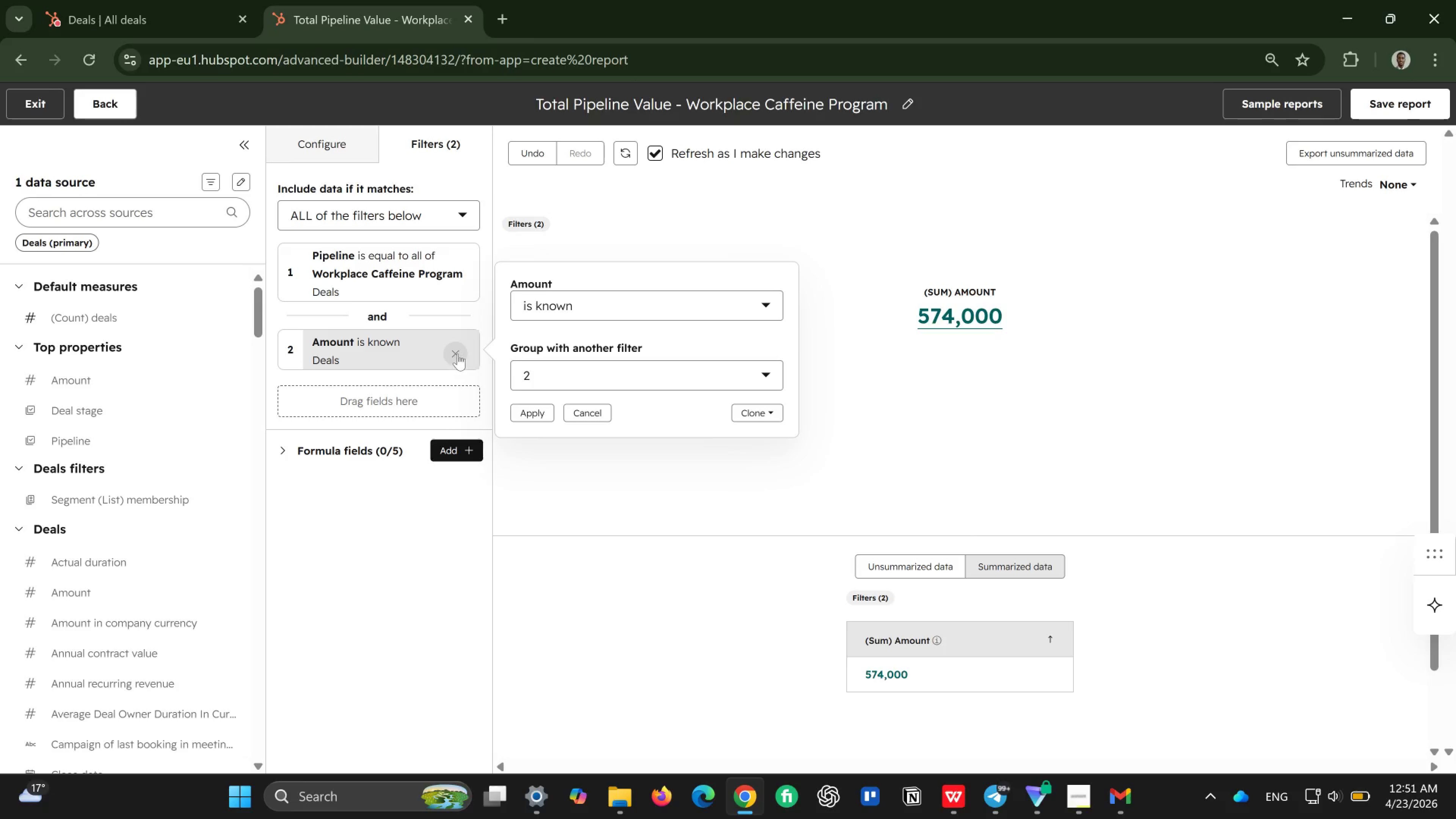 
left_click([458, 354])
 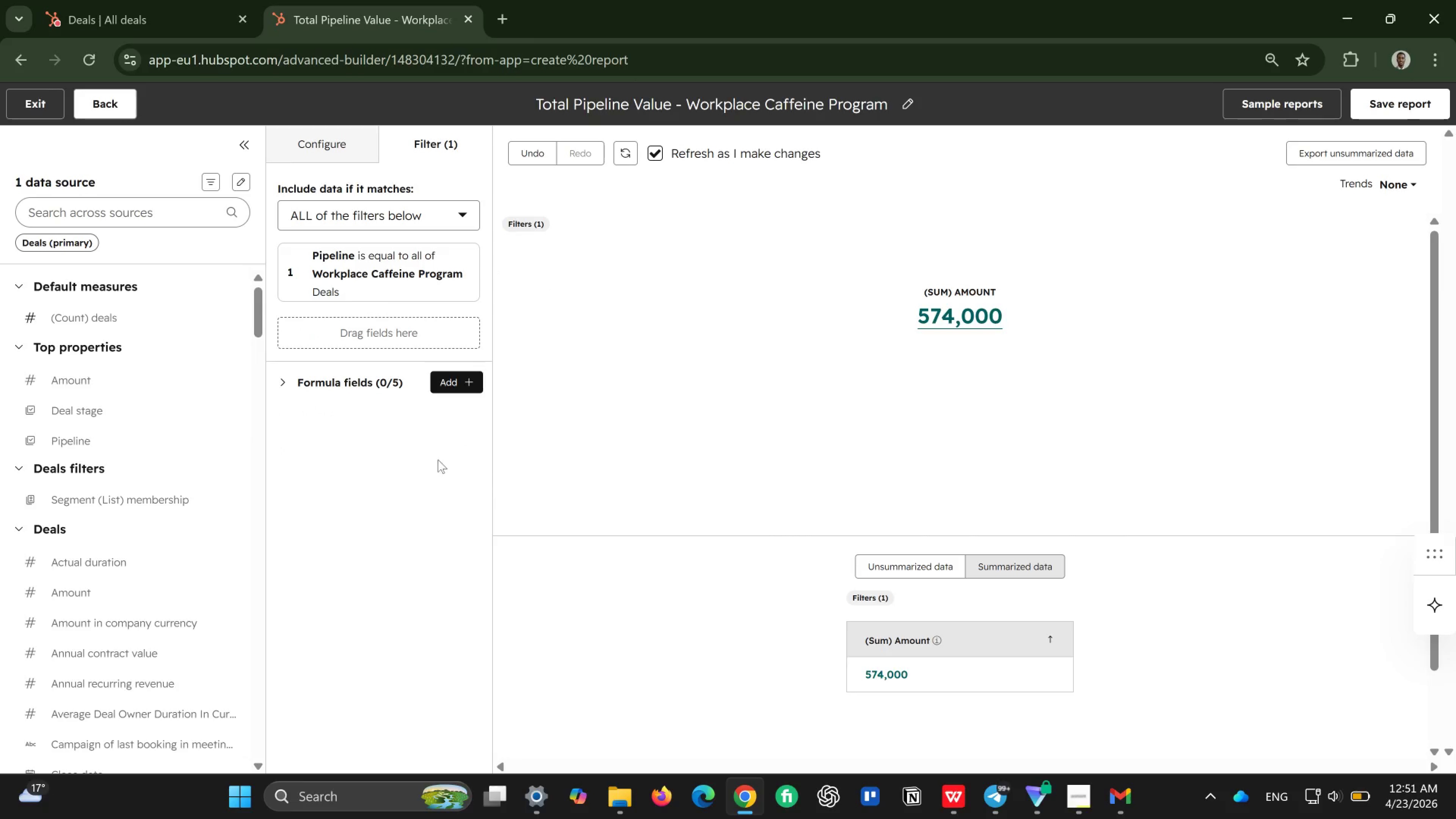 
wait(7.74)
 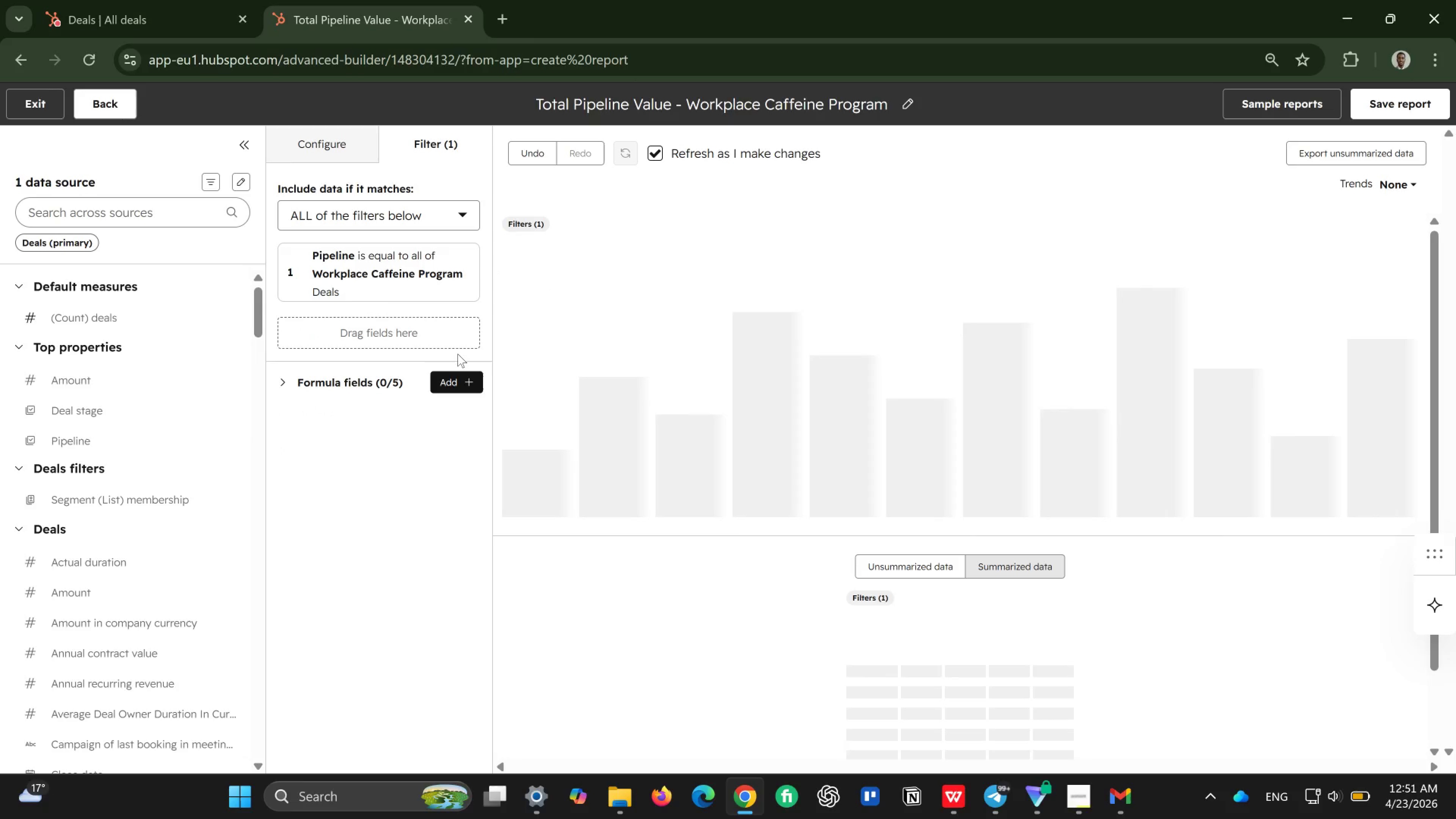 
left_click([320, 148])
 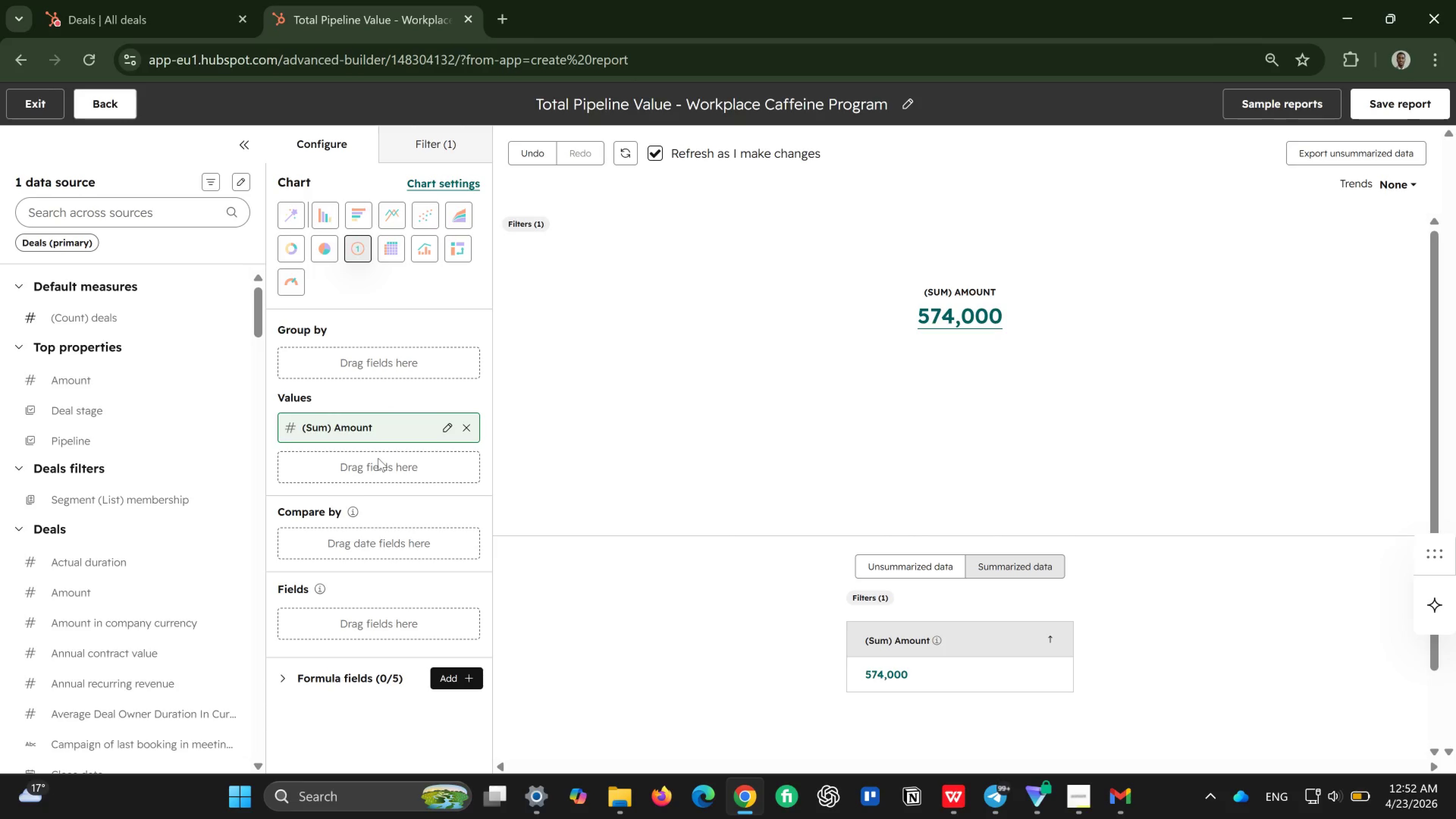 
wait(33.47)
 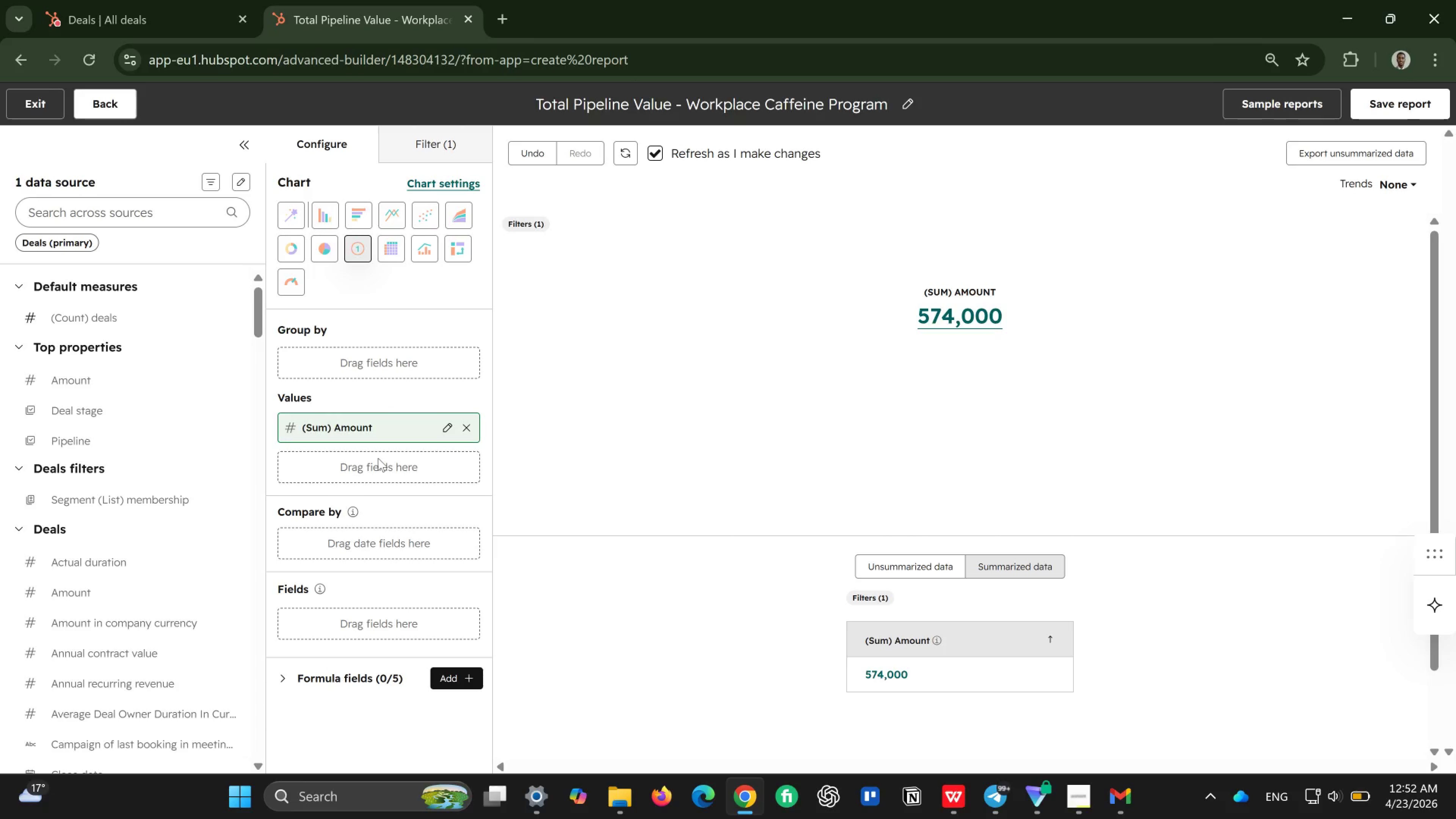 
left_click([464, 427])
 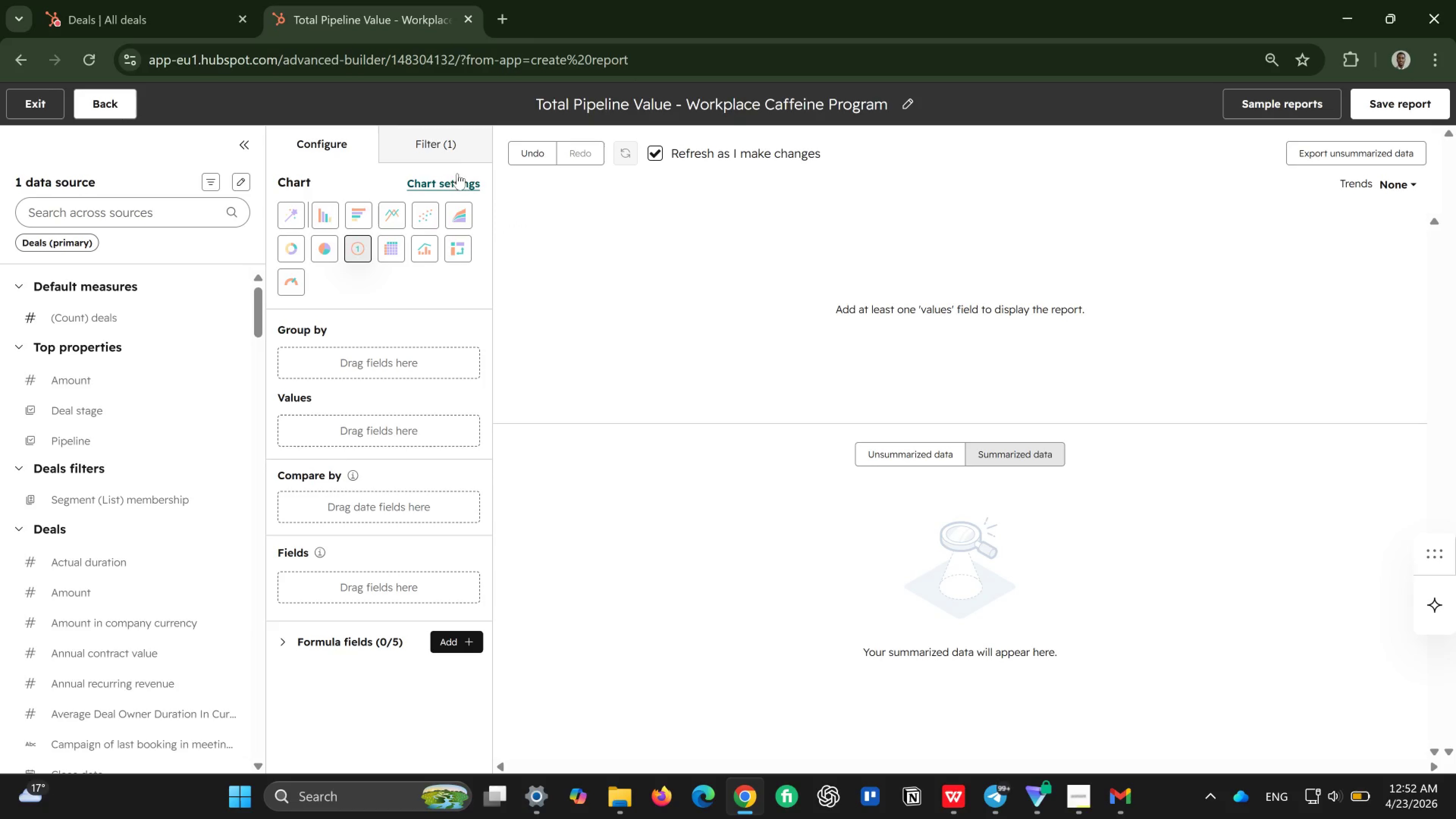 
left_click([459, 143])
 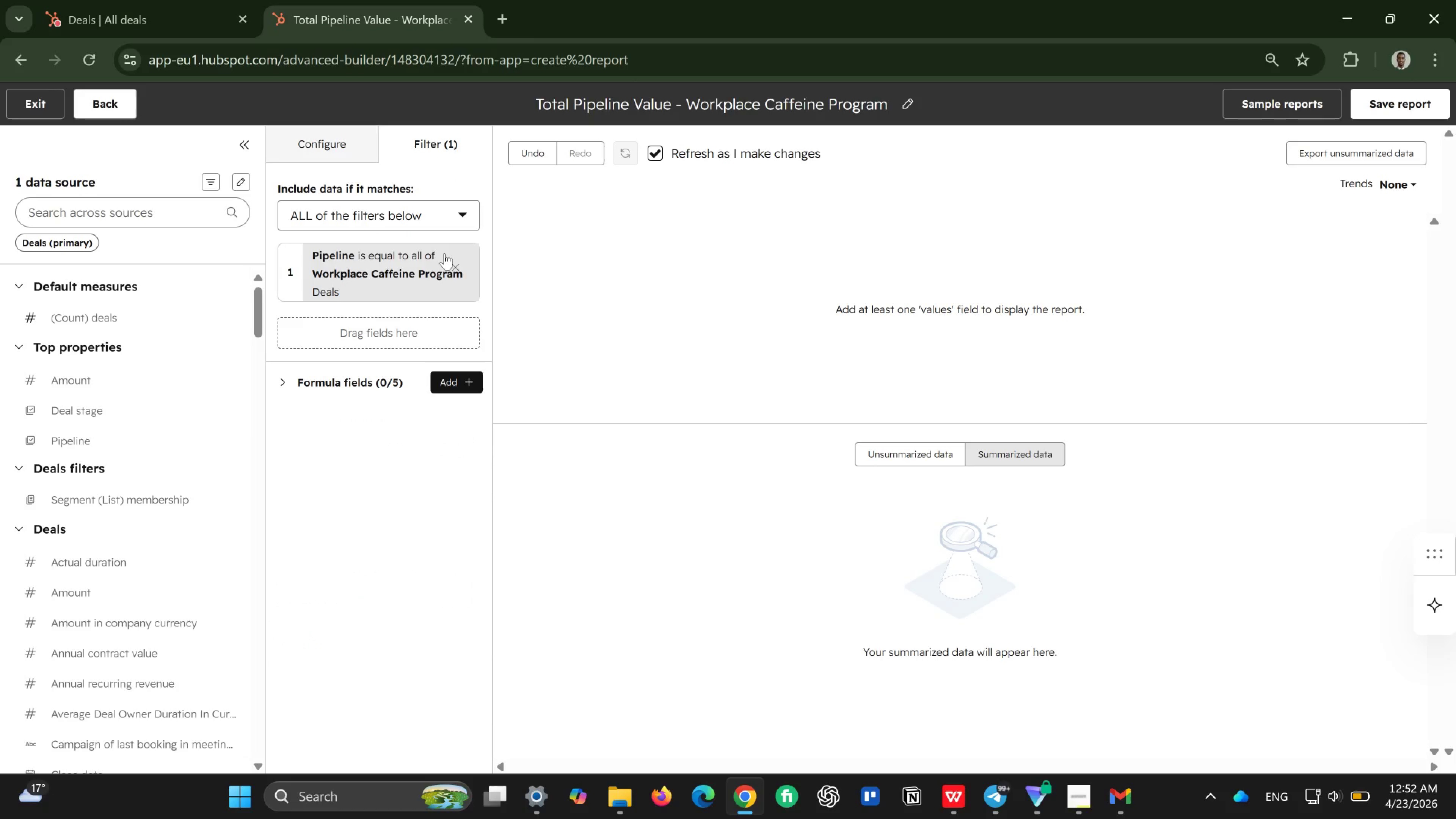 
left_click([457, 262])
 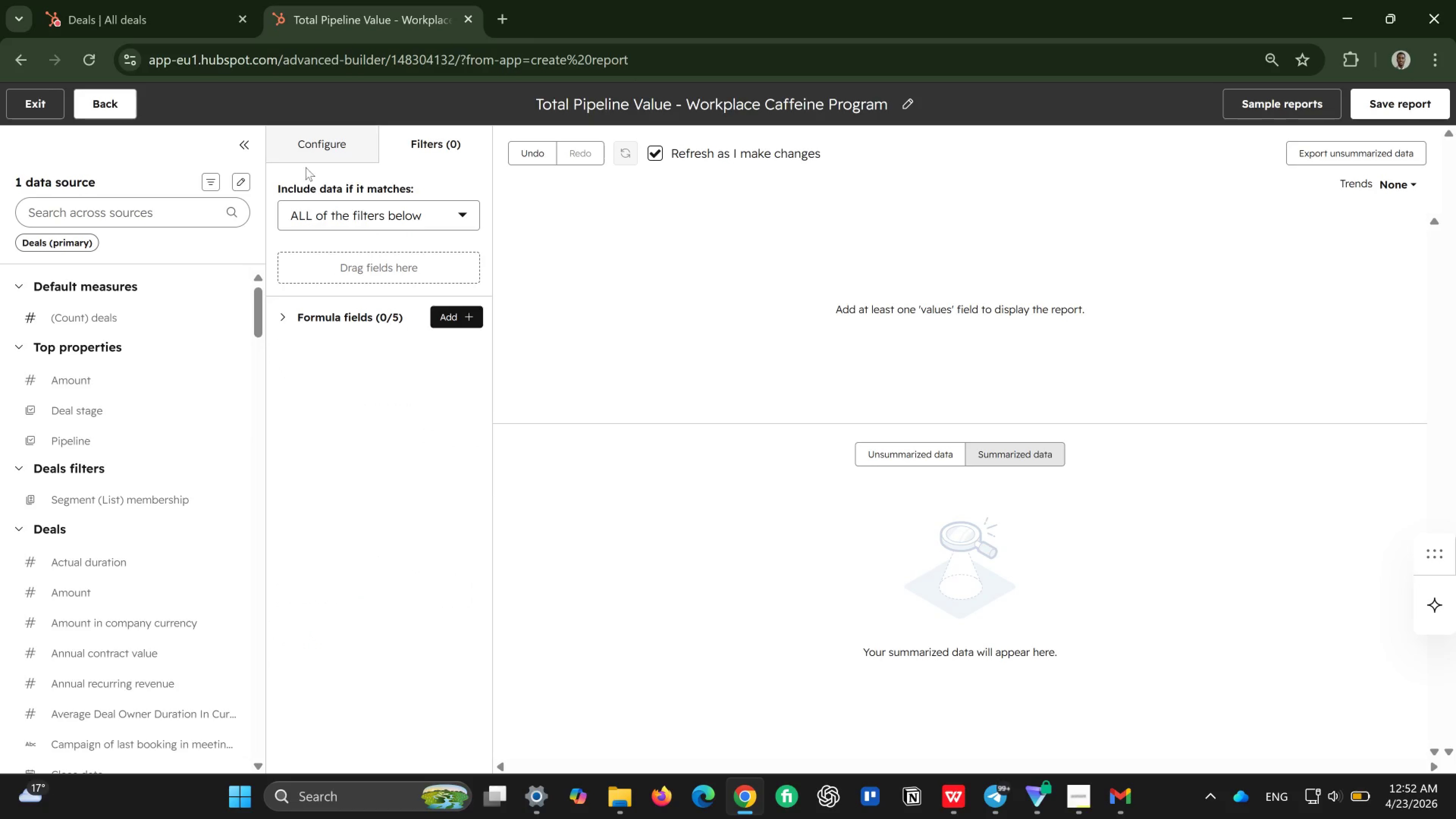 
left_click([311, 150])
 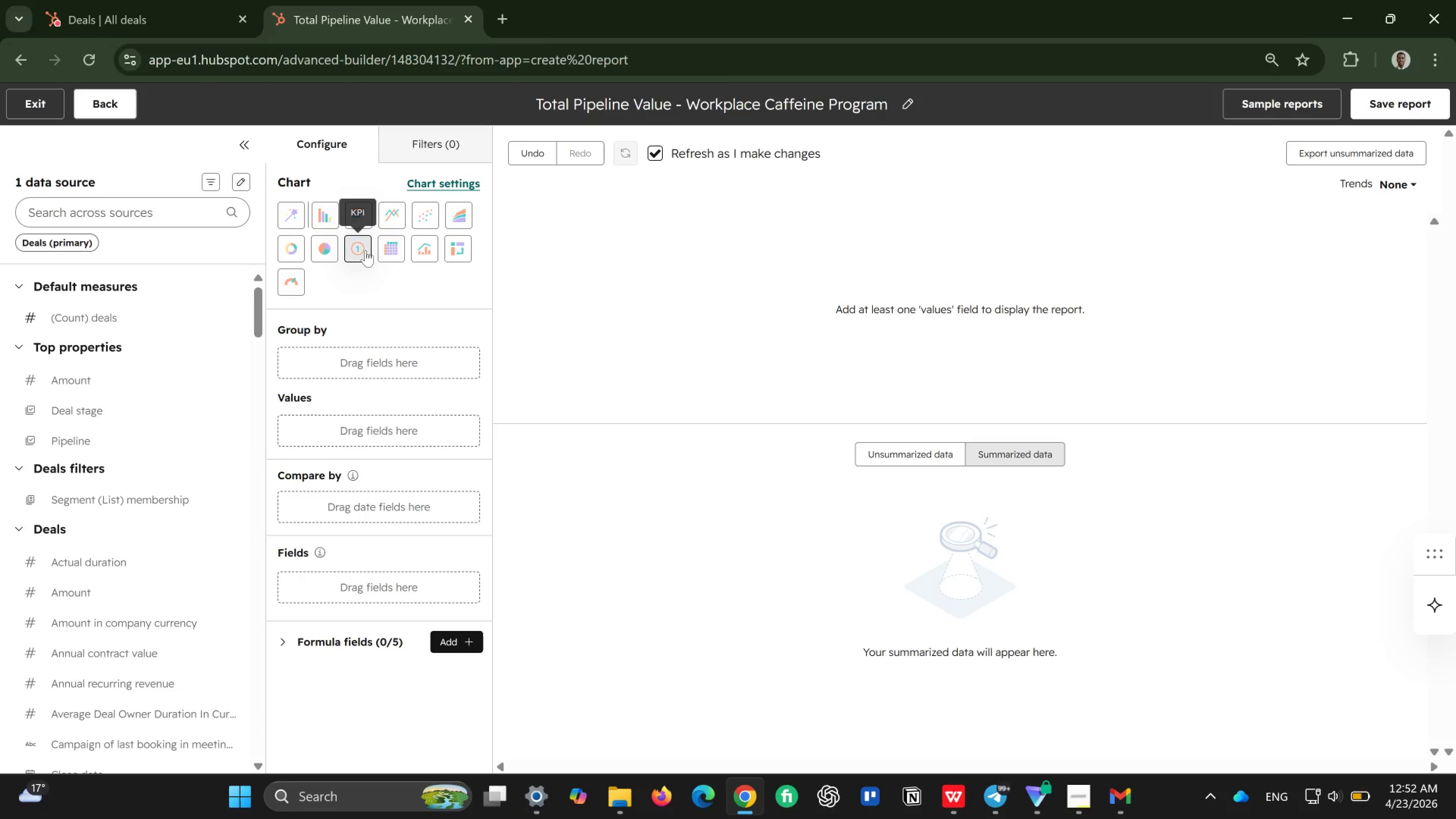 
left_click([366, 250])
 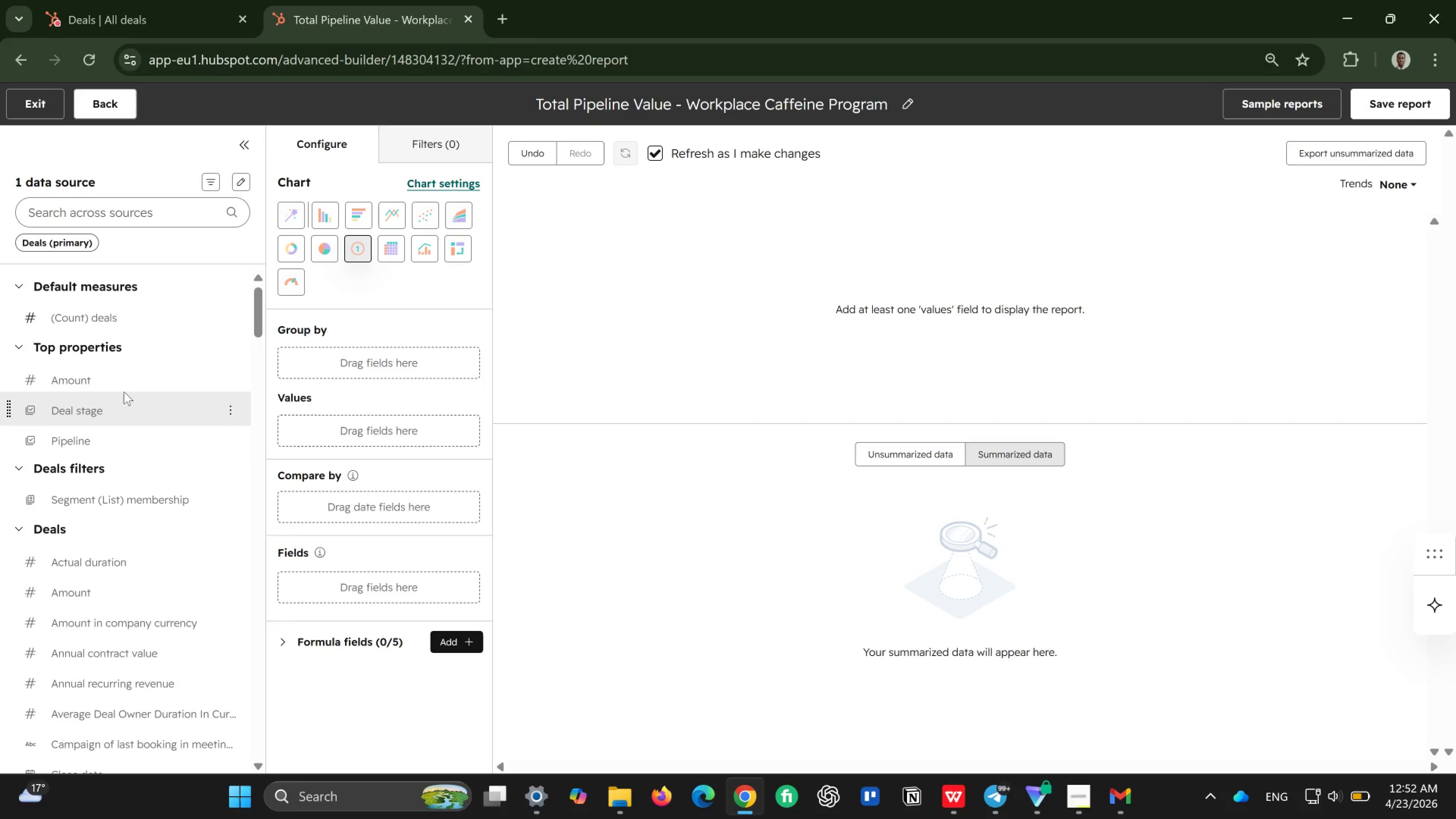 
left_click_drag(start_coordinate=[111, 377], to_coordinate=[292, 420])
 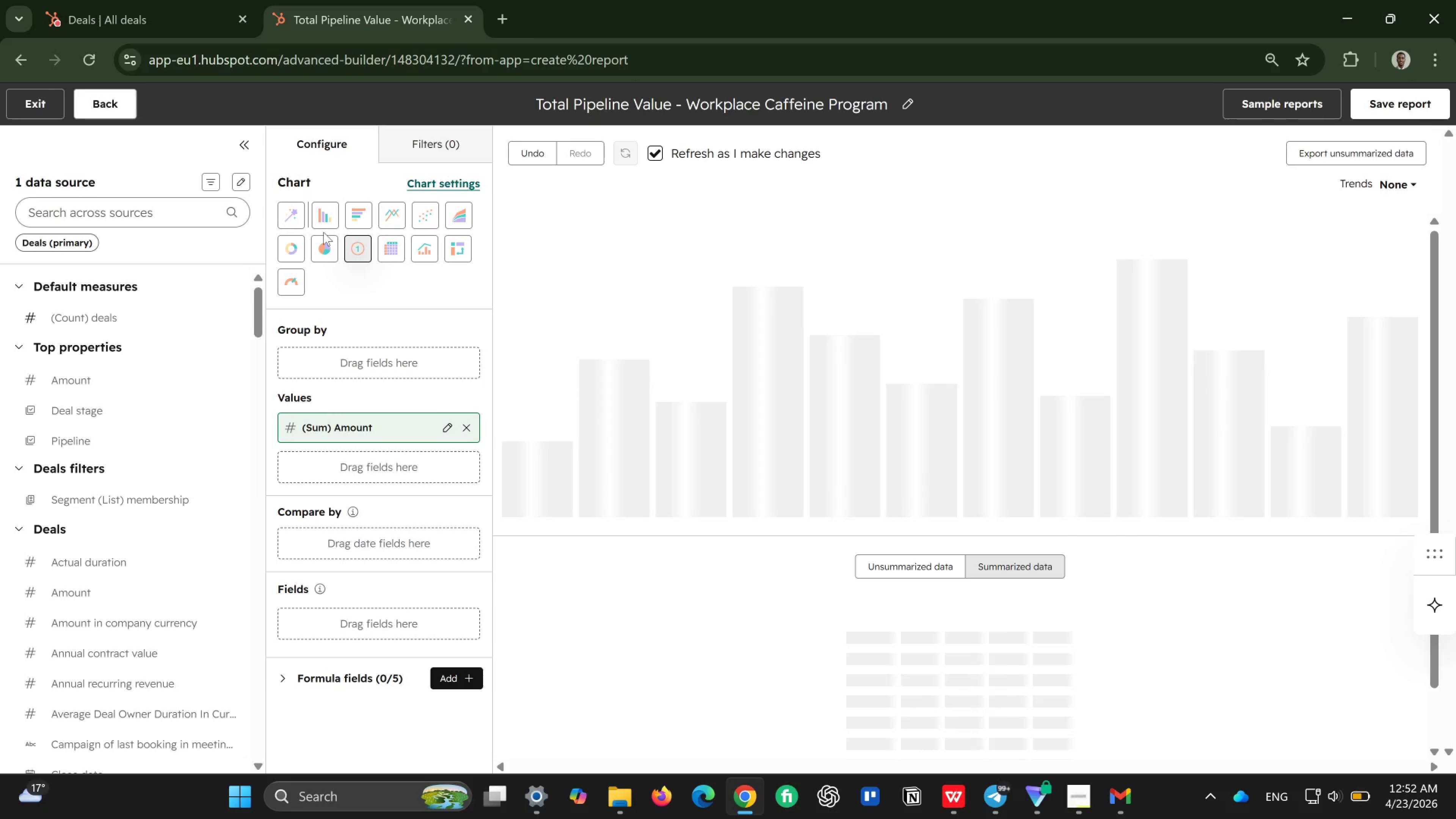 
left_click([414, 145])
 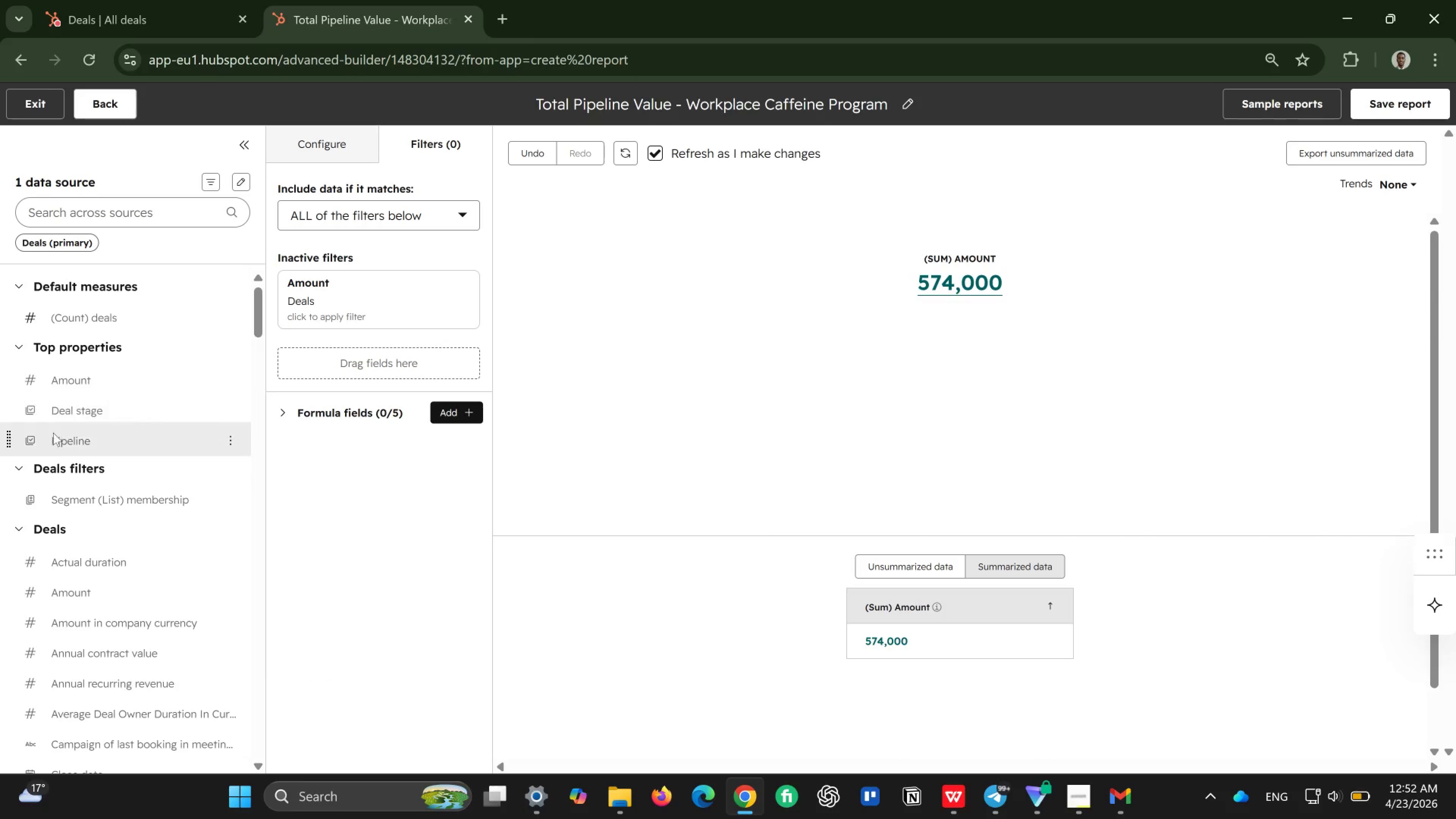 
left_click_drag(start_coordinate=[52, 431], to_coordinate=[292, 351])
 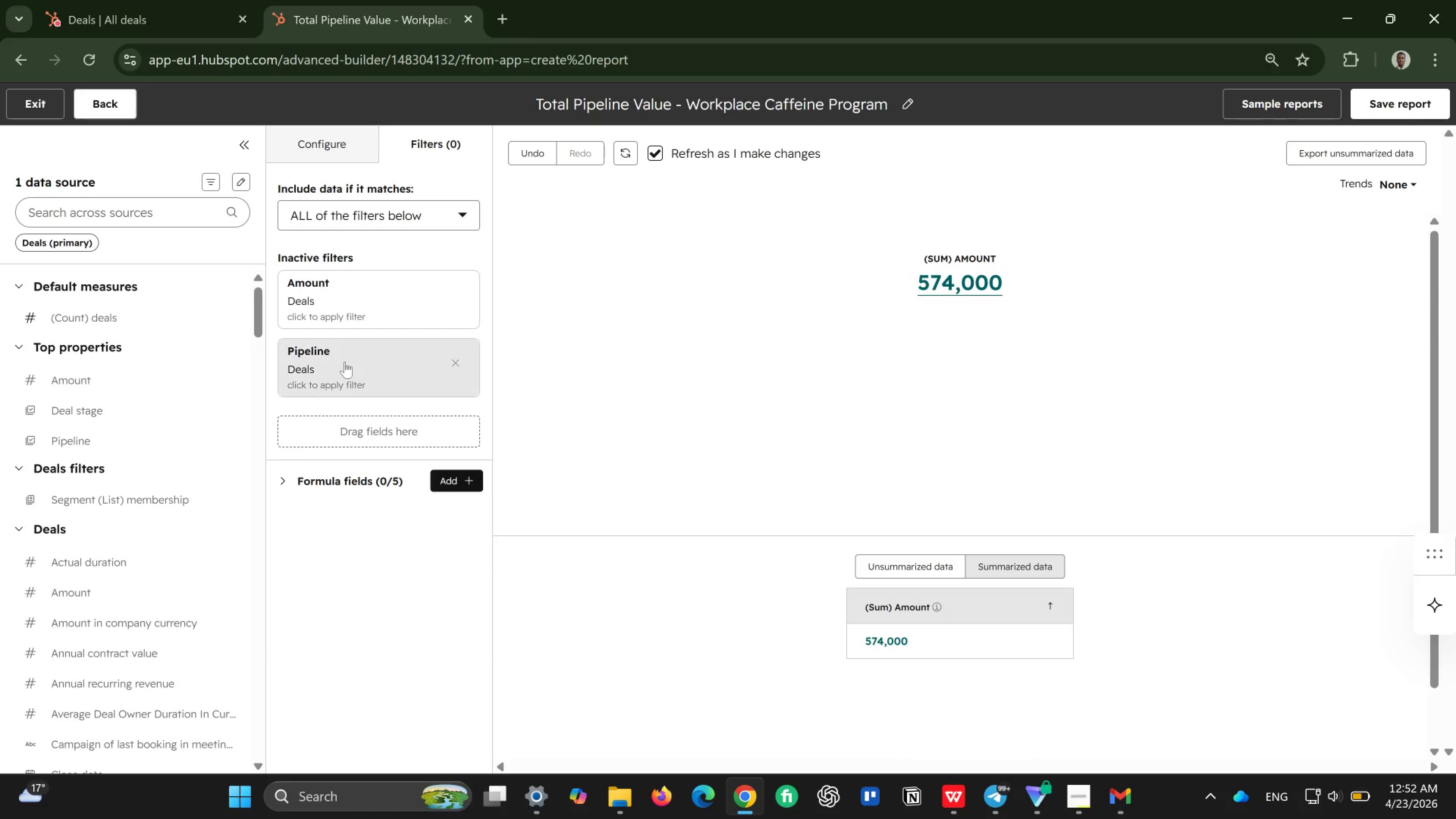 
left_click([345, 361])
 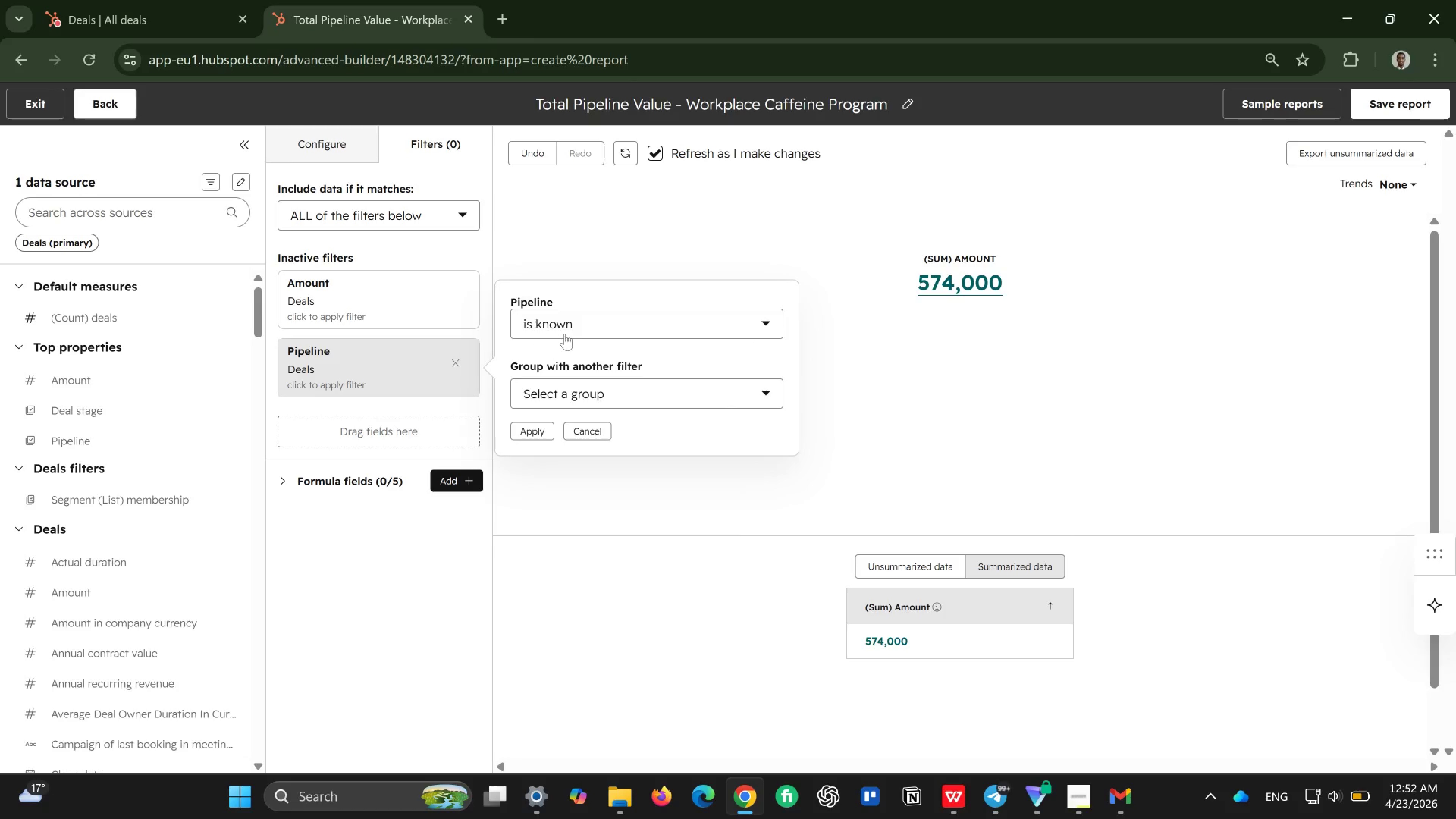 
left_click([662, 325])
 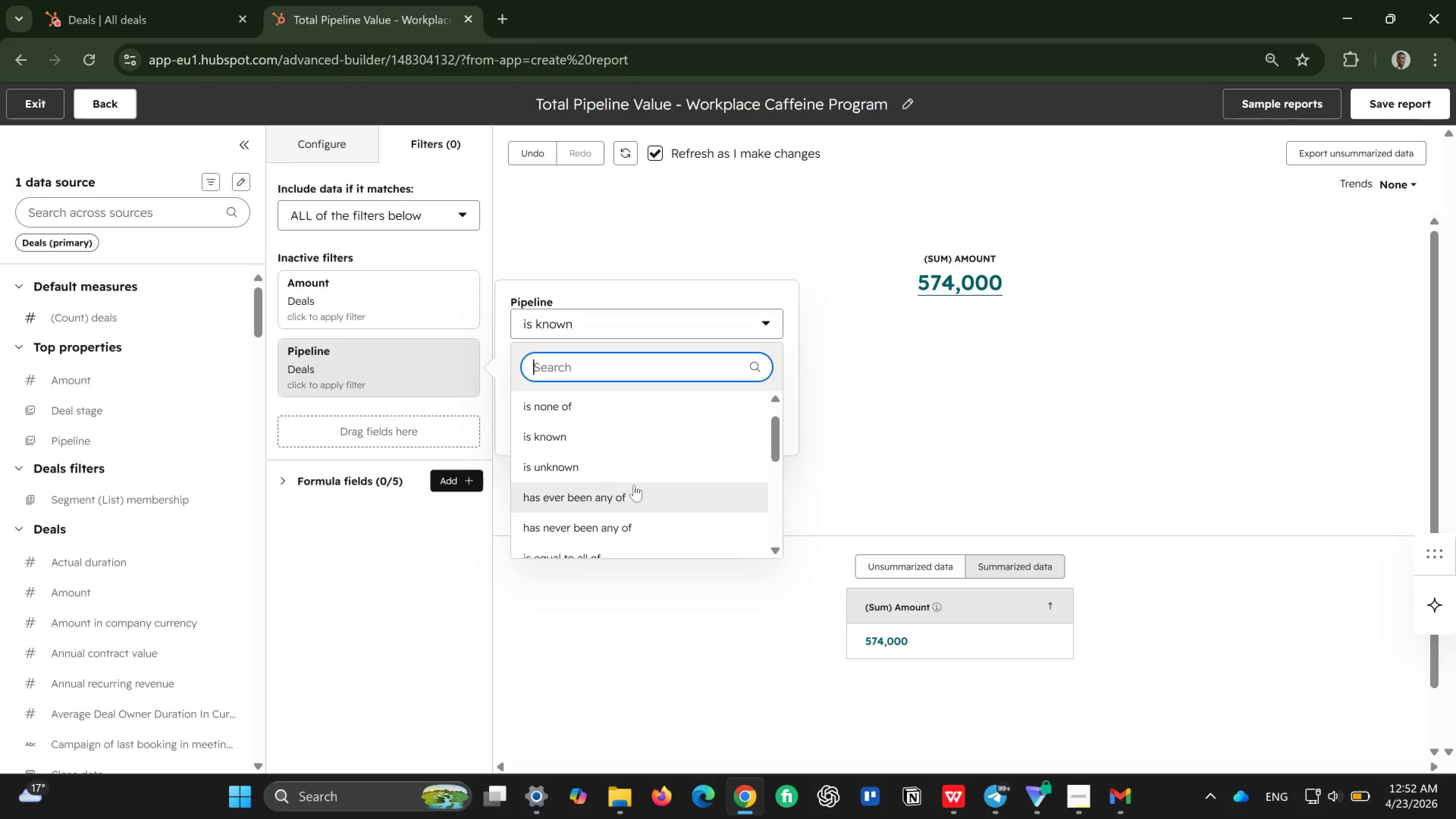 
scroll: coordinate [634, 485], scroll_direction: down, amount: 1.0
 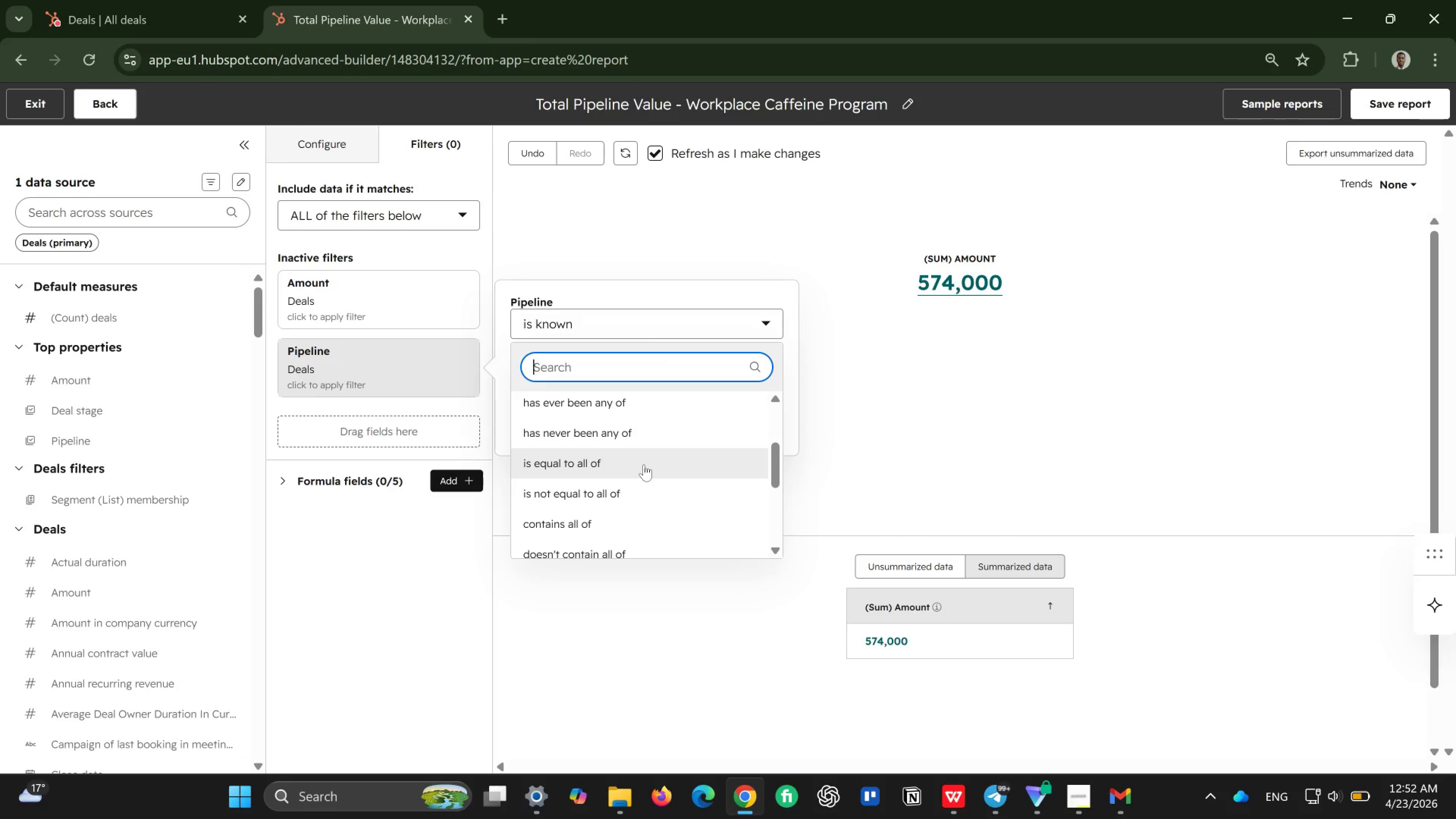 
left_click([644, 464])
 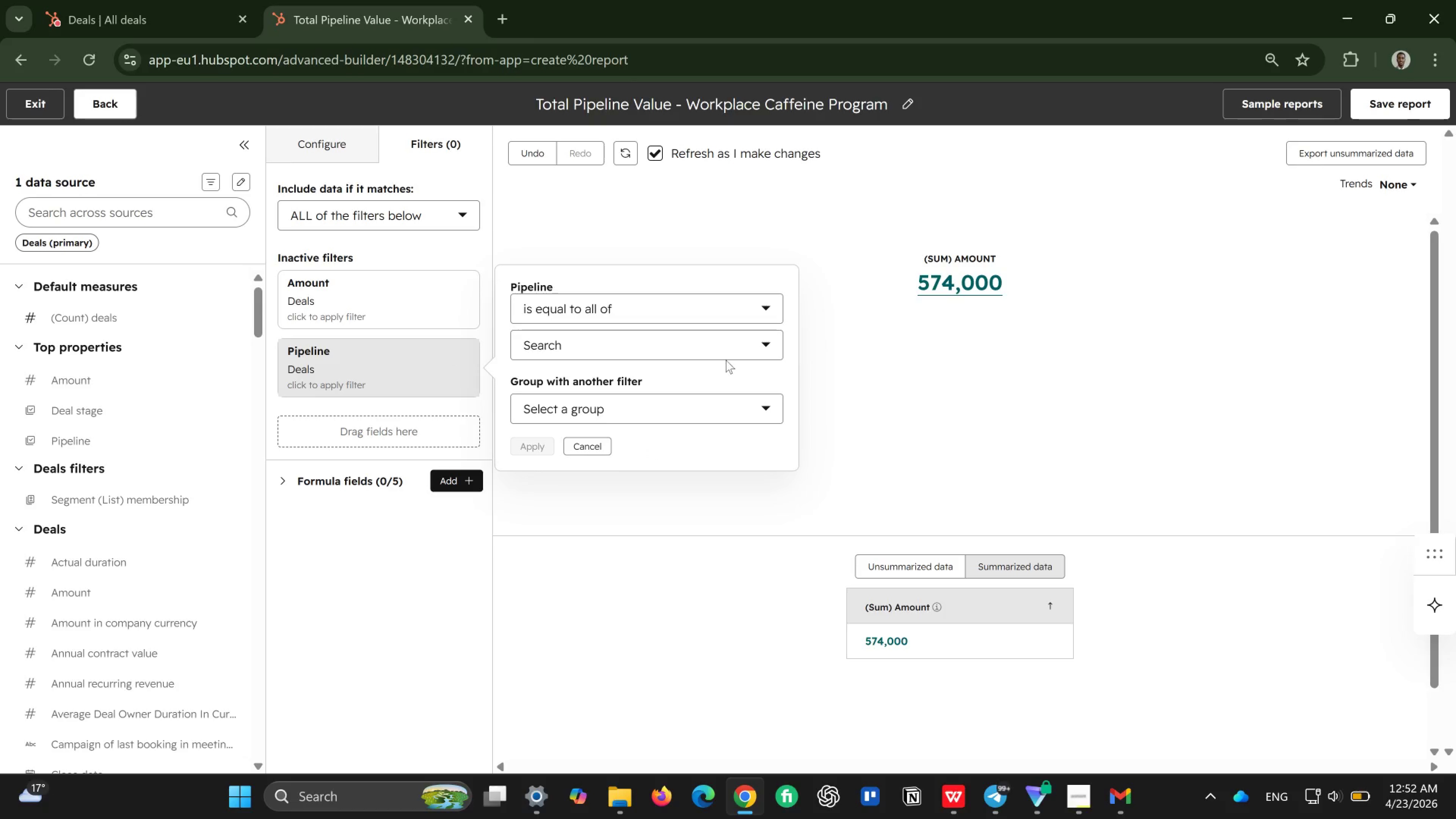 
left_click([741, 331])
 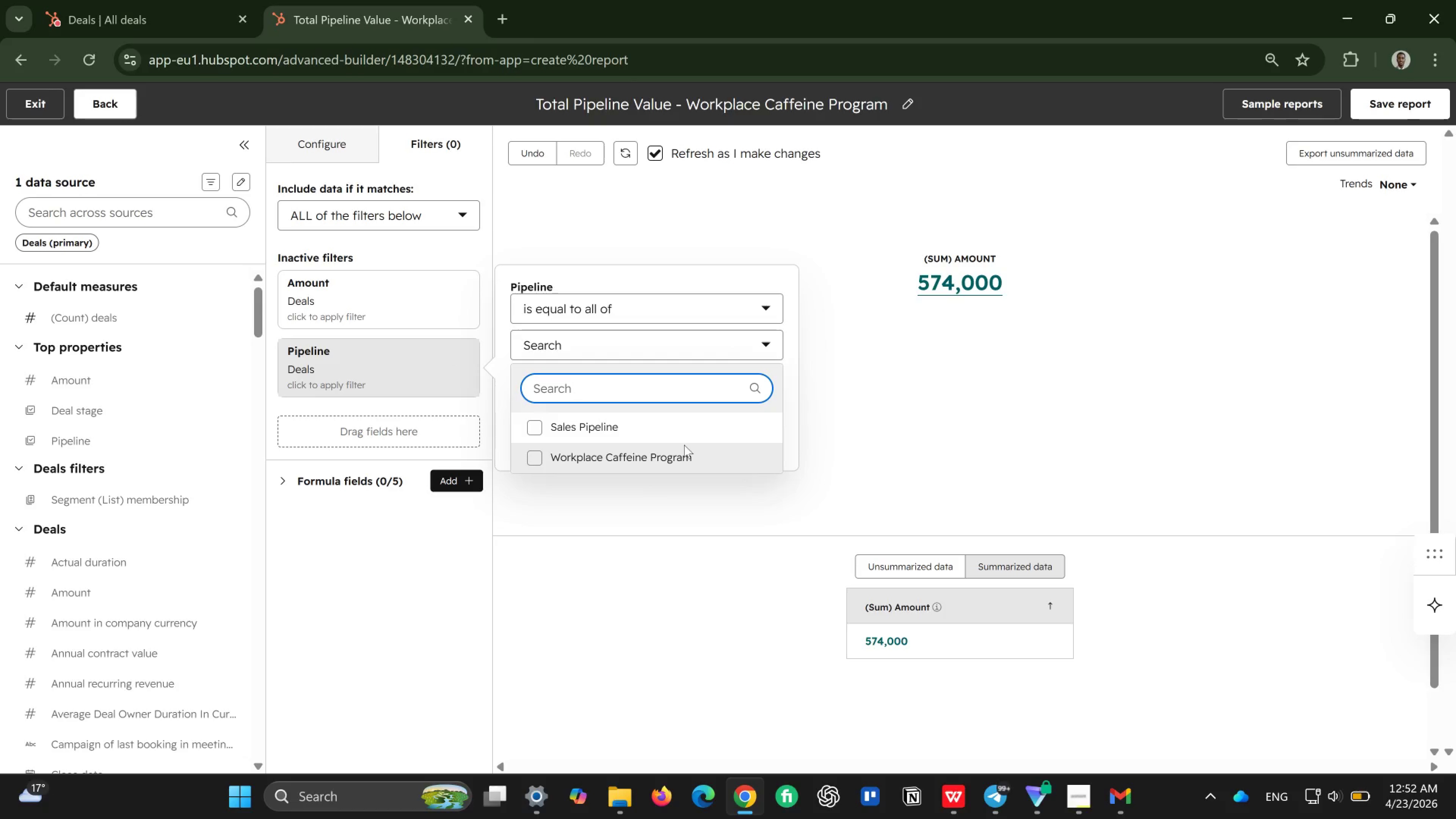 
left_click([683, 445])
 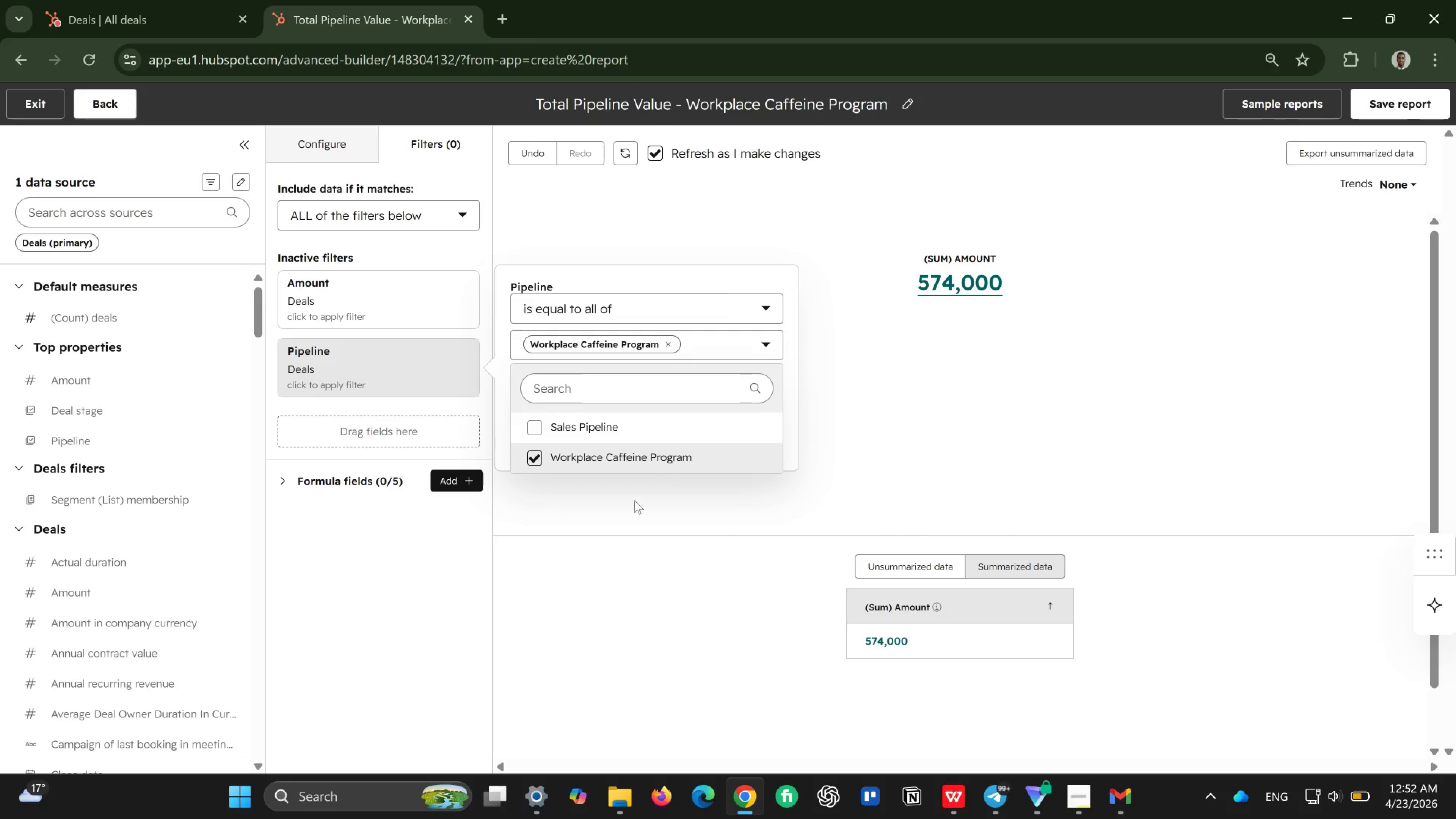 
left_click([622, 514])
 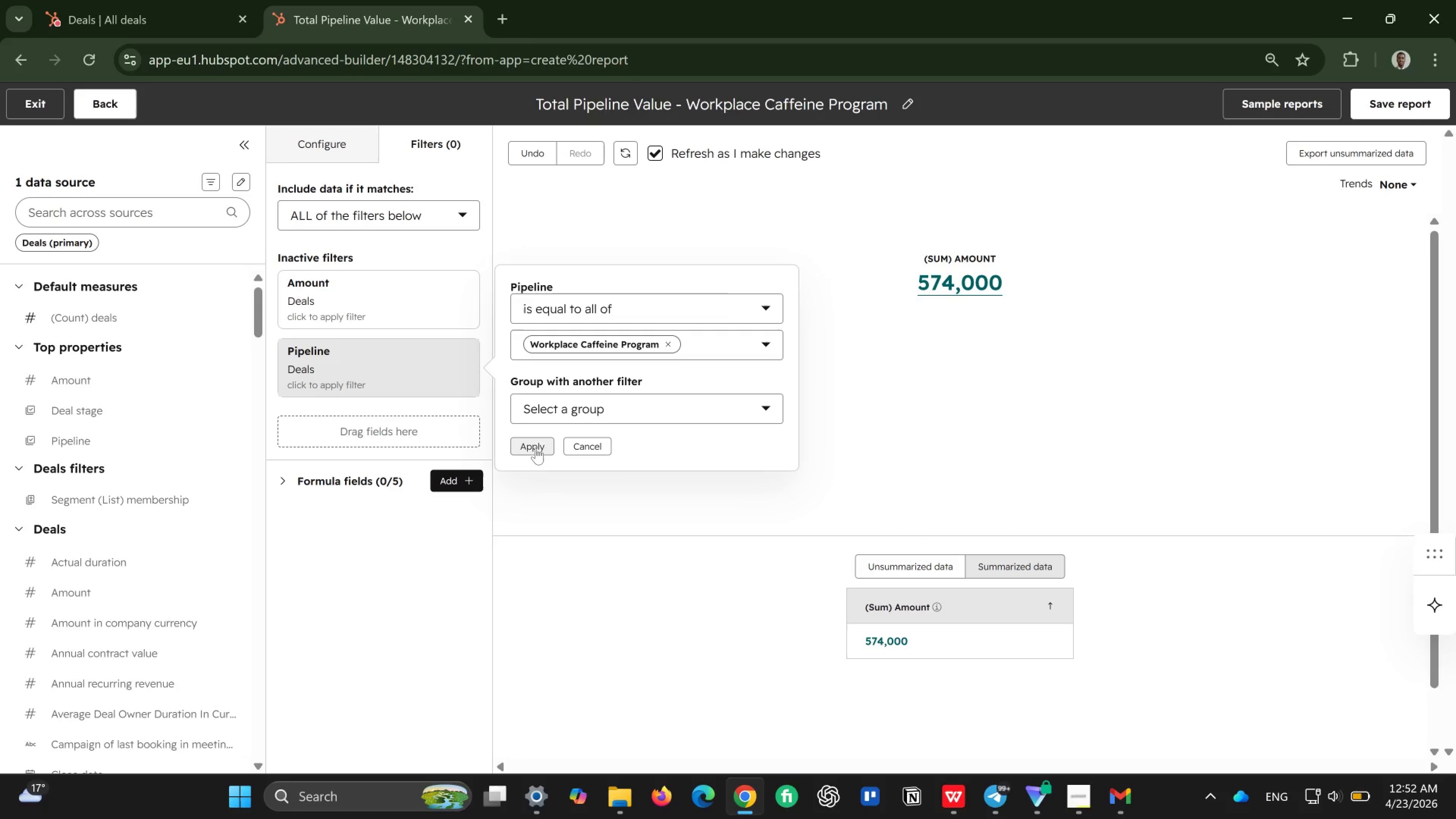 
left_click([534, 441])
 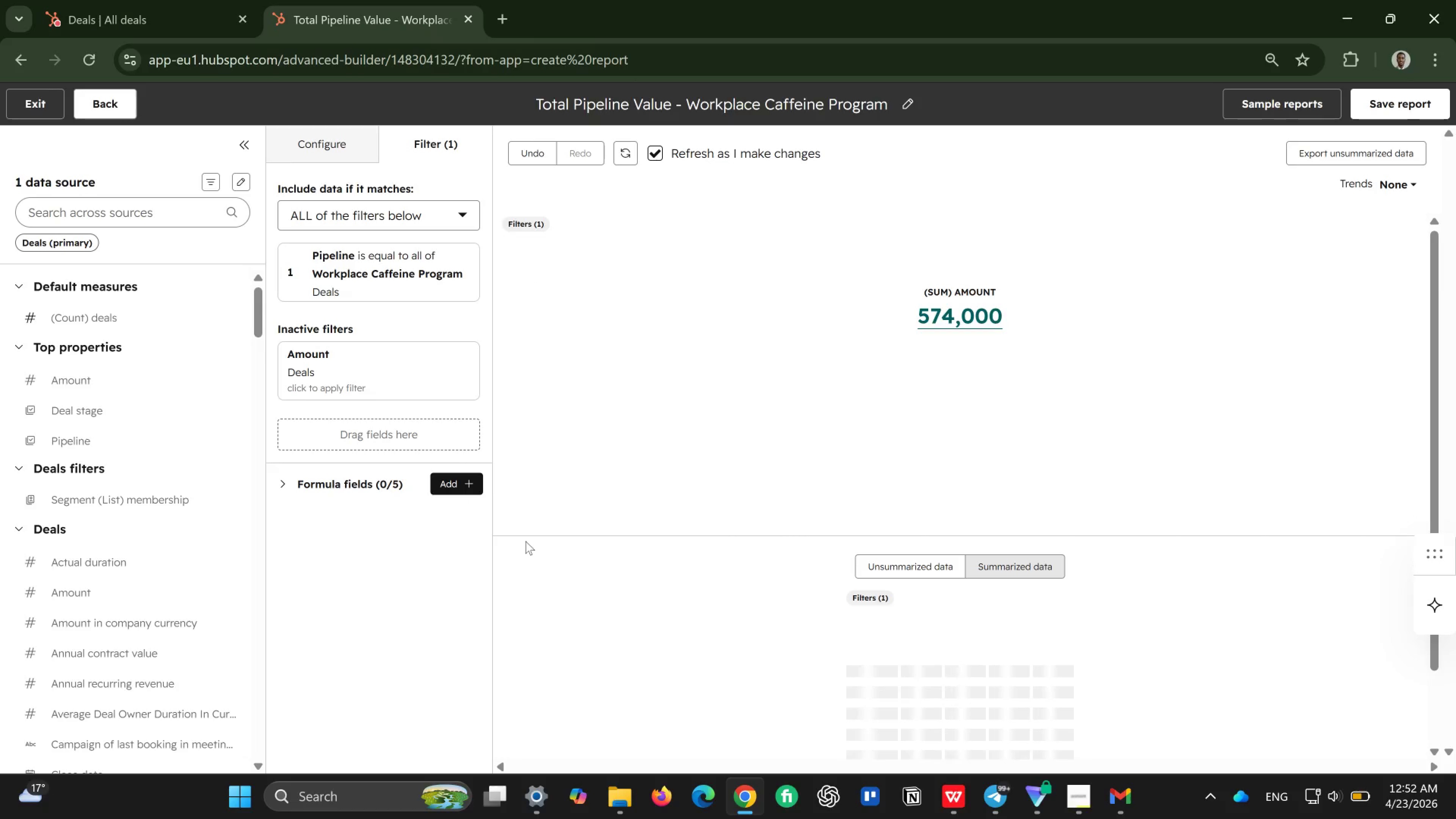 
scroll: coordinate [723, 511], scroll_direction: up, amount: 4.0
 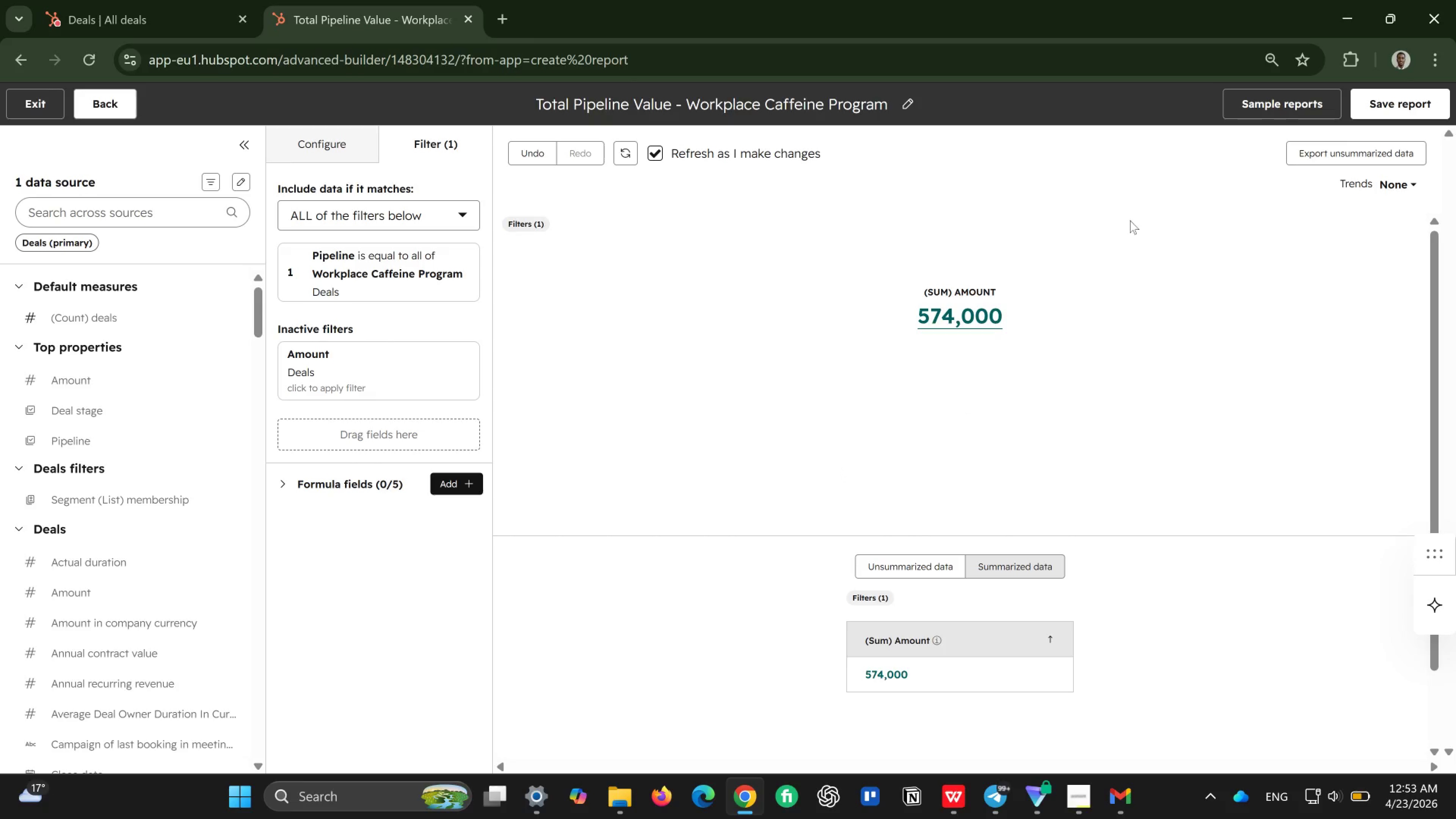 
wait(7.47)
 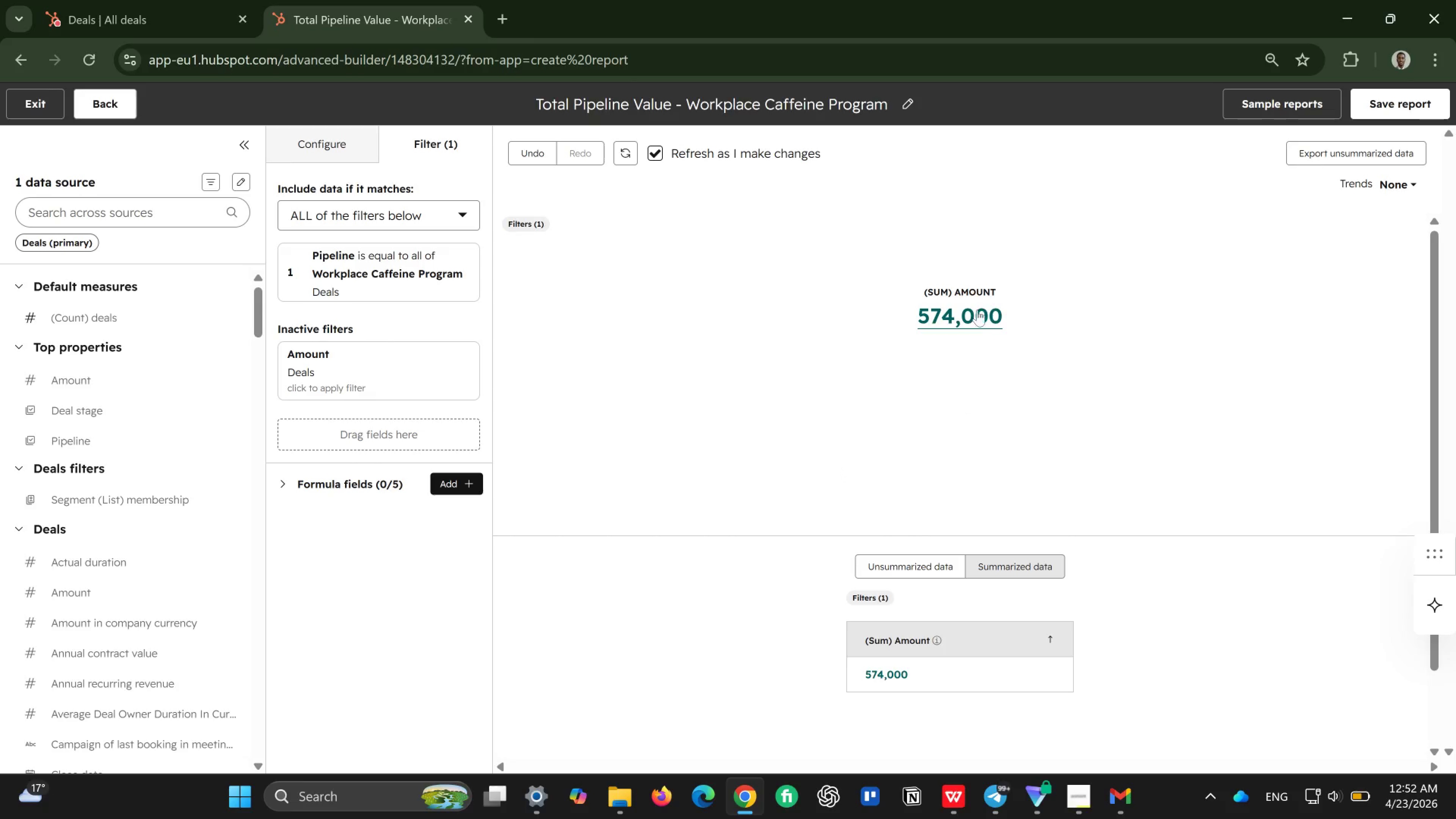 
left_click([1400, 107])
 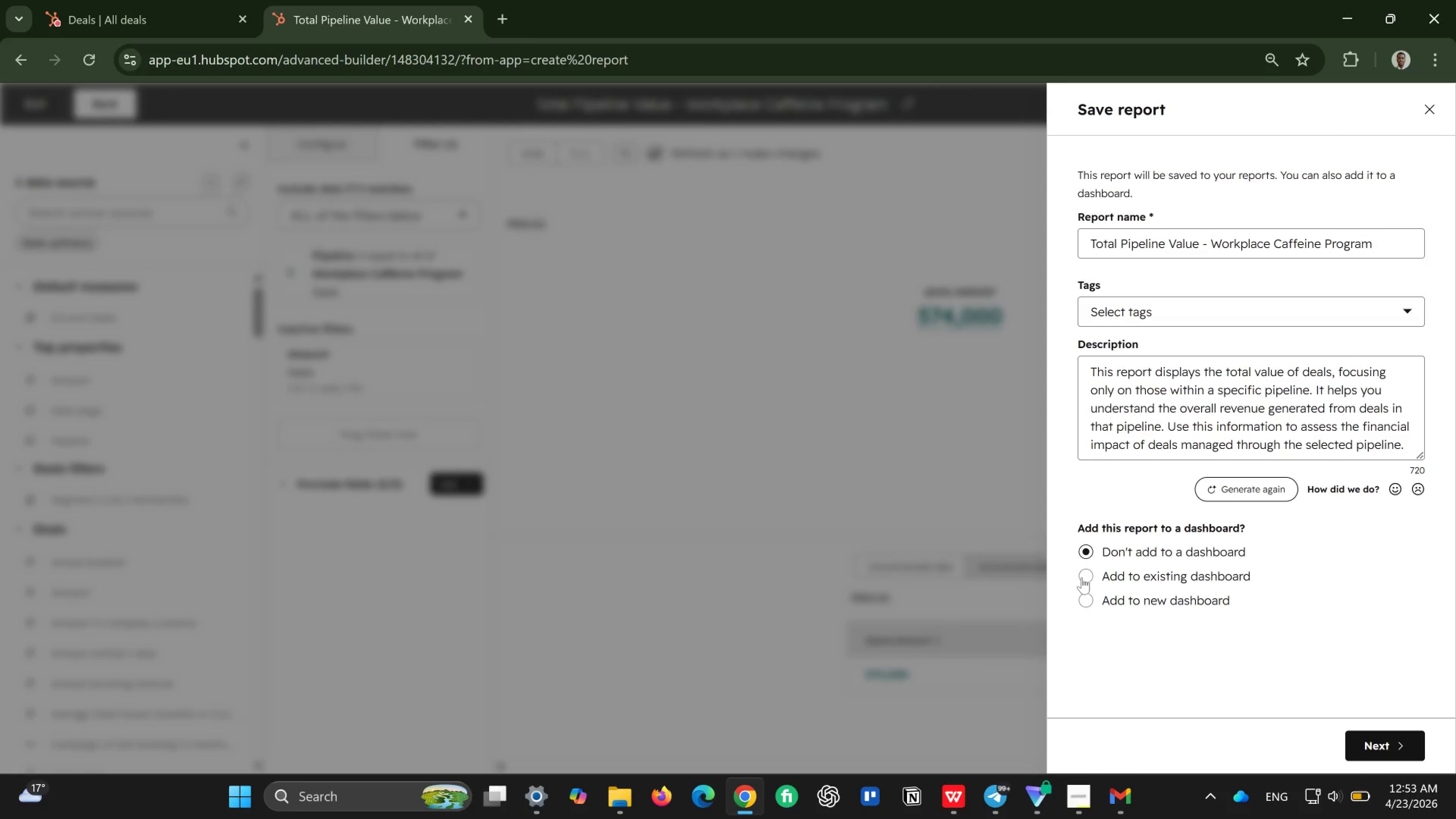 
wait(5.59)
 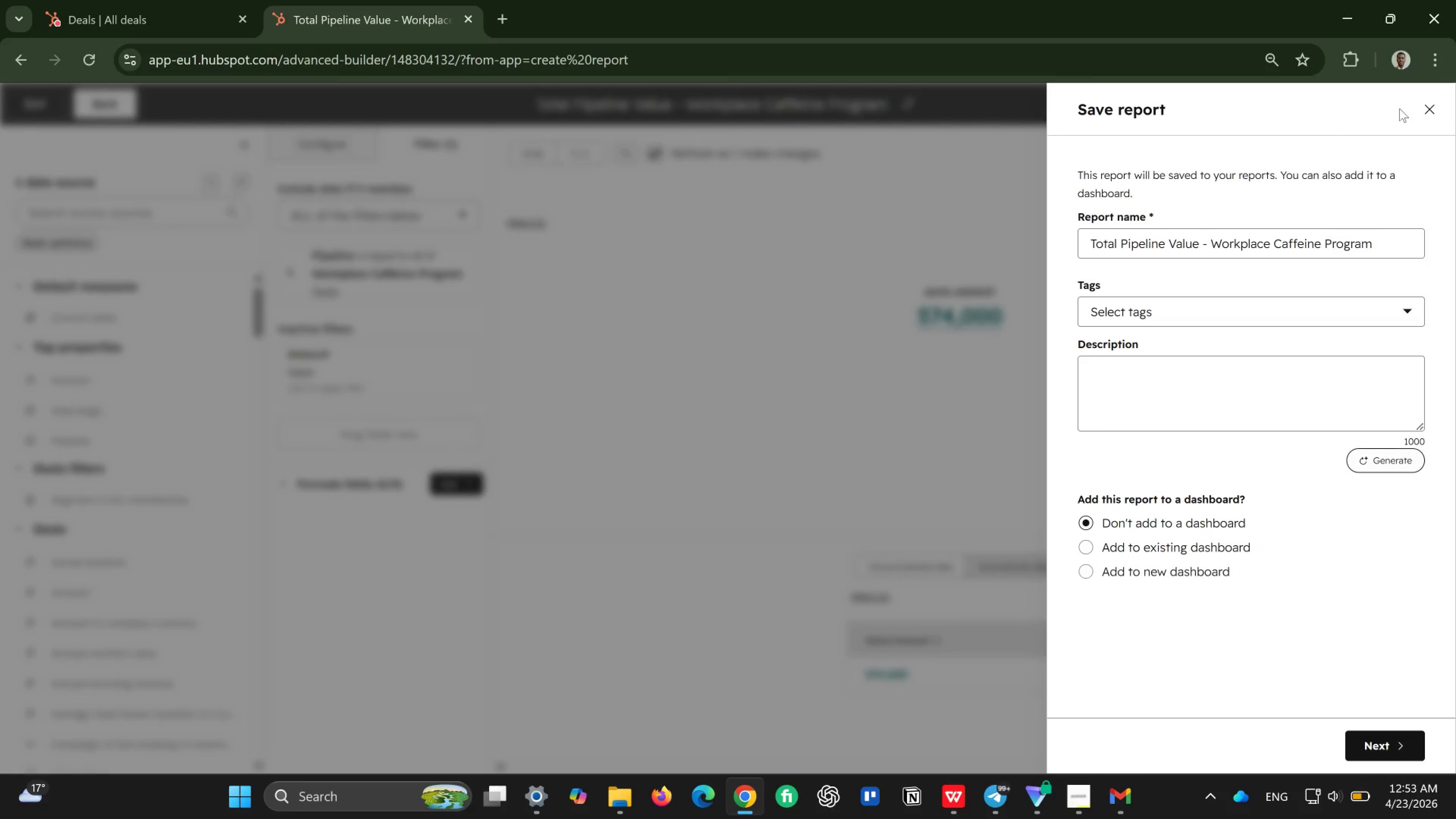 
left_click([1084, 574])
 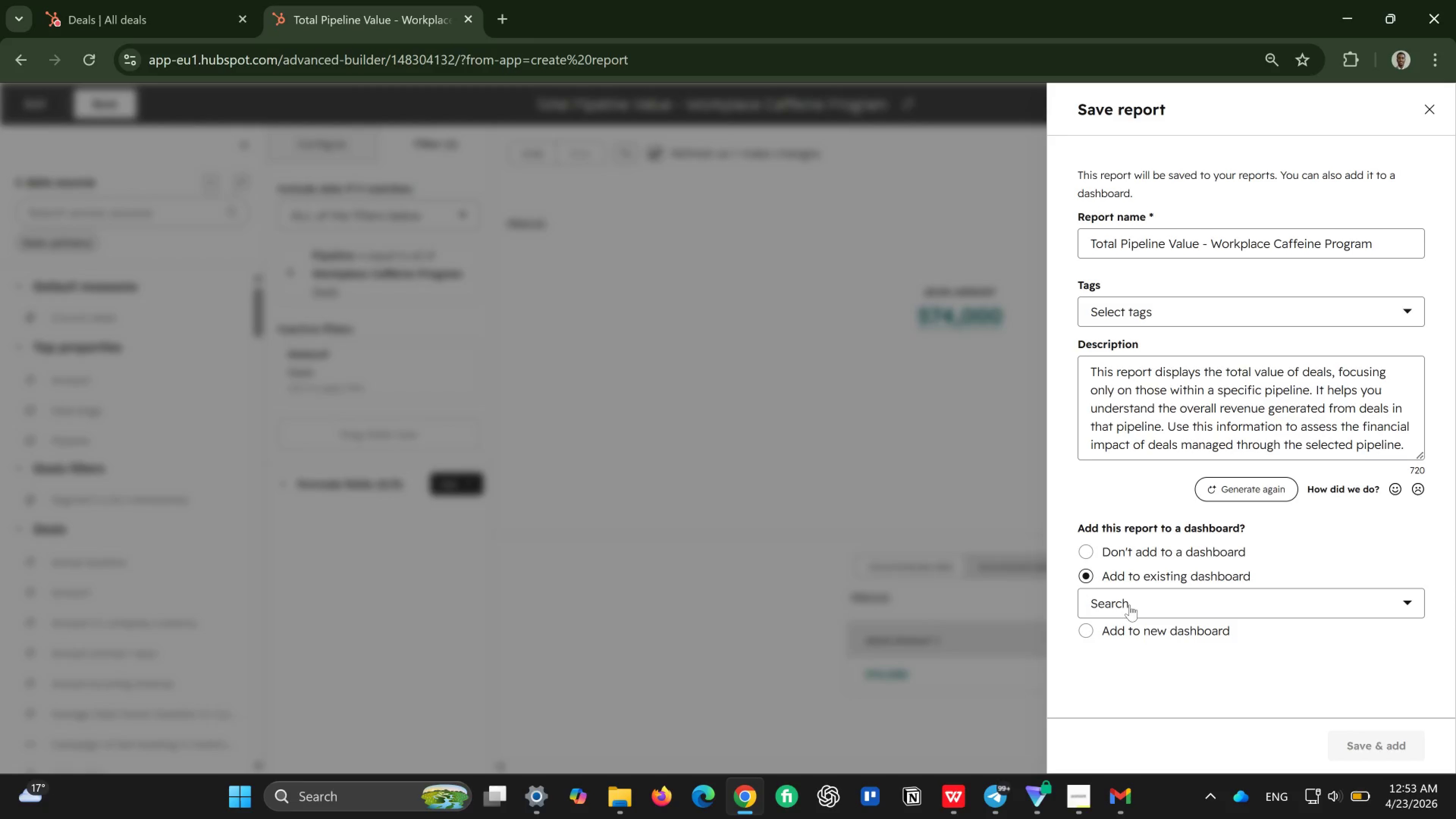 
scroll: coordinate [1130, 605], scroll_direction: down, amount: 2.0
 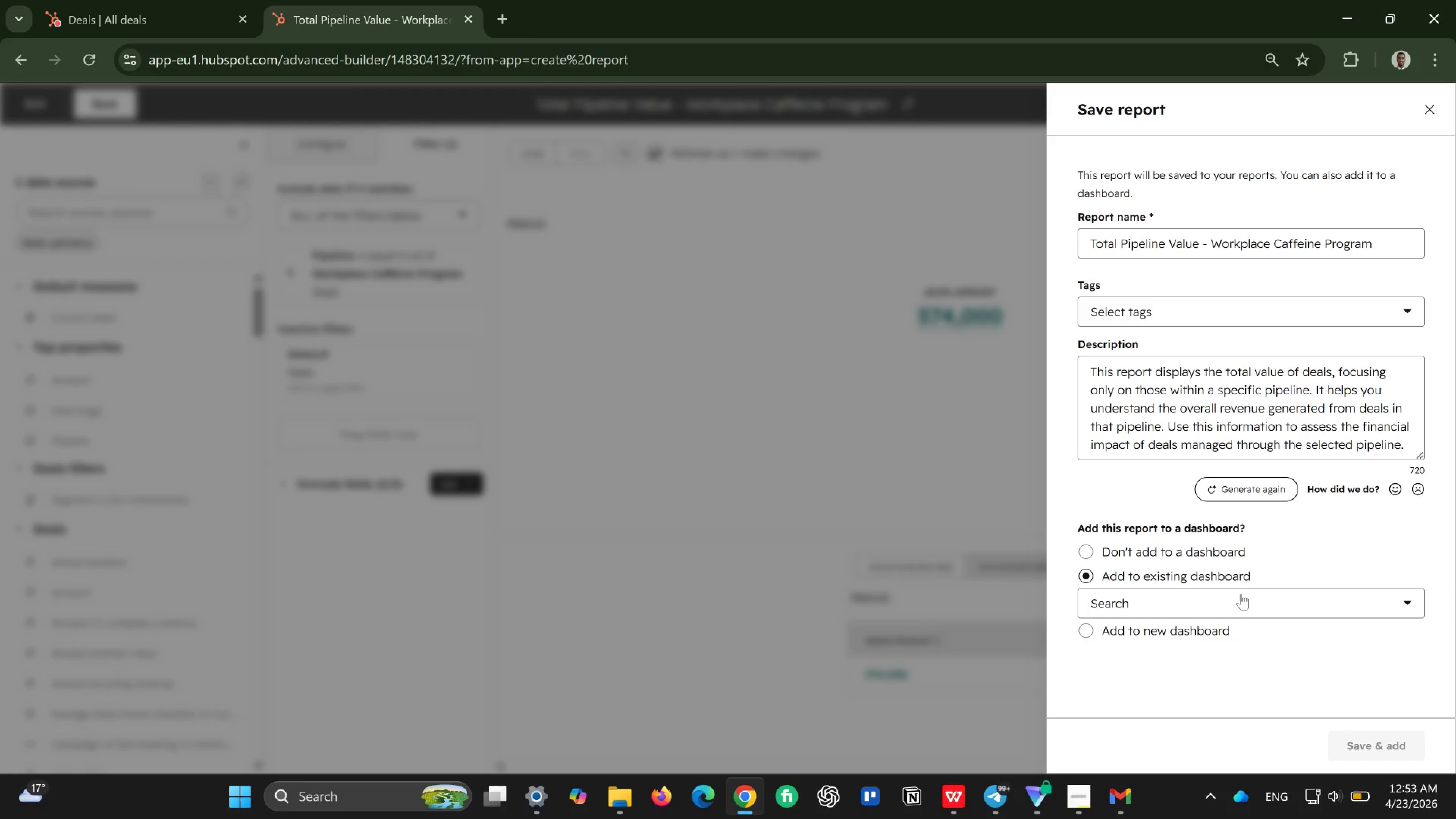 
left_click([1241, 594])
 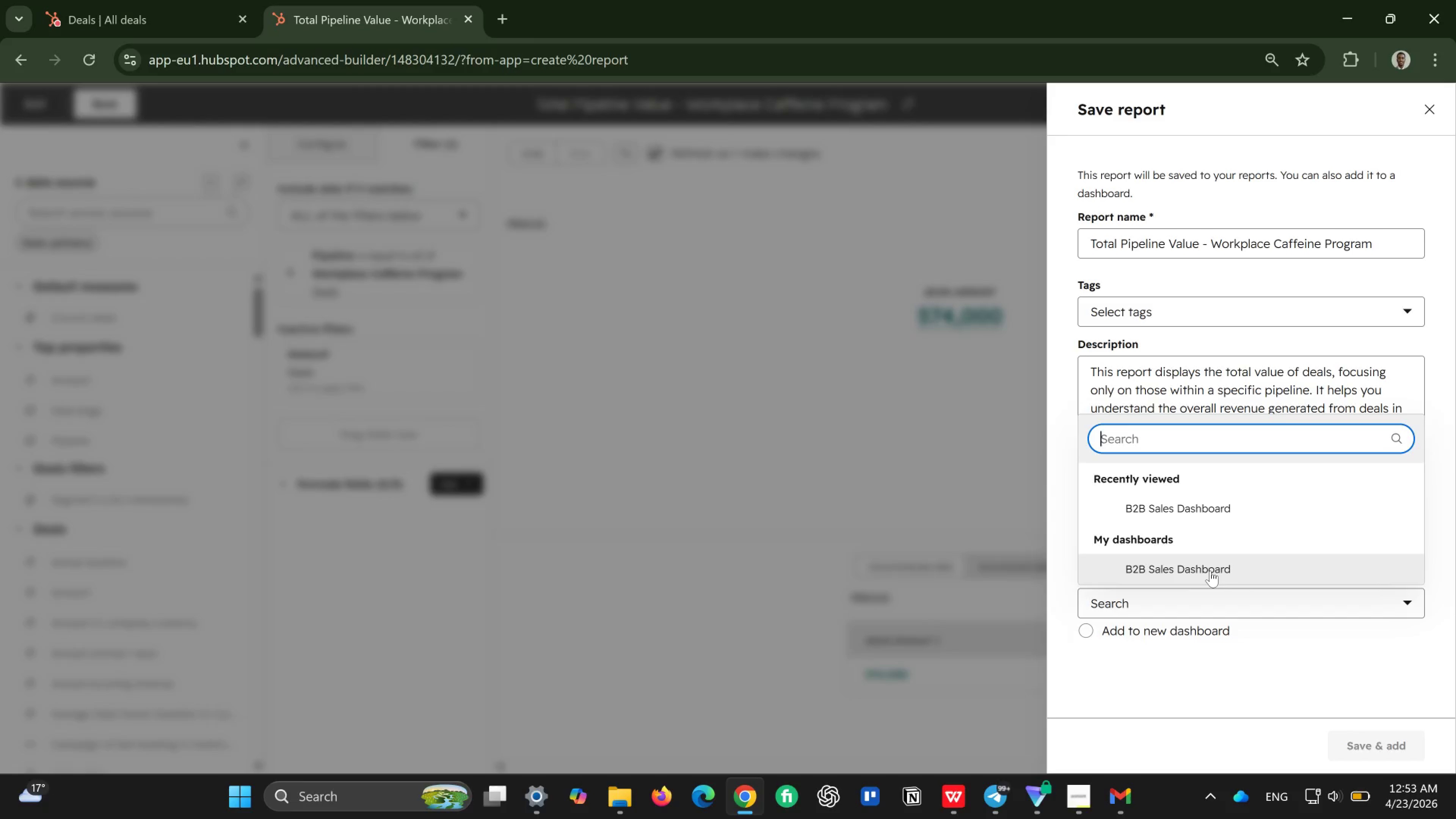 
left_click([1213, 570])
 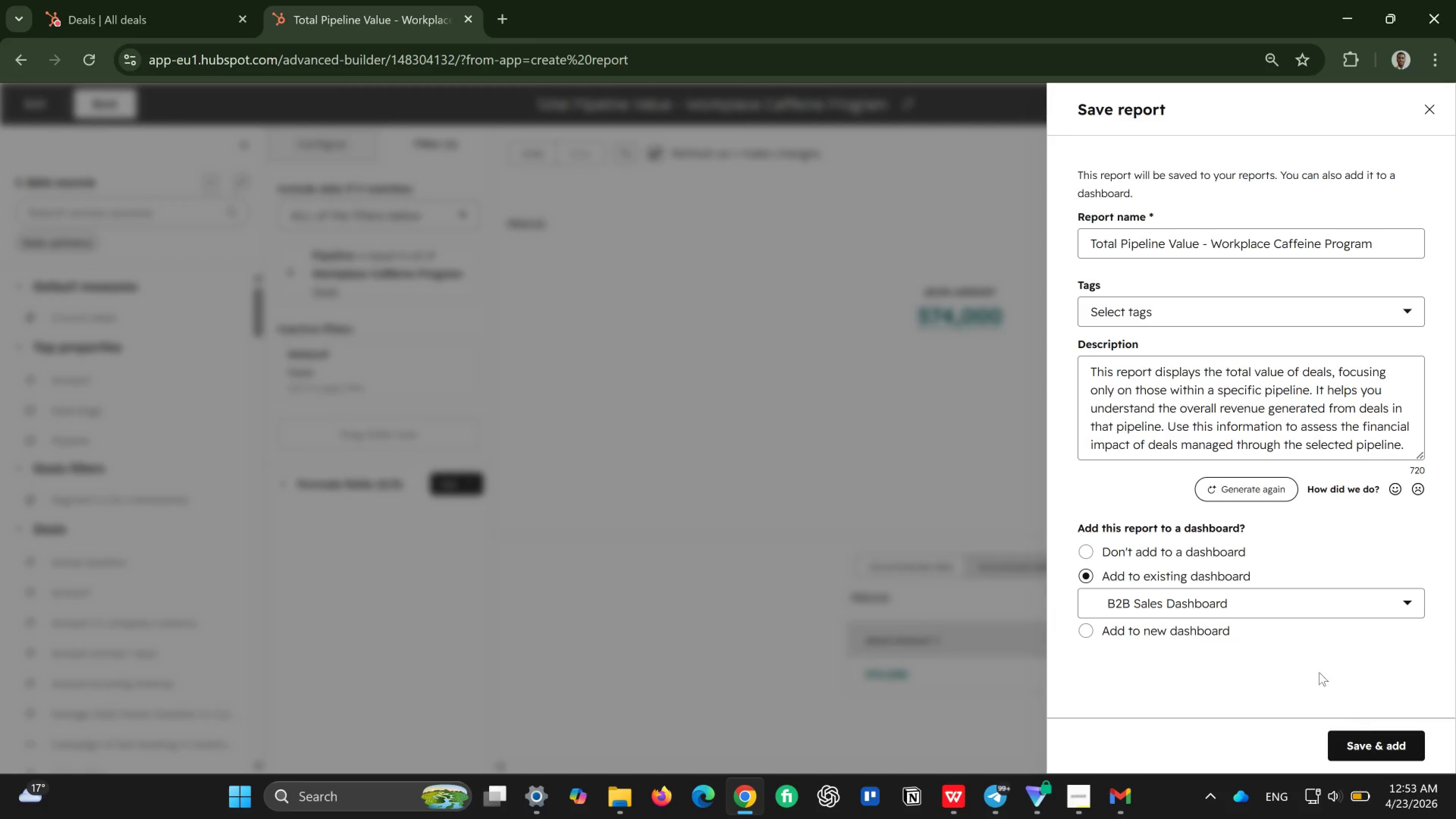 
left_click([1289, 607])
 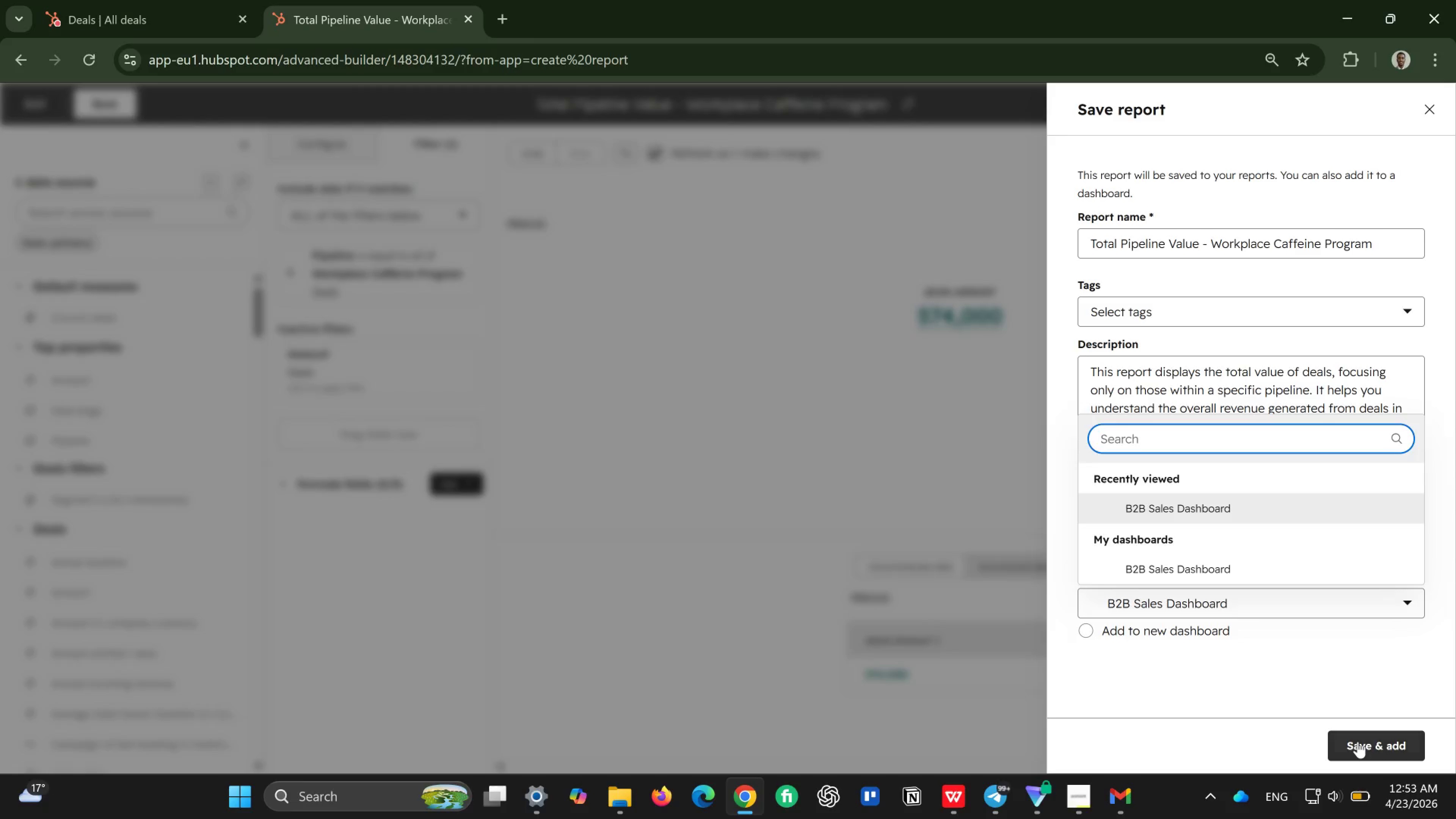 
wait(6.98)
 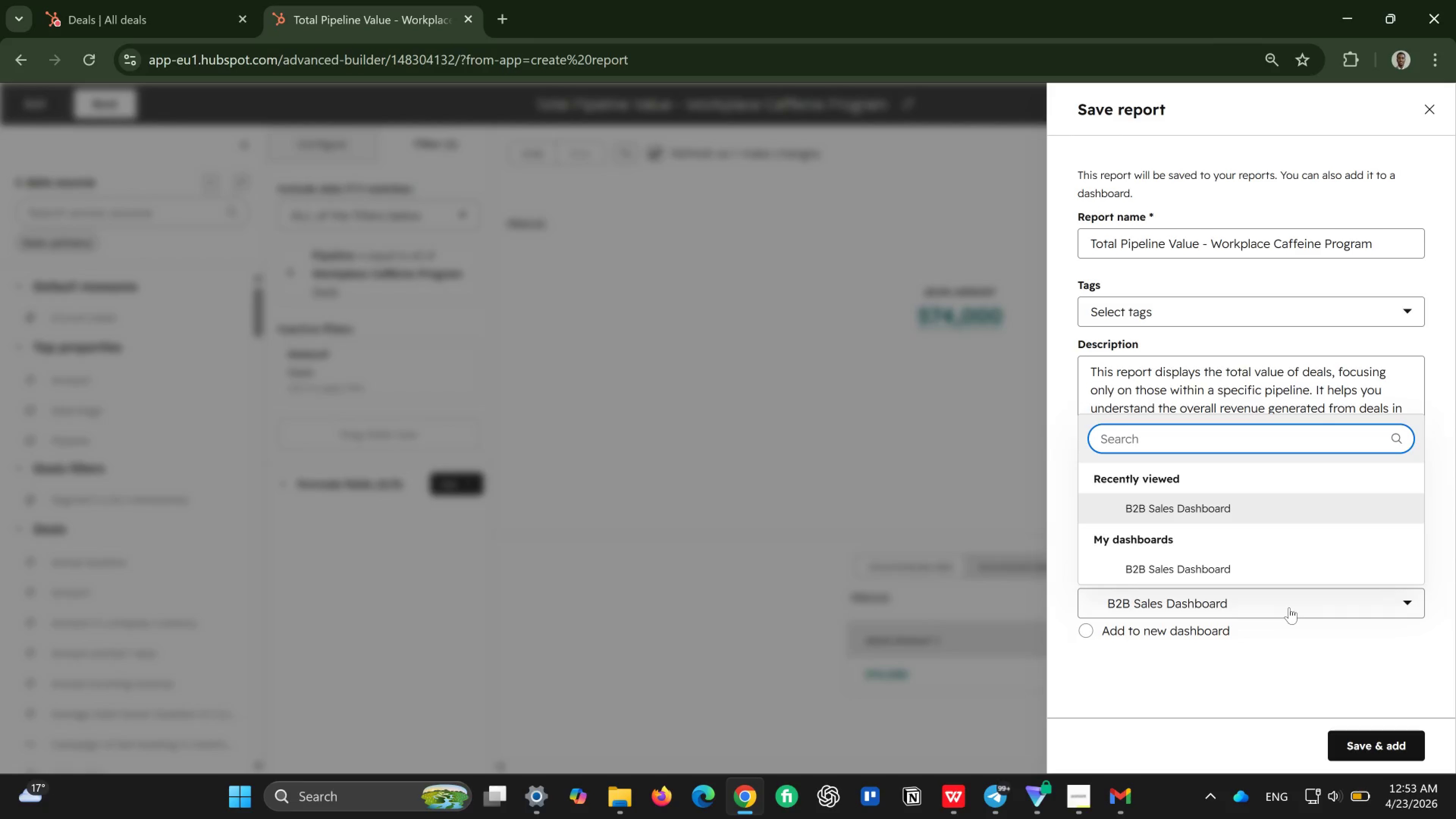 
left_click([1360, 739])
 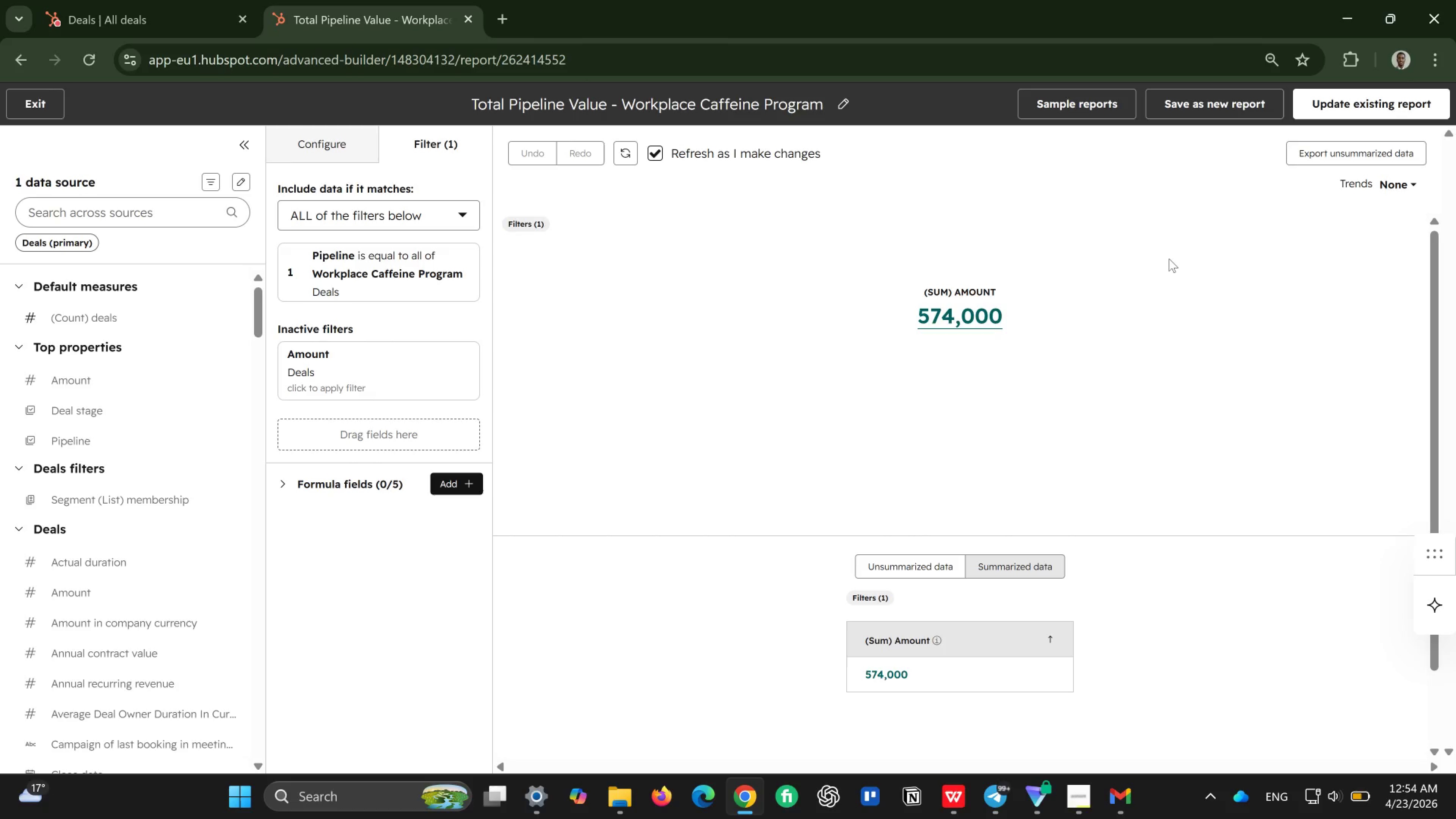 
wait(60.93)
 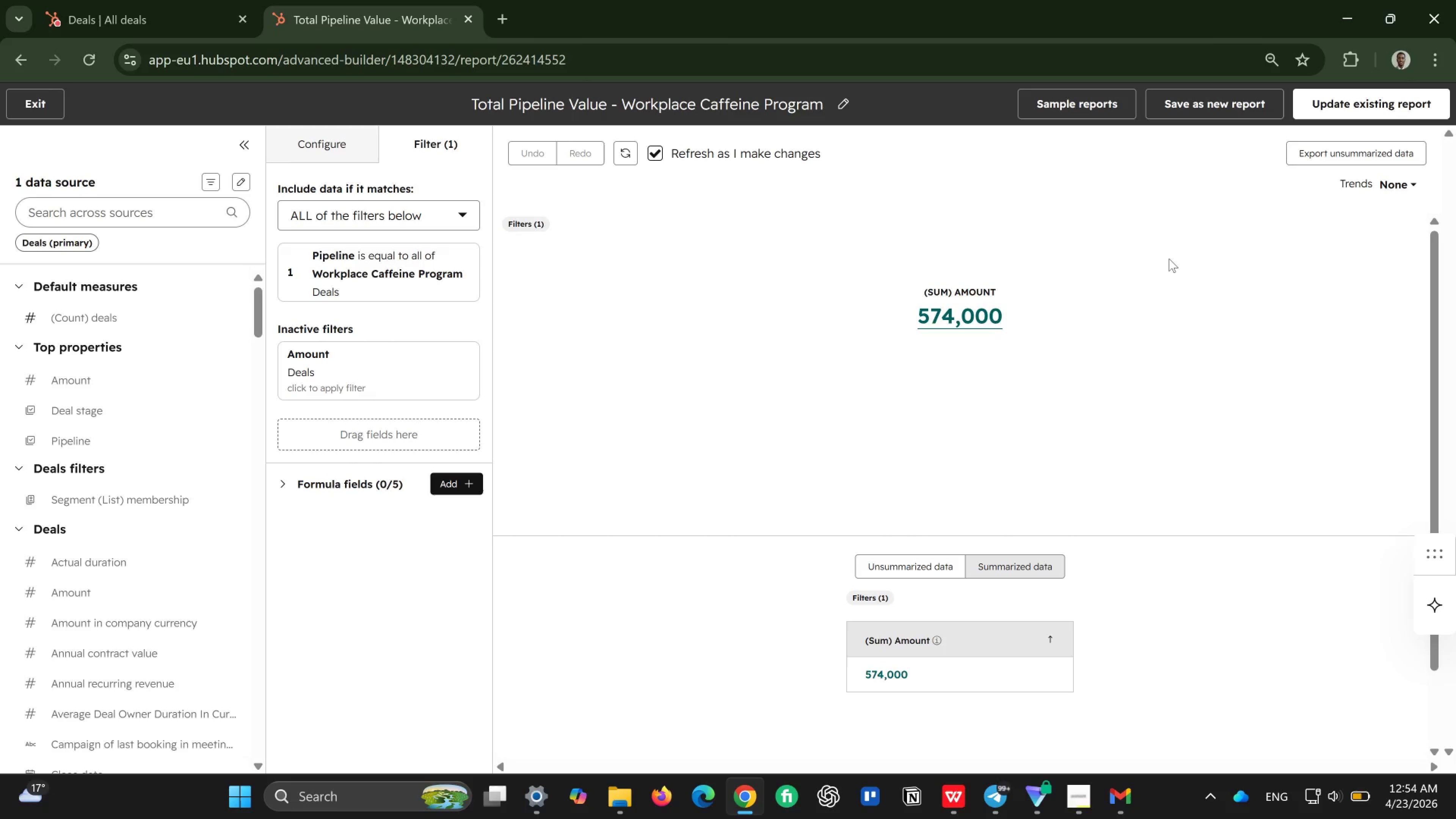 
left_click([322, 129])
 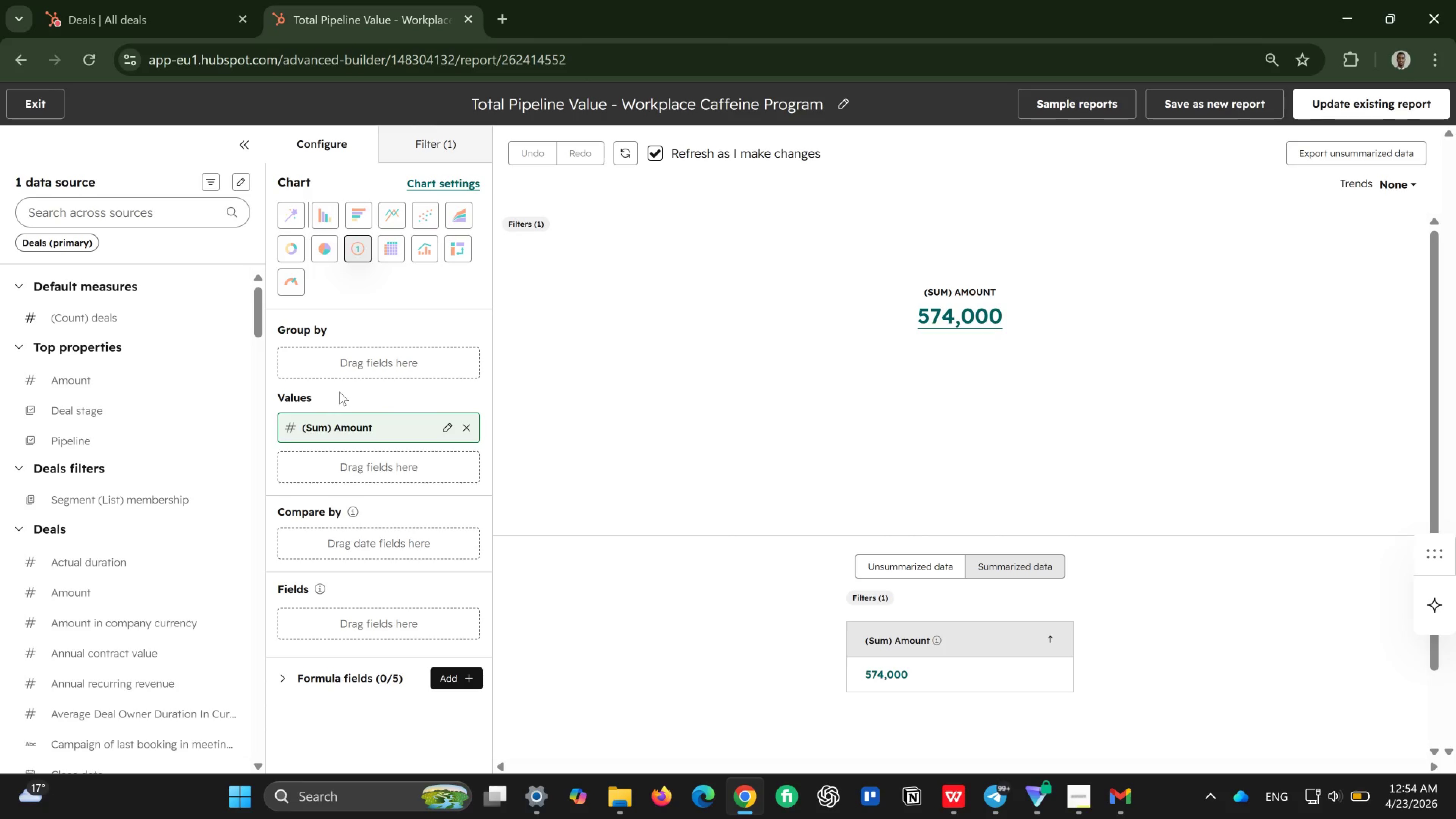 
wait(16.62)
 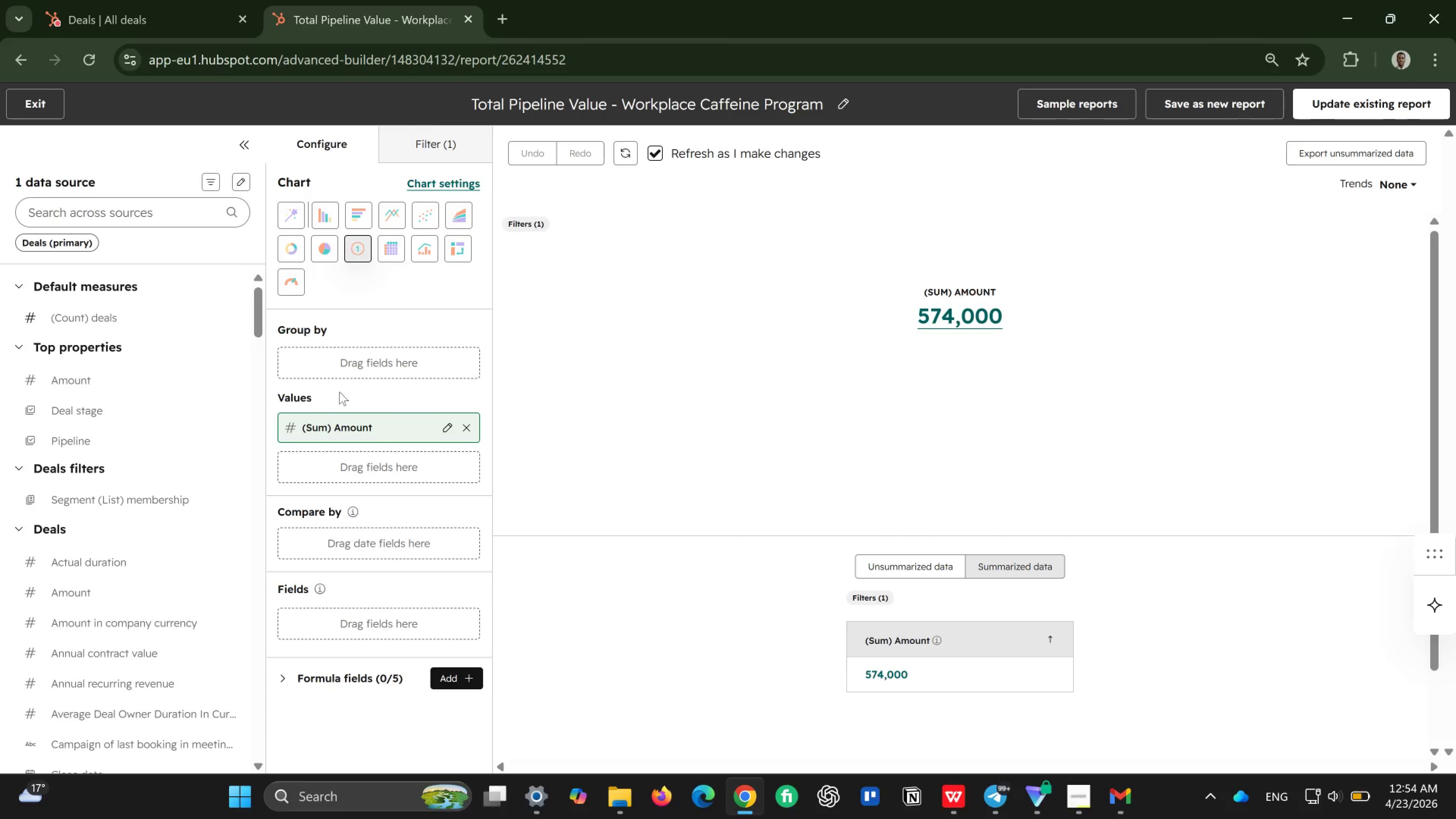 
left_click([447, 424])
 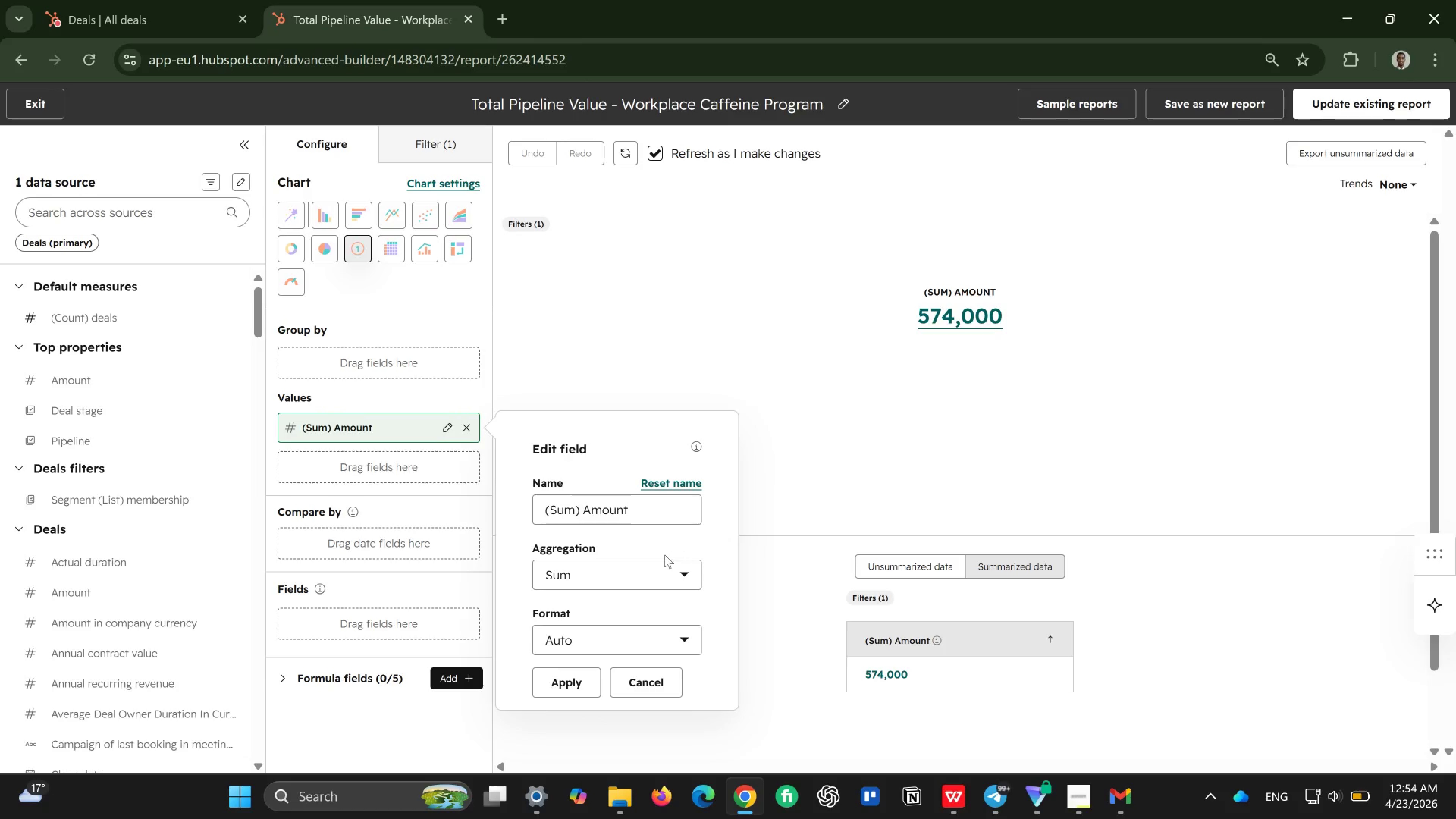 
left_click([661, 577])
 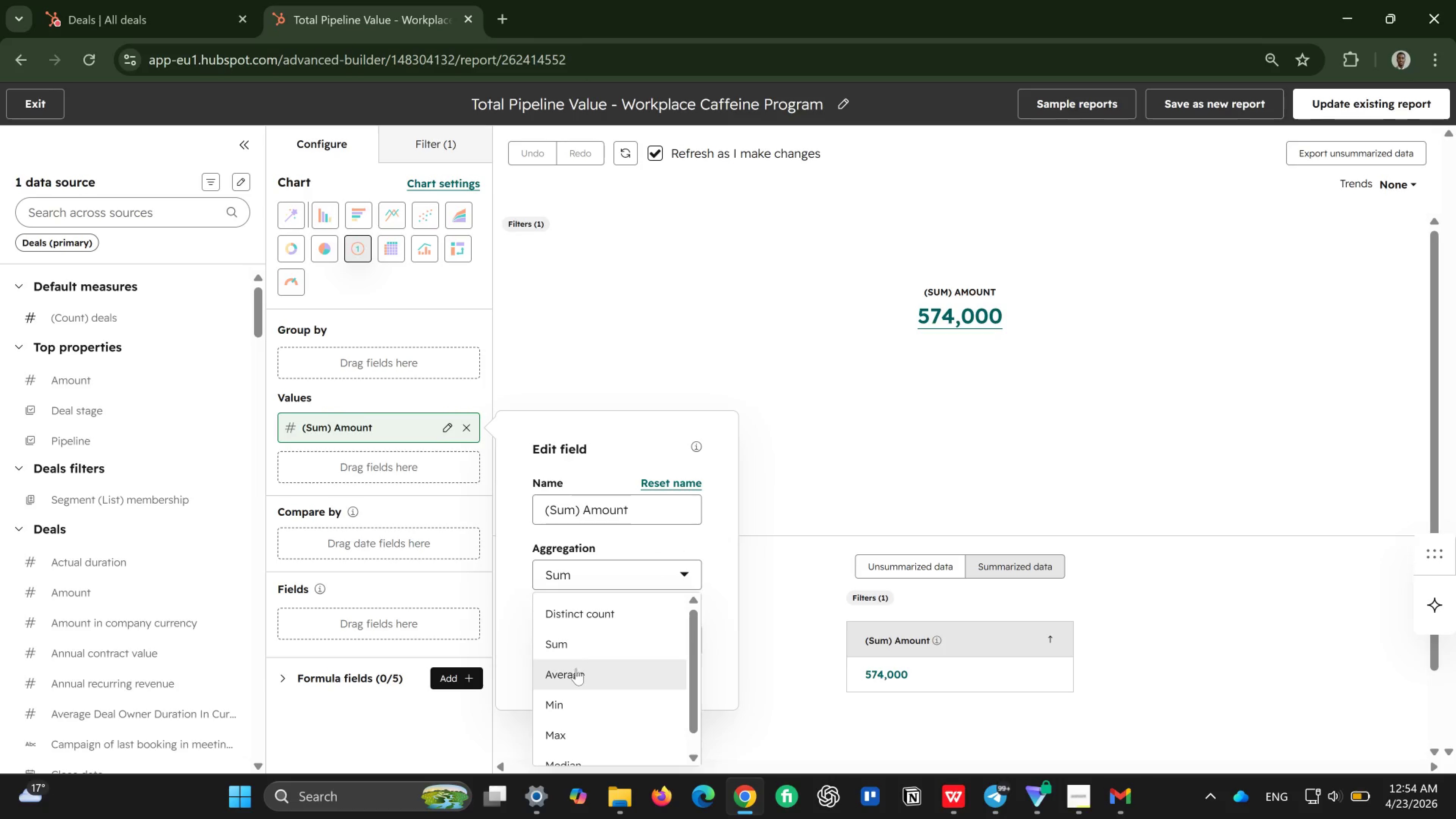 
left_click([576, 670])
 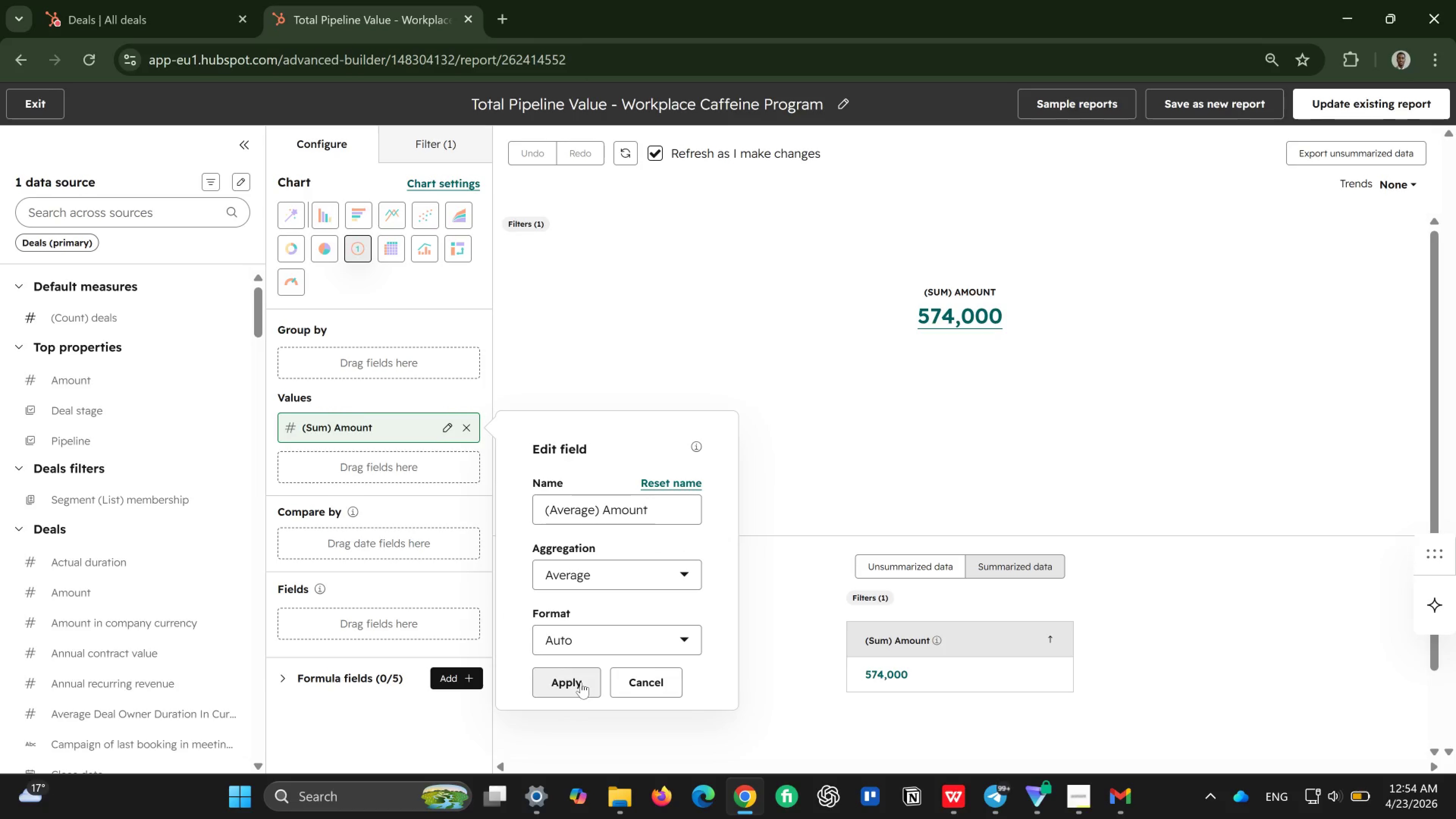 
left_click([581, 682])
 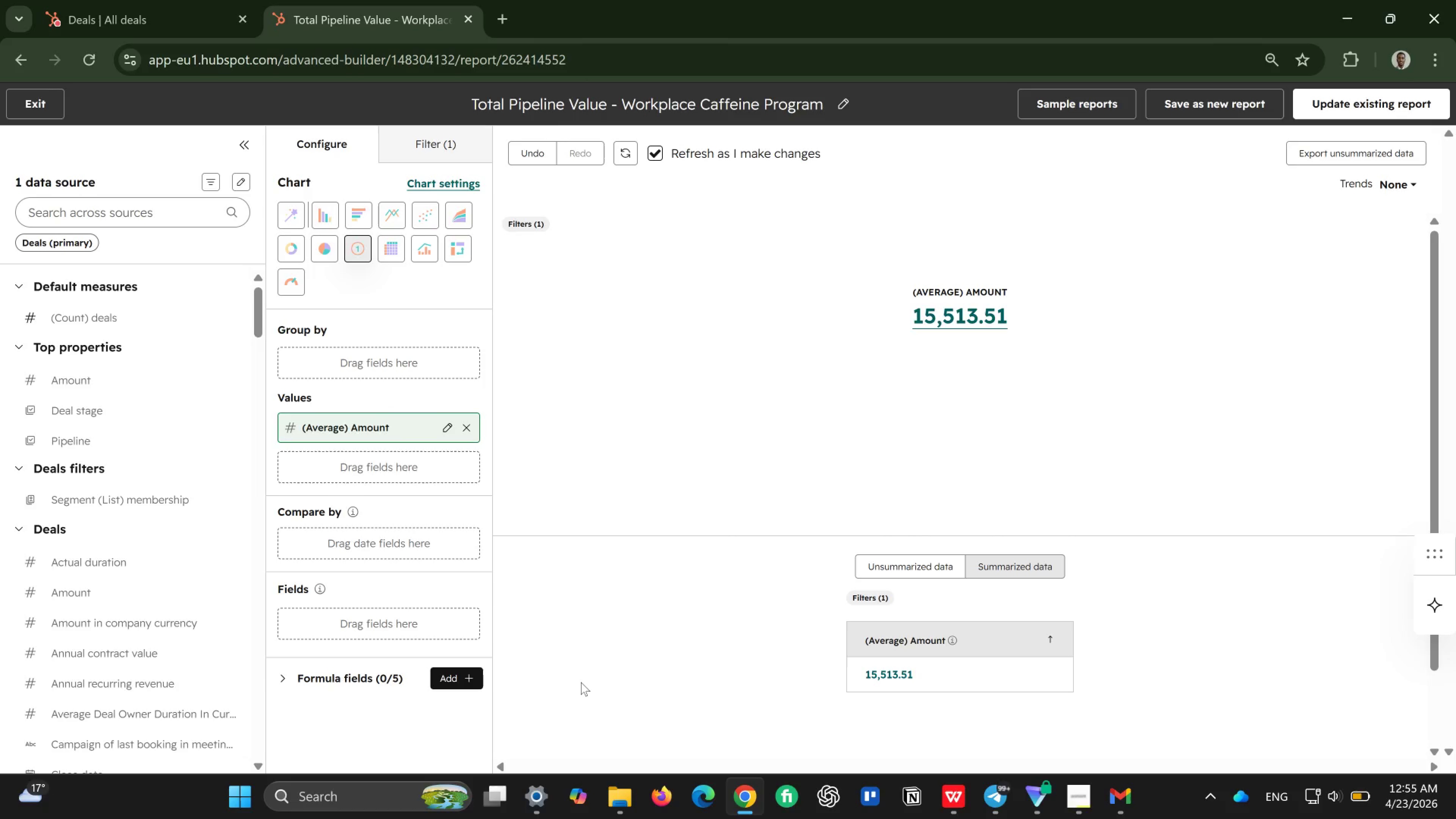 
wait(30.35)
 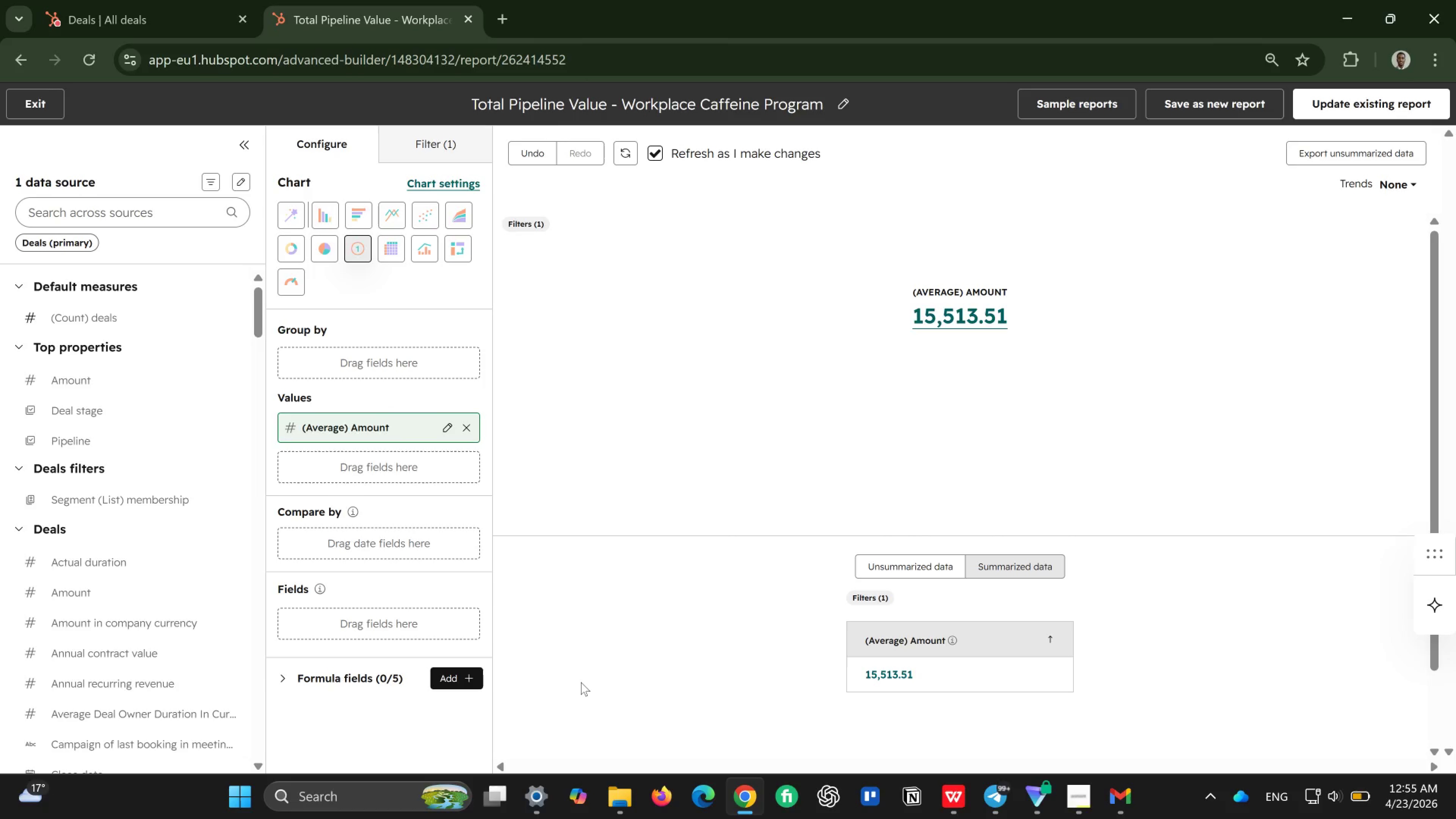 
left_click([410, 149])
 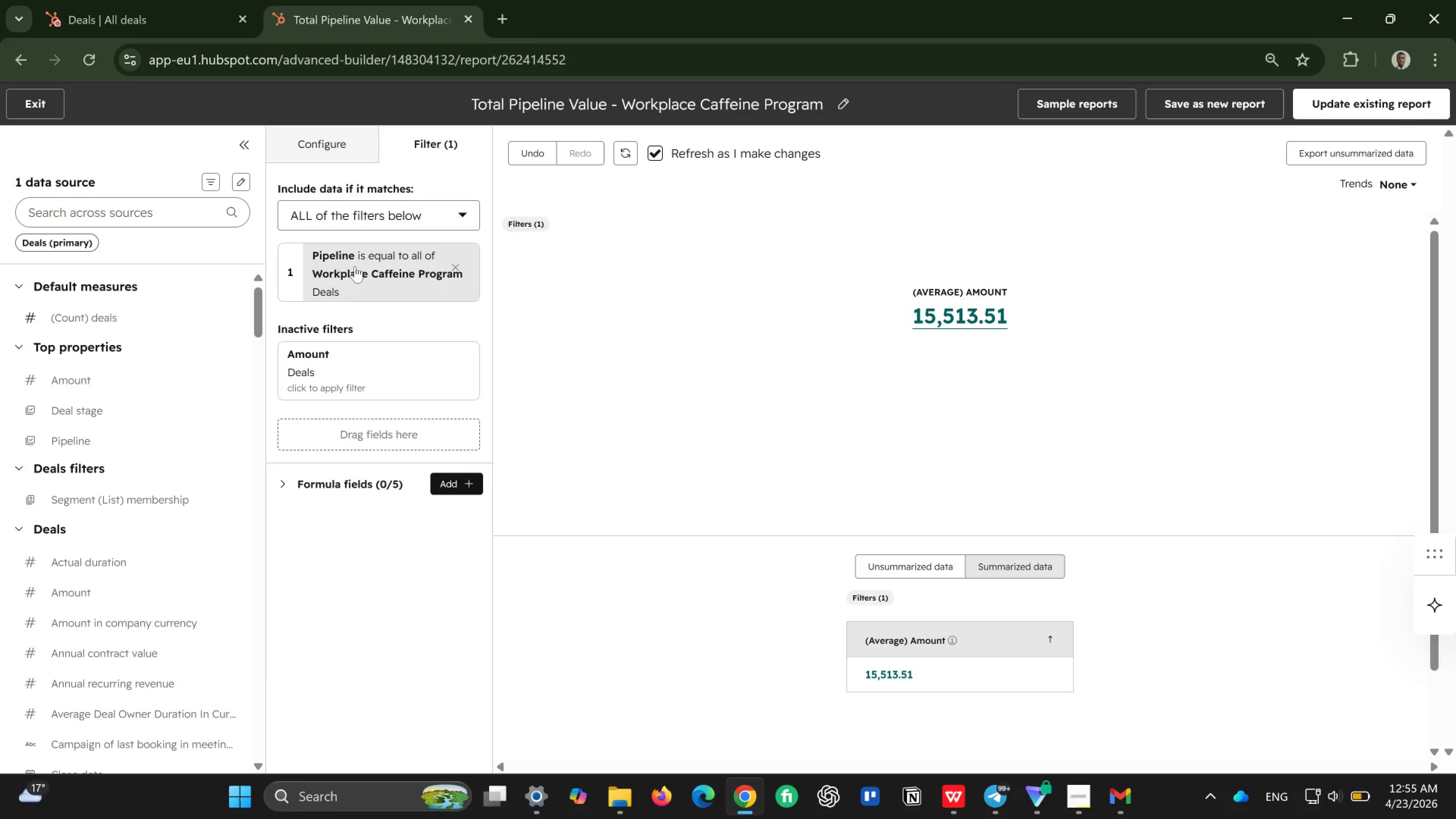 
left_click([357, 266])
 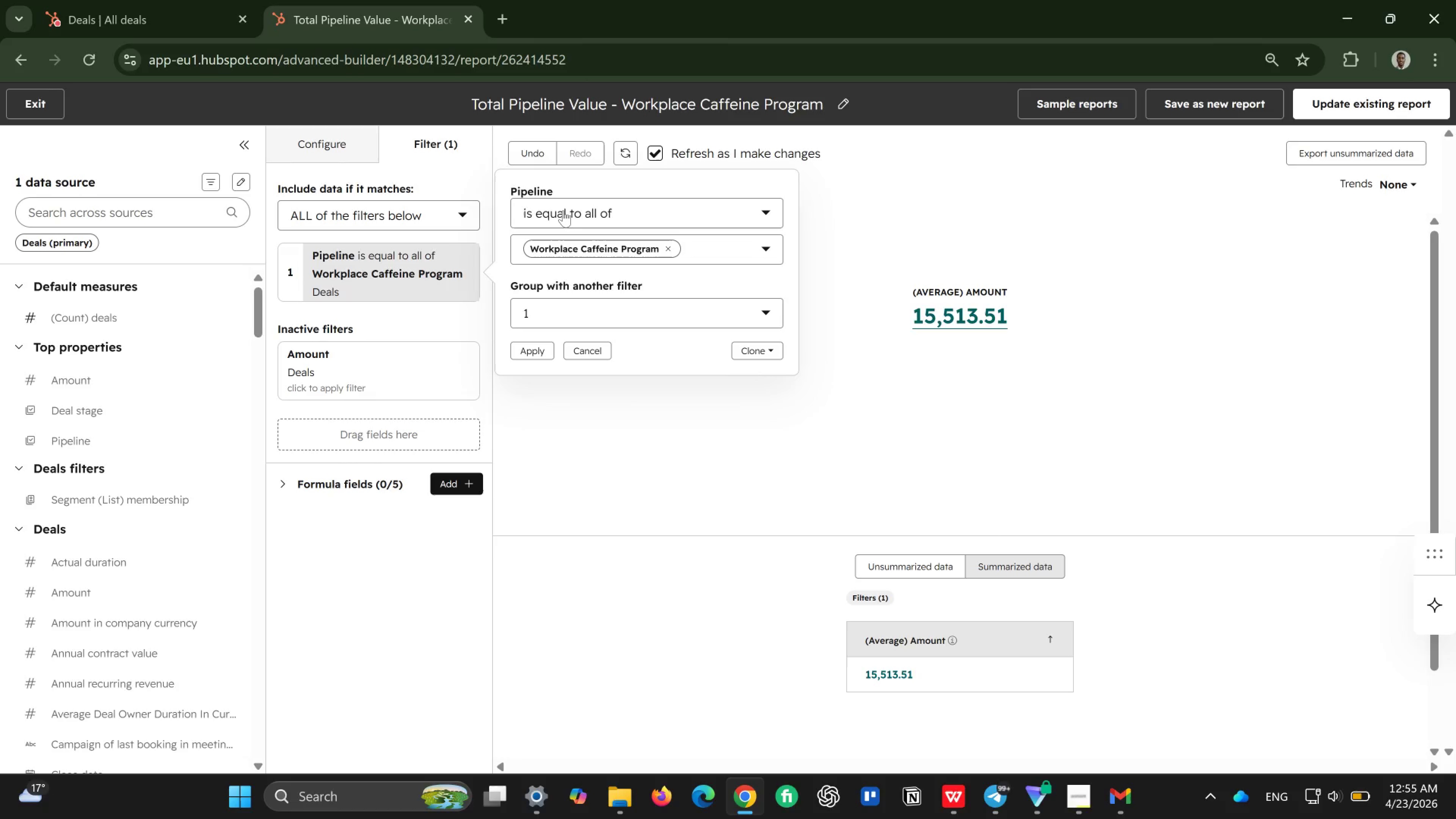 
wait(26.46)
 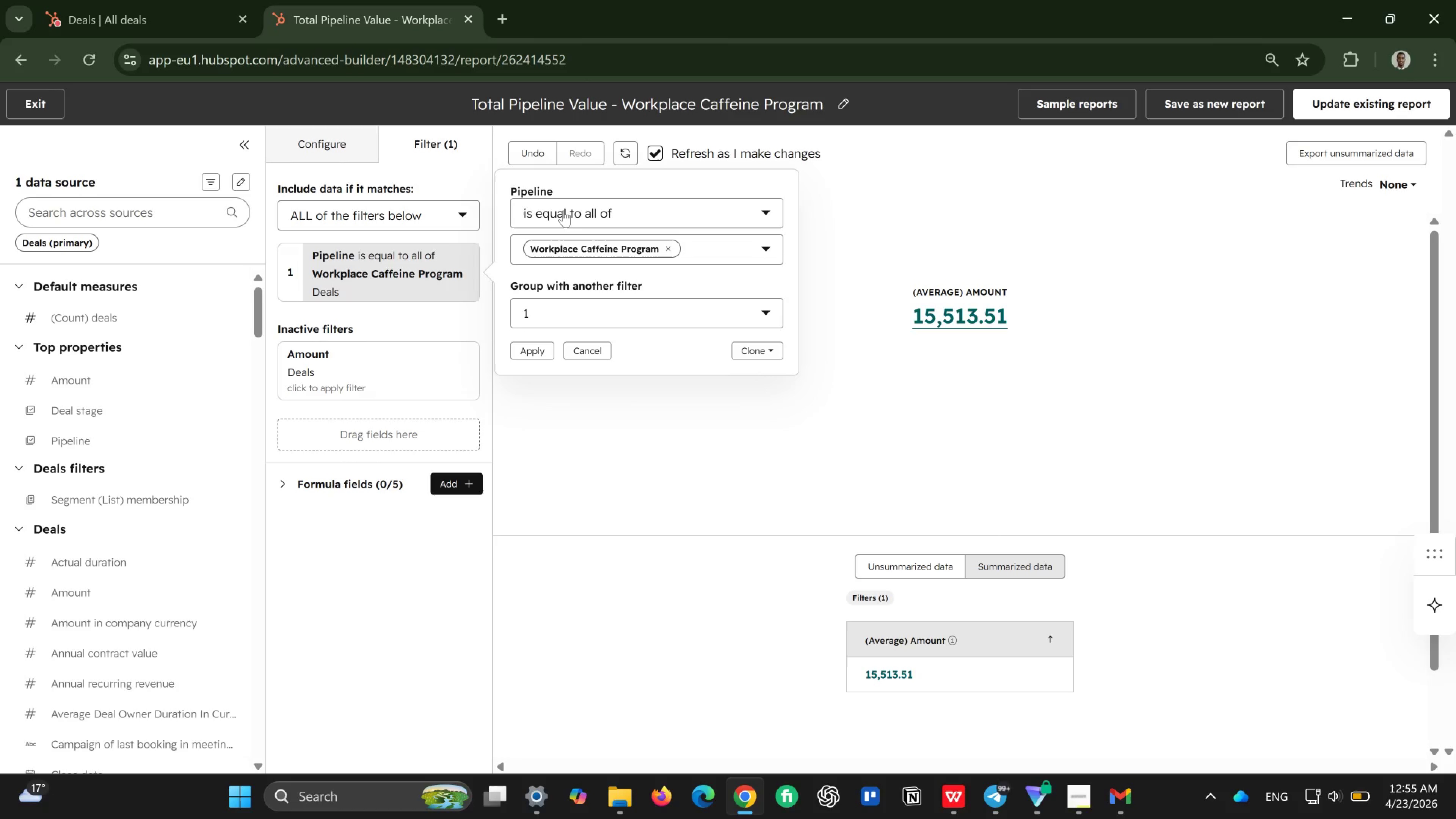 
left_click([589, 109])
 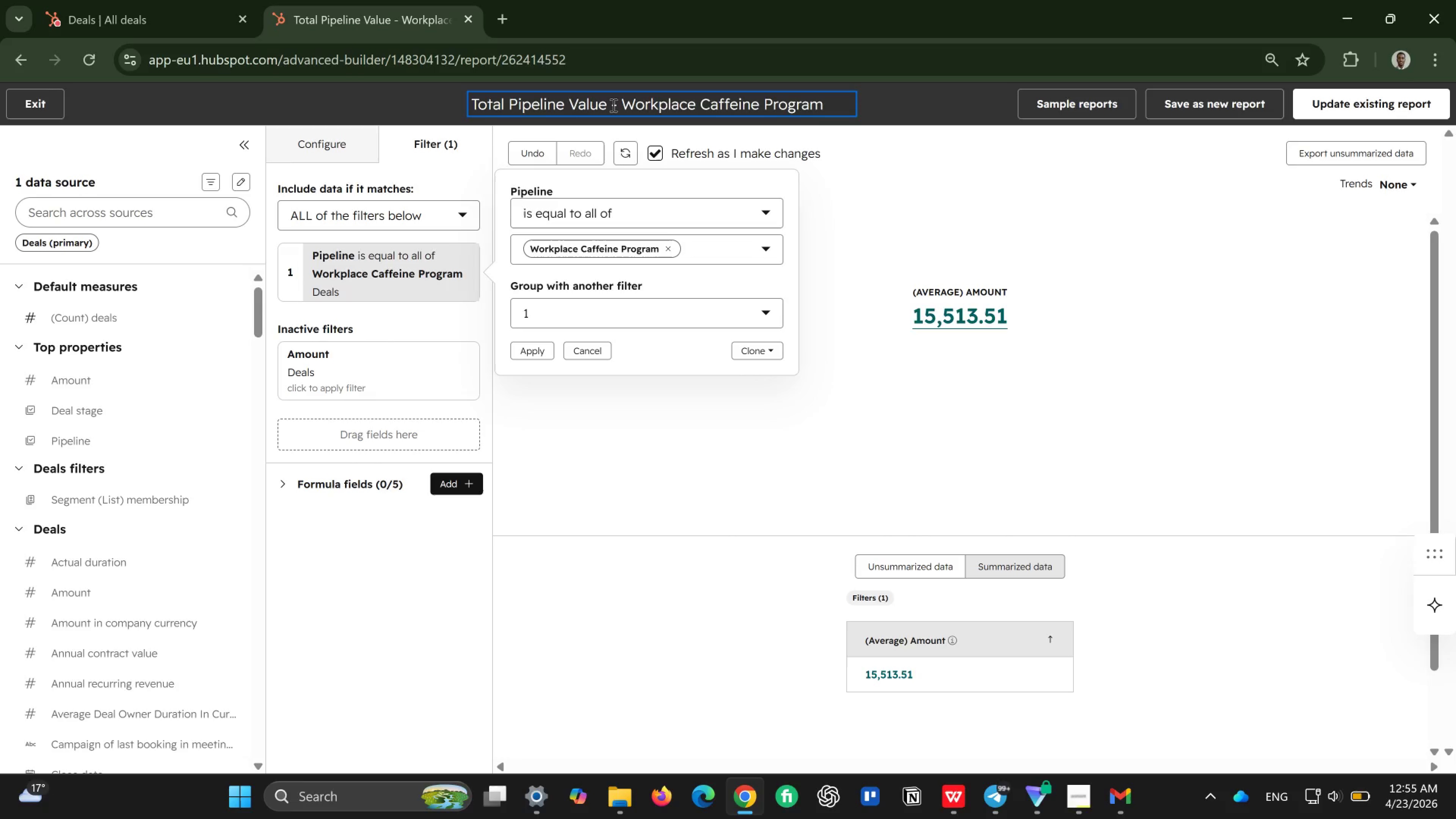 
wait(5.37)
 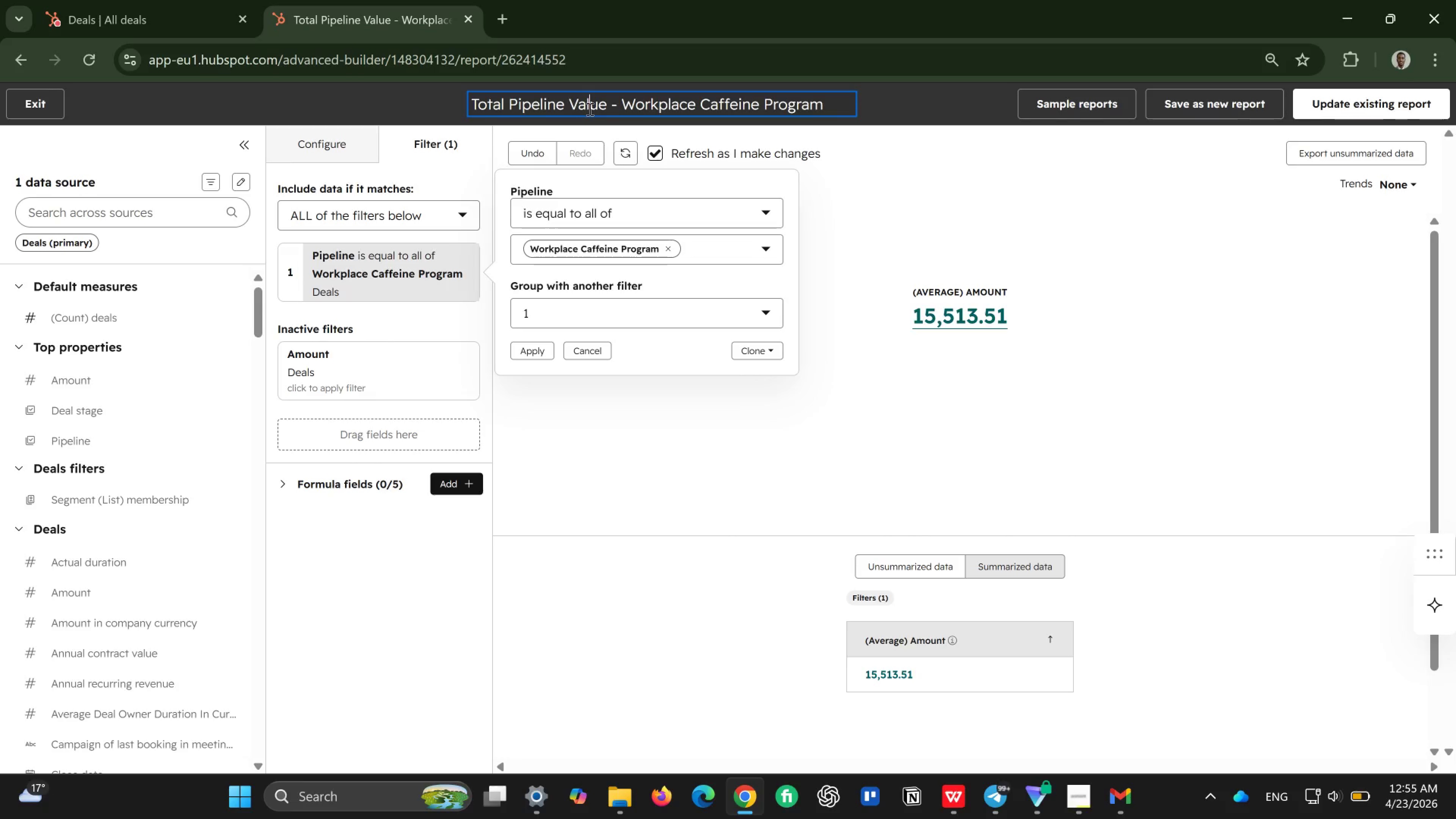 
left_click([603, 106])
 